 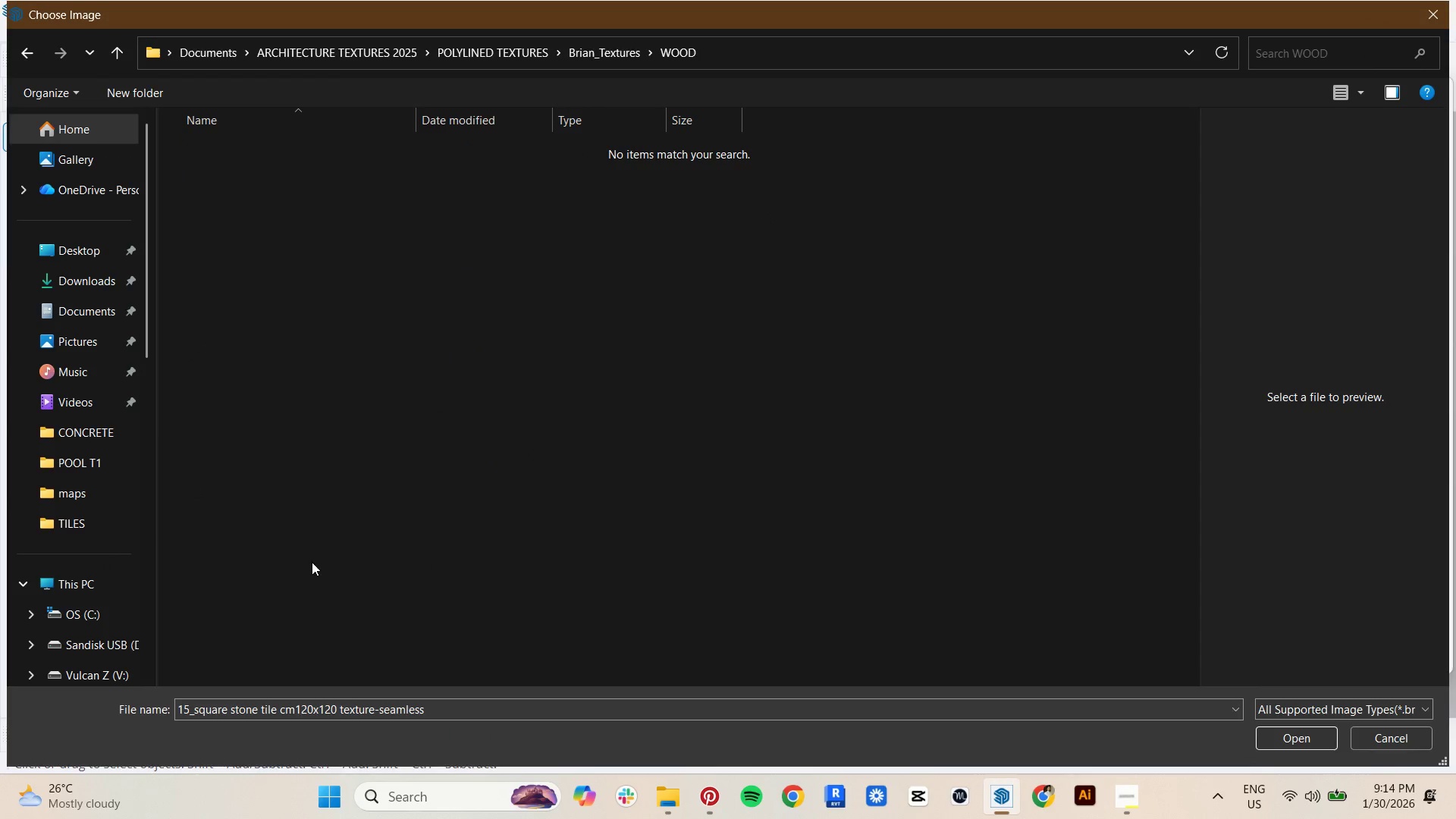 
left_click([479, 52])
 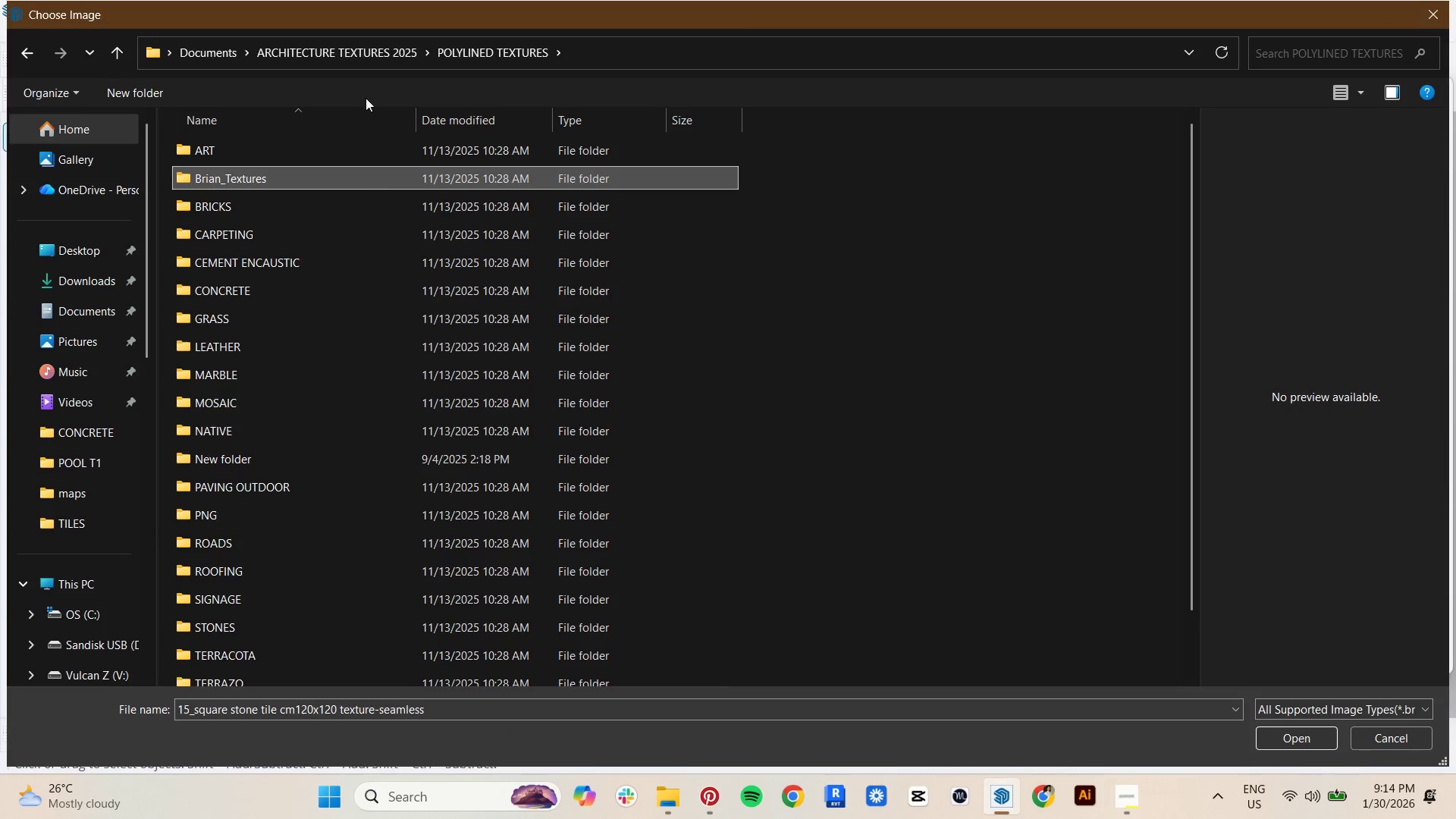 
left_click([366, 63])
 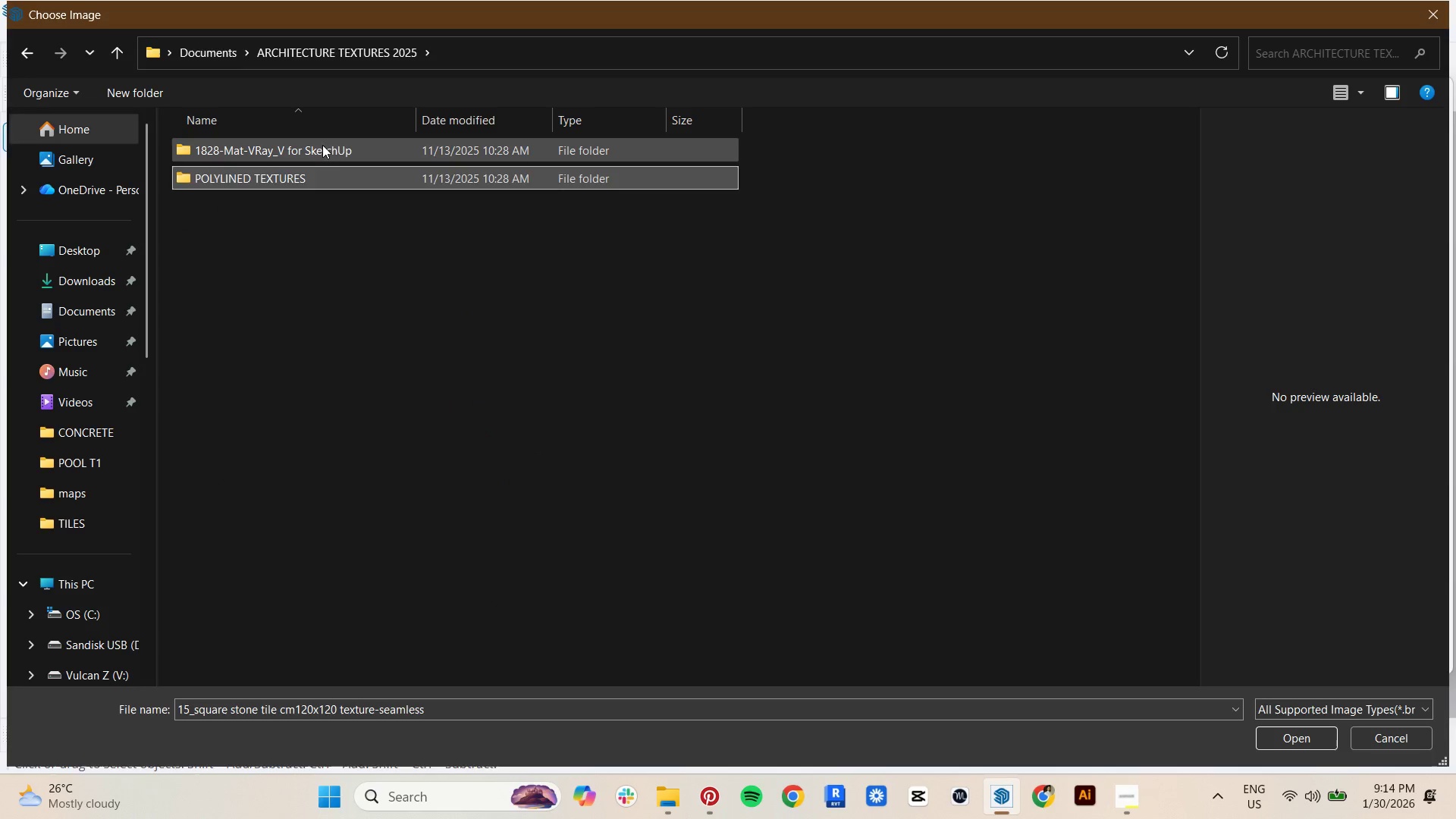 
double_click([322, 145])
 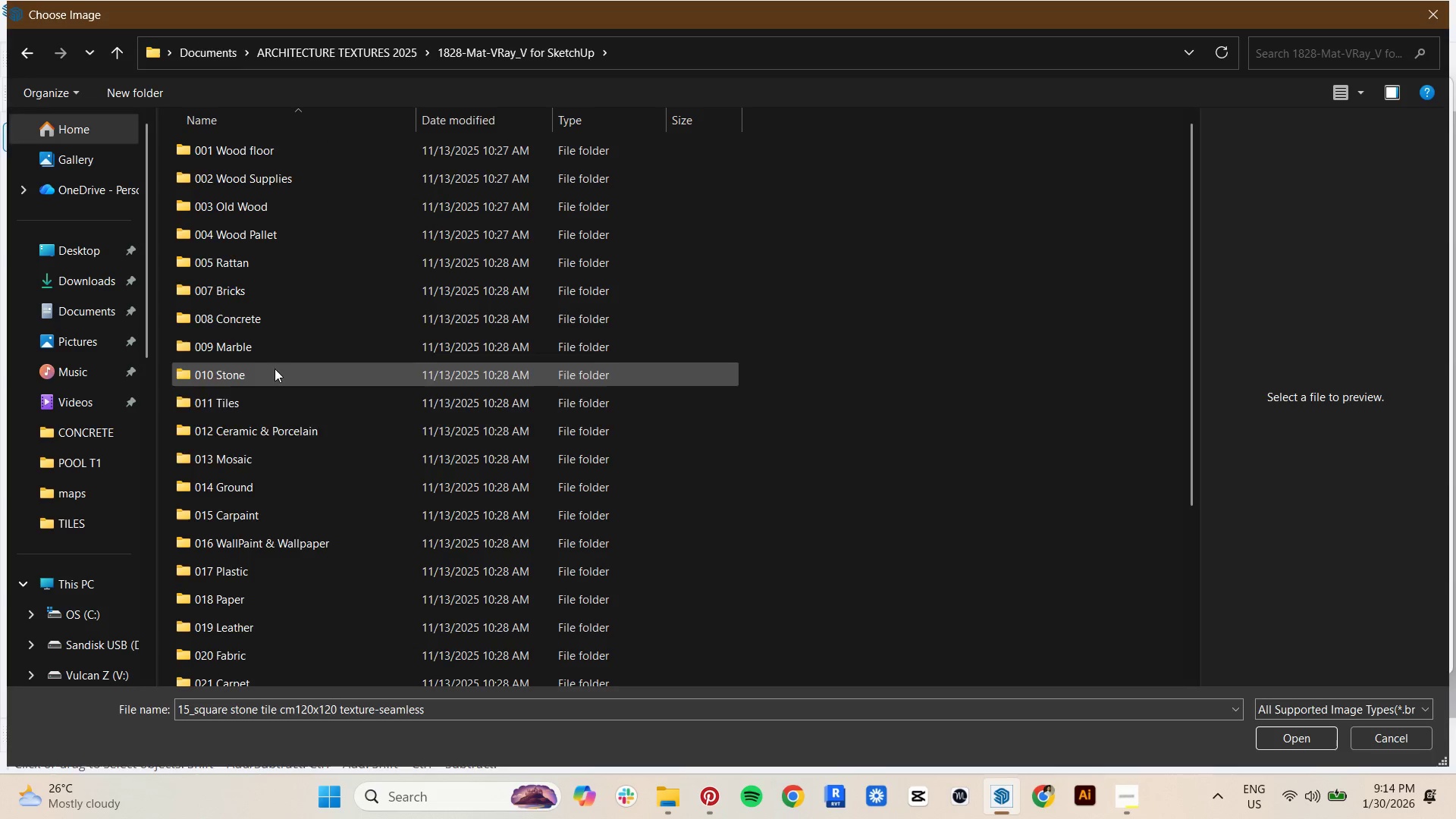 
scroll: coordinate [284, 592], scroll_direction: down, amount: 5.0
 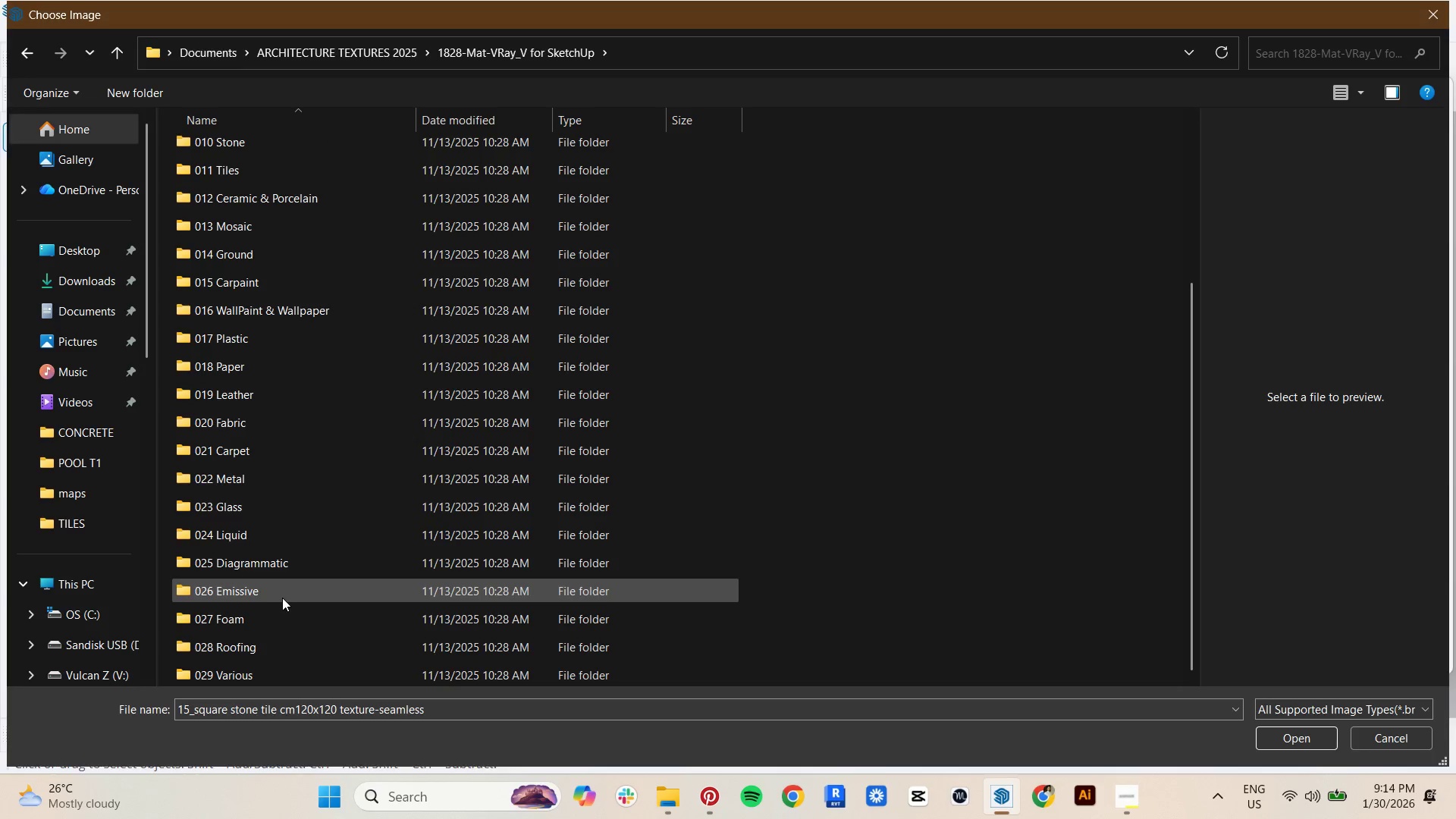 
scroll: coordinate [265, 560], scroll_direction: up, amount: 4.0
 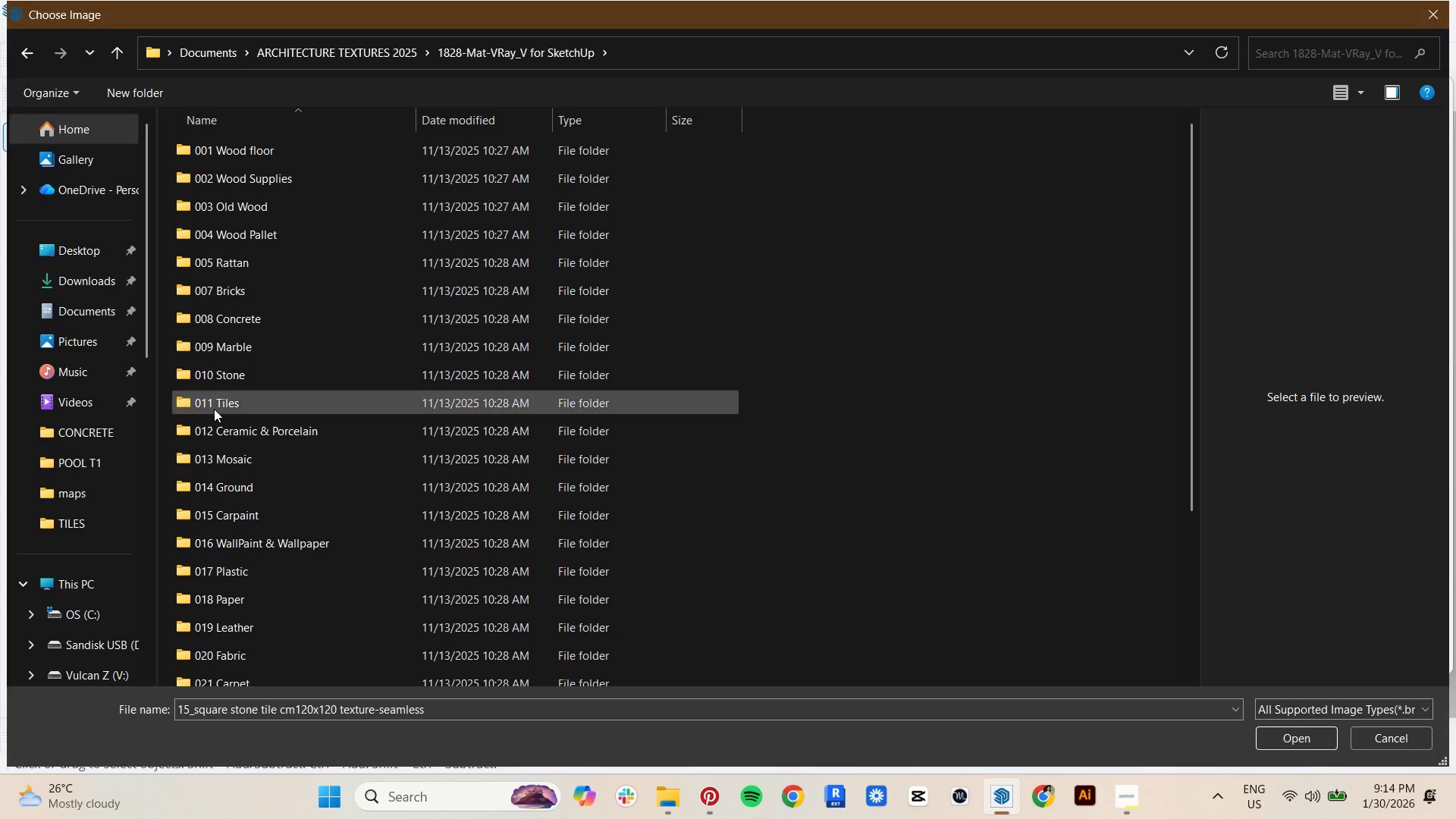 
double_click([214, 409])
 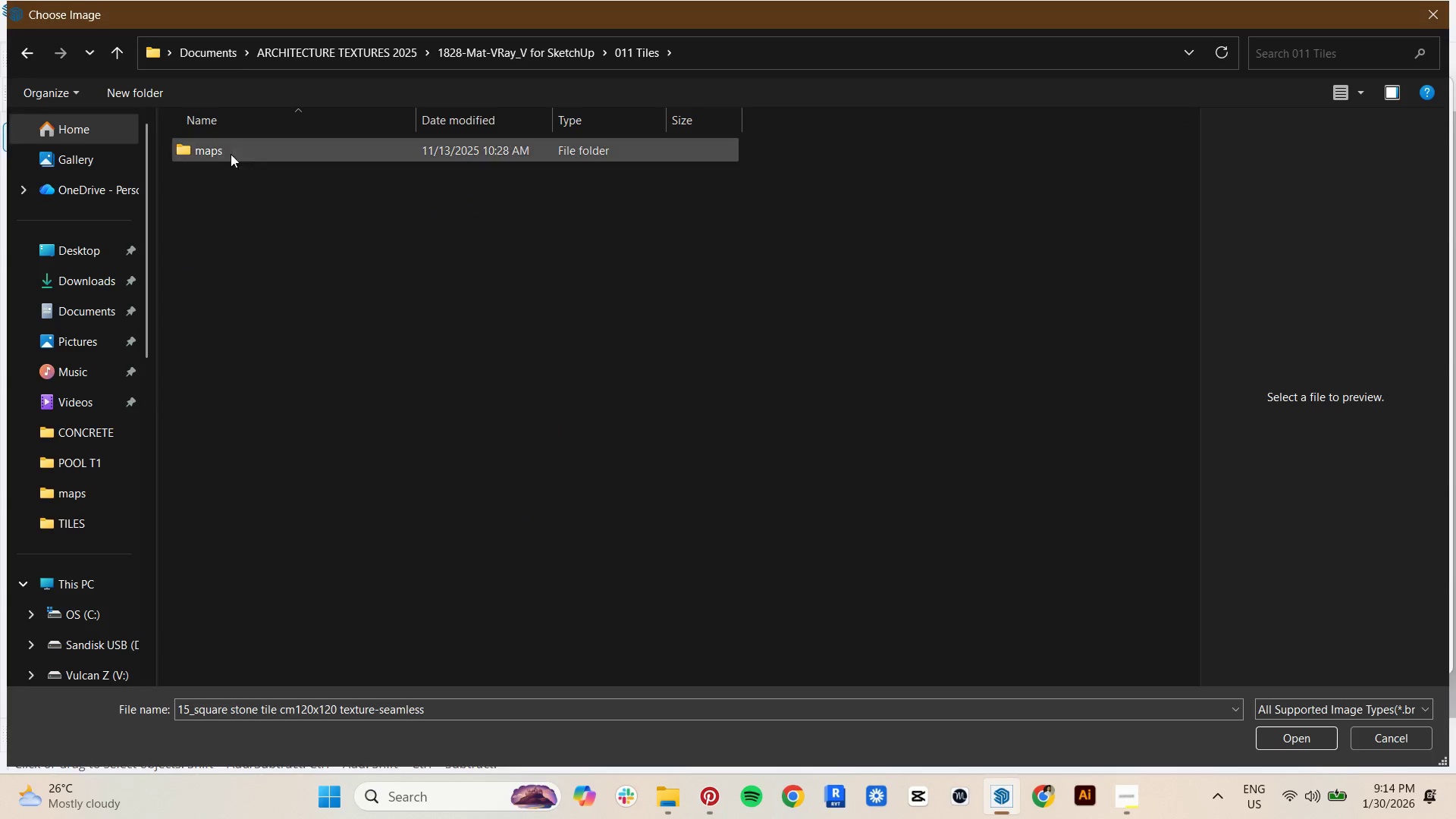 
double_click([236, 144])
 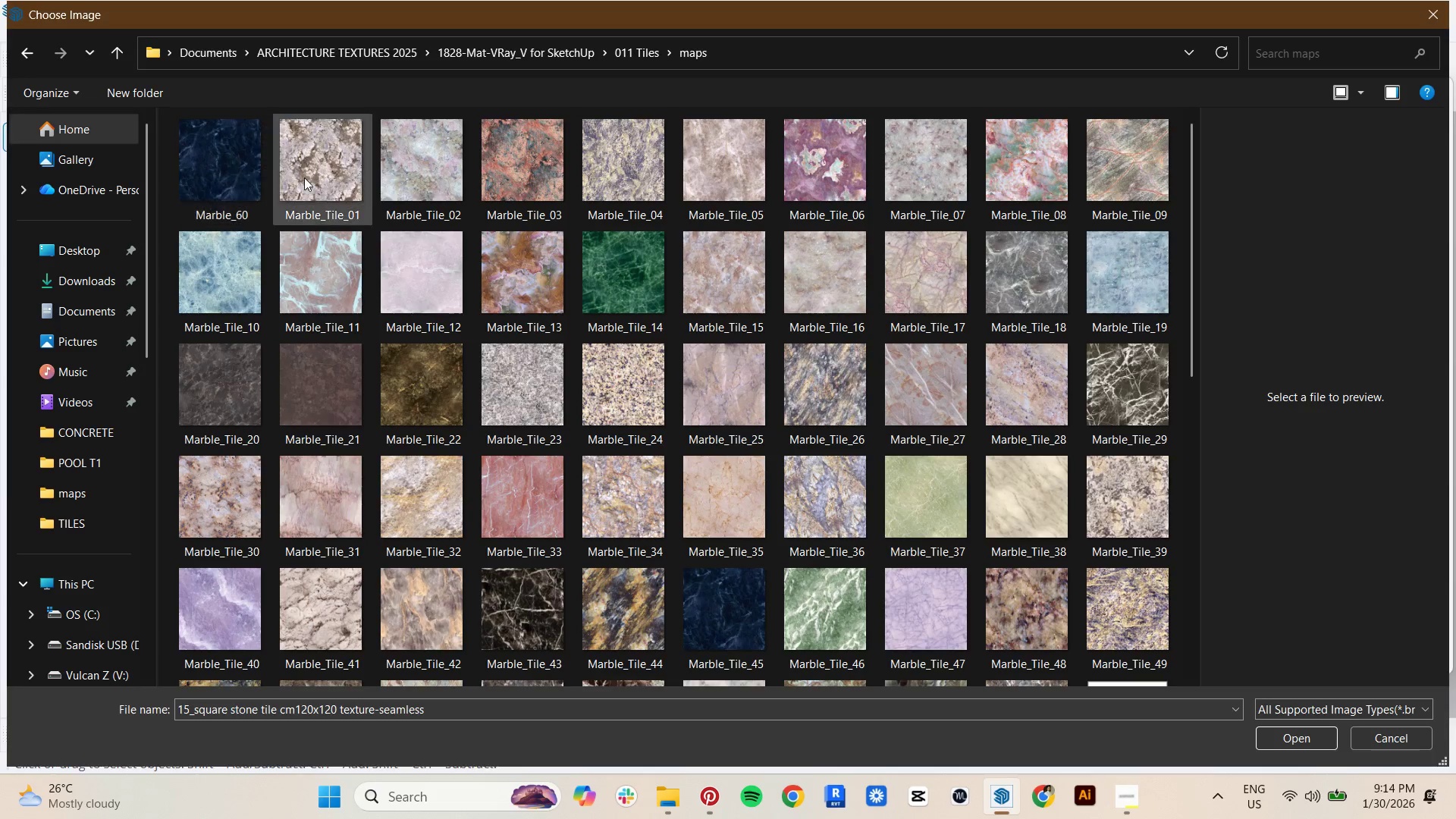 
scroll: coordinate [411, 224], scroll_direction: down, amount: 1.0
 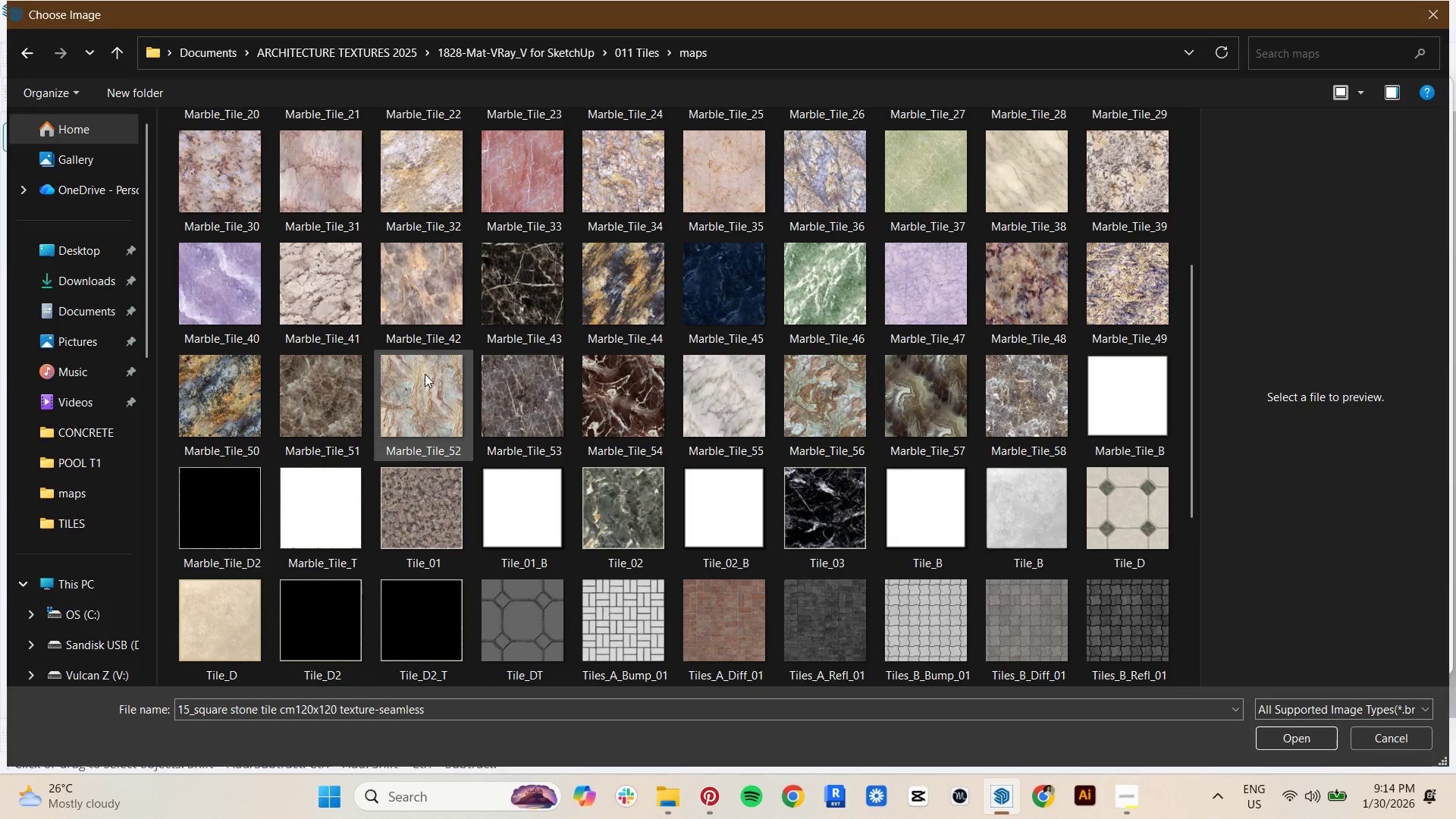 
double_click([824, 618])
 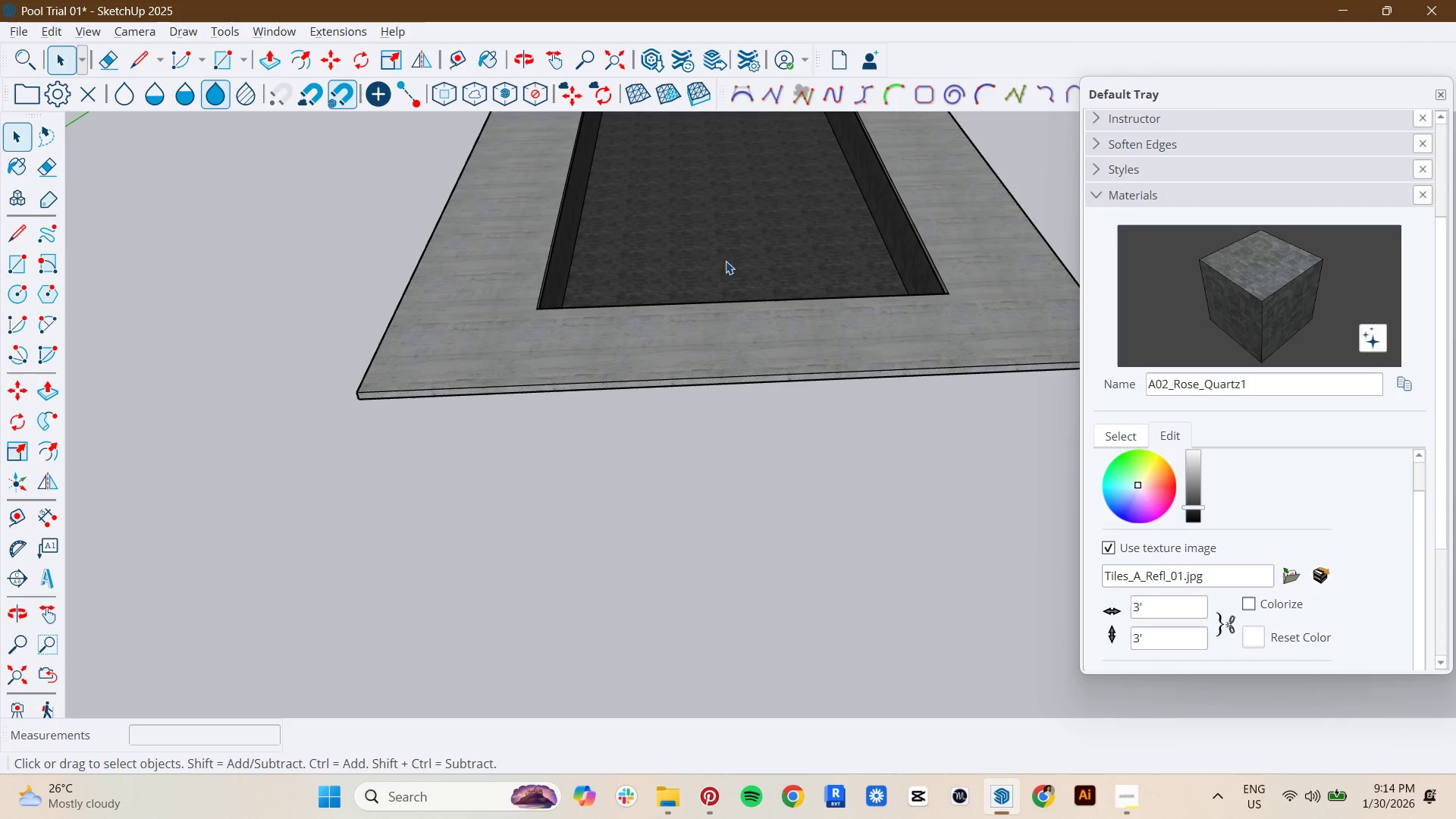 
hold_key(key=ShiftLeft, duration=0.69)
scroll: coordinate [723, 208], scroll_direction: up, amount: 8.0
 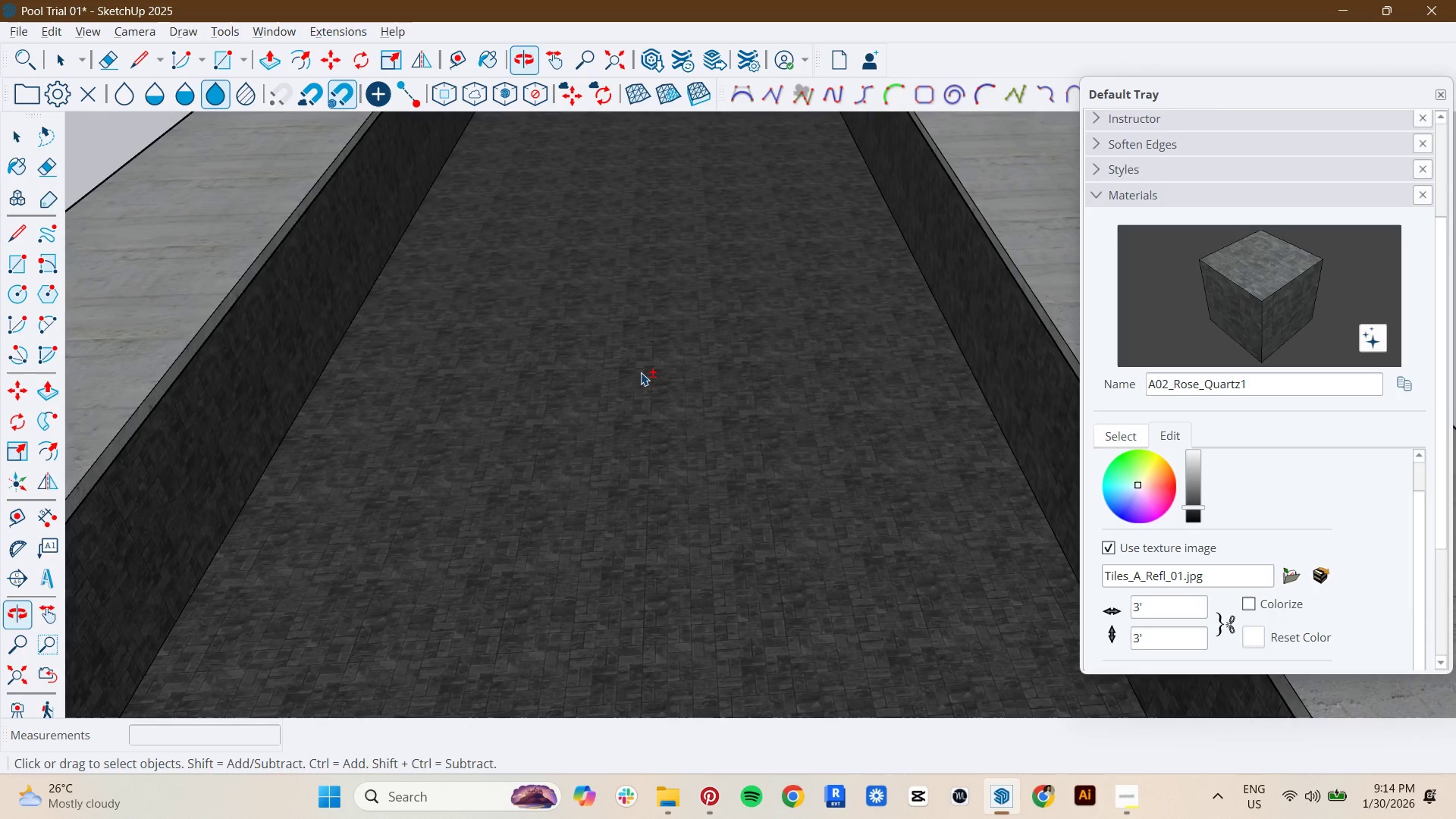 
hold_key(key=ShiftLeft, duration=0.39)
 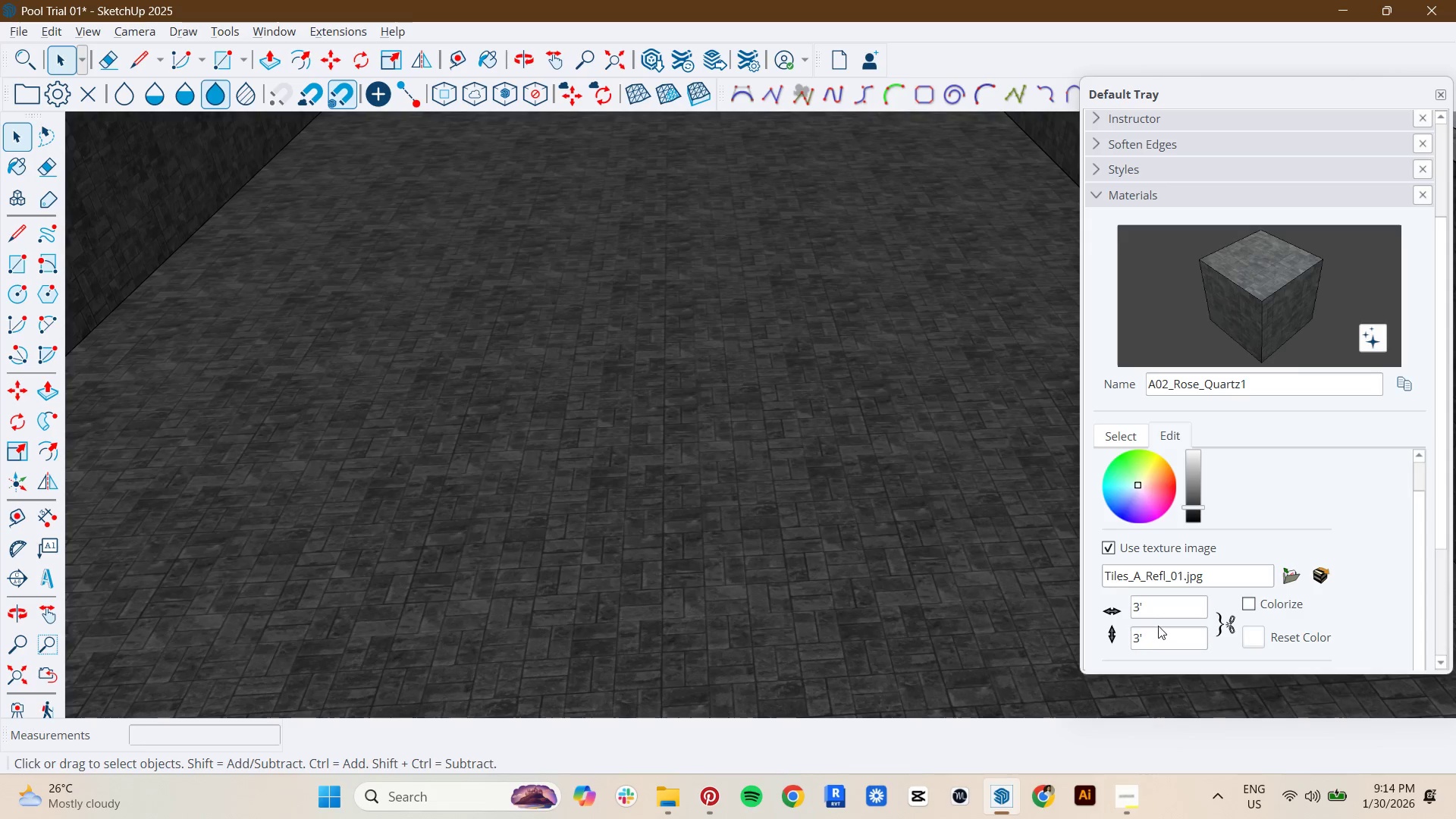 
scroll: coordinate [642, 374], scroll_direction: up, amount: 6.0
 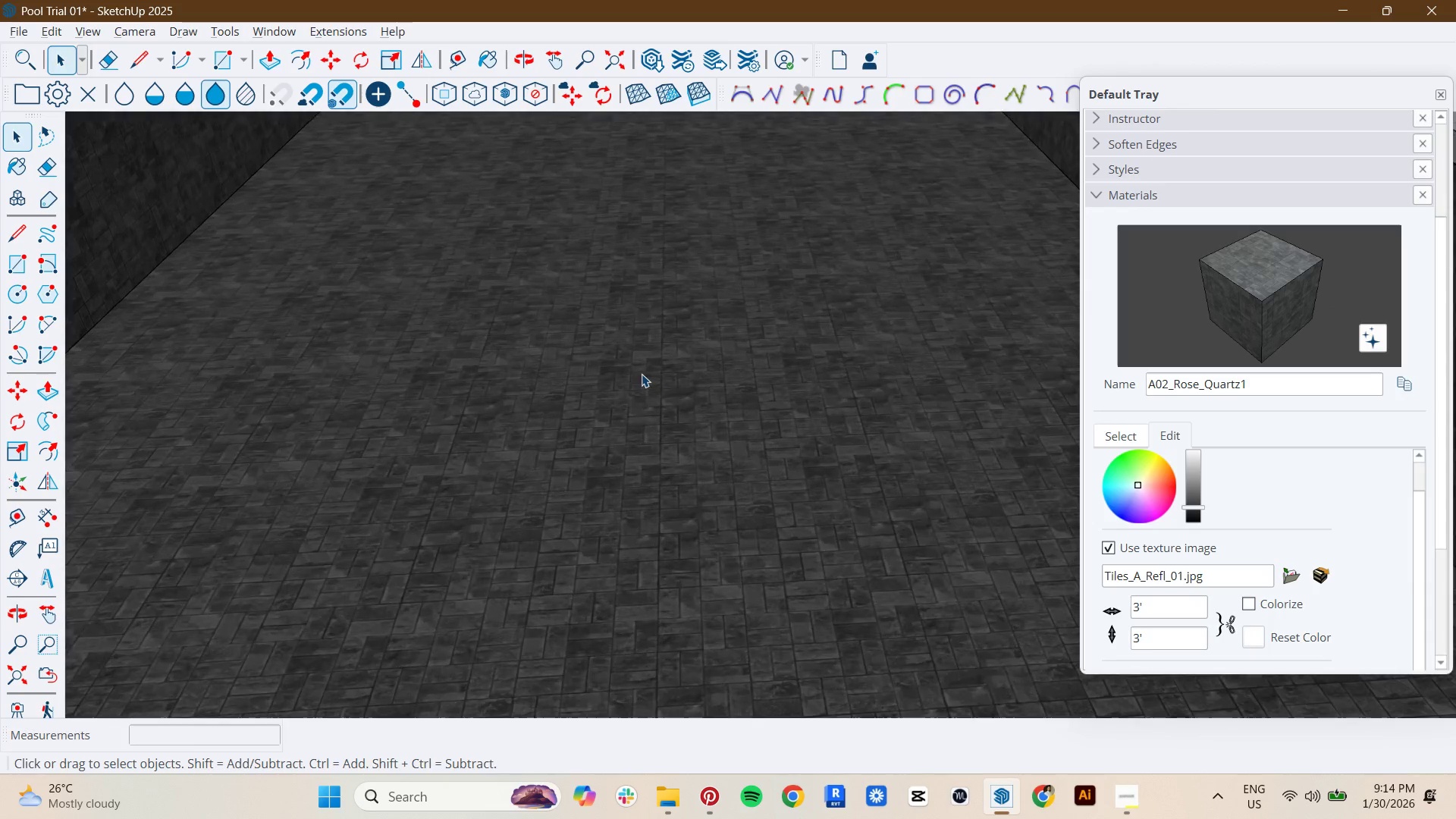 
left_click_drag(start_coordinate=[1145, 608], to_coordinate=[1106, 611])
 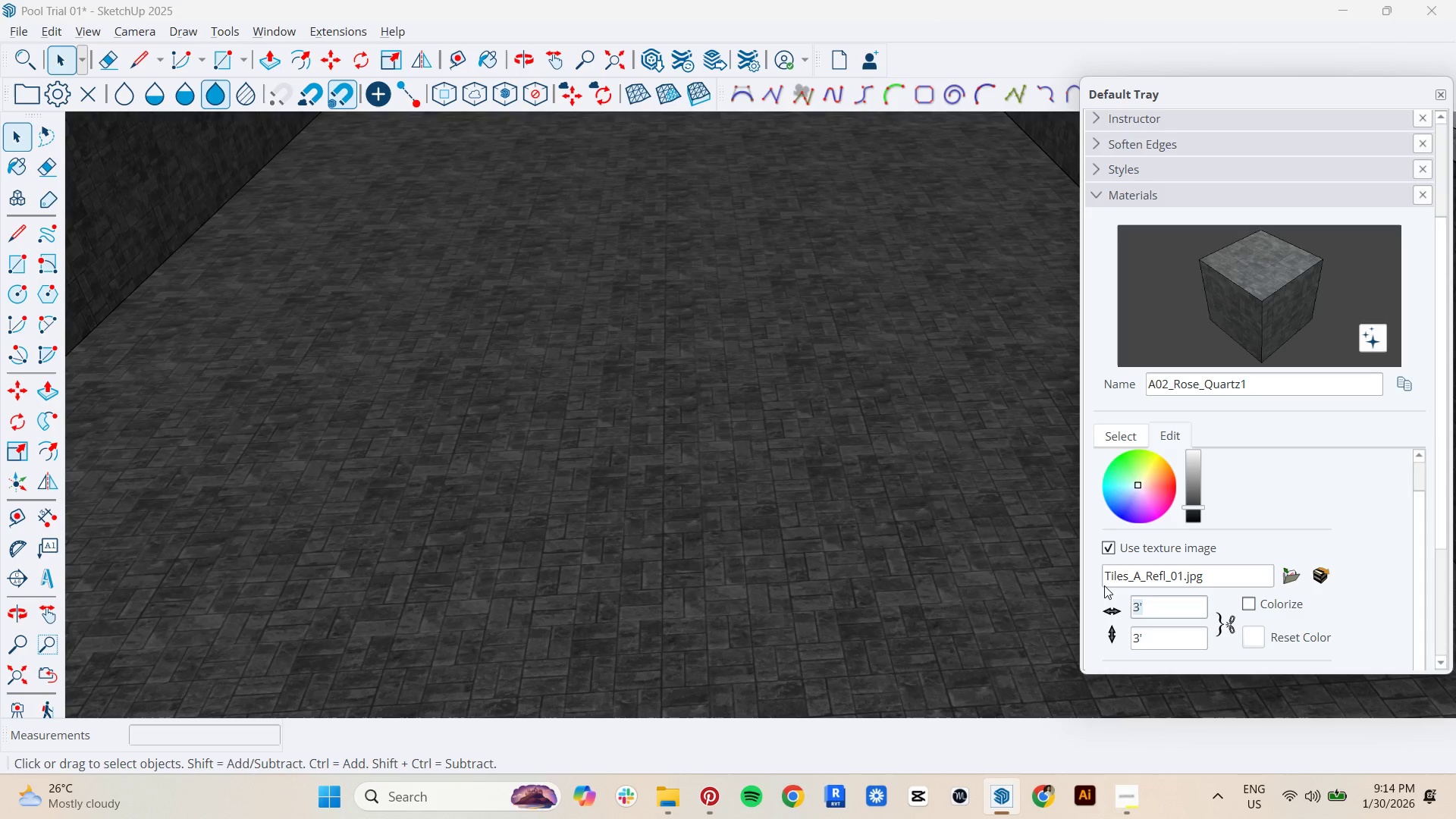 
type(1m)
key(Tab)
type(1m)
 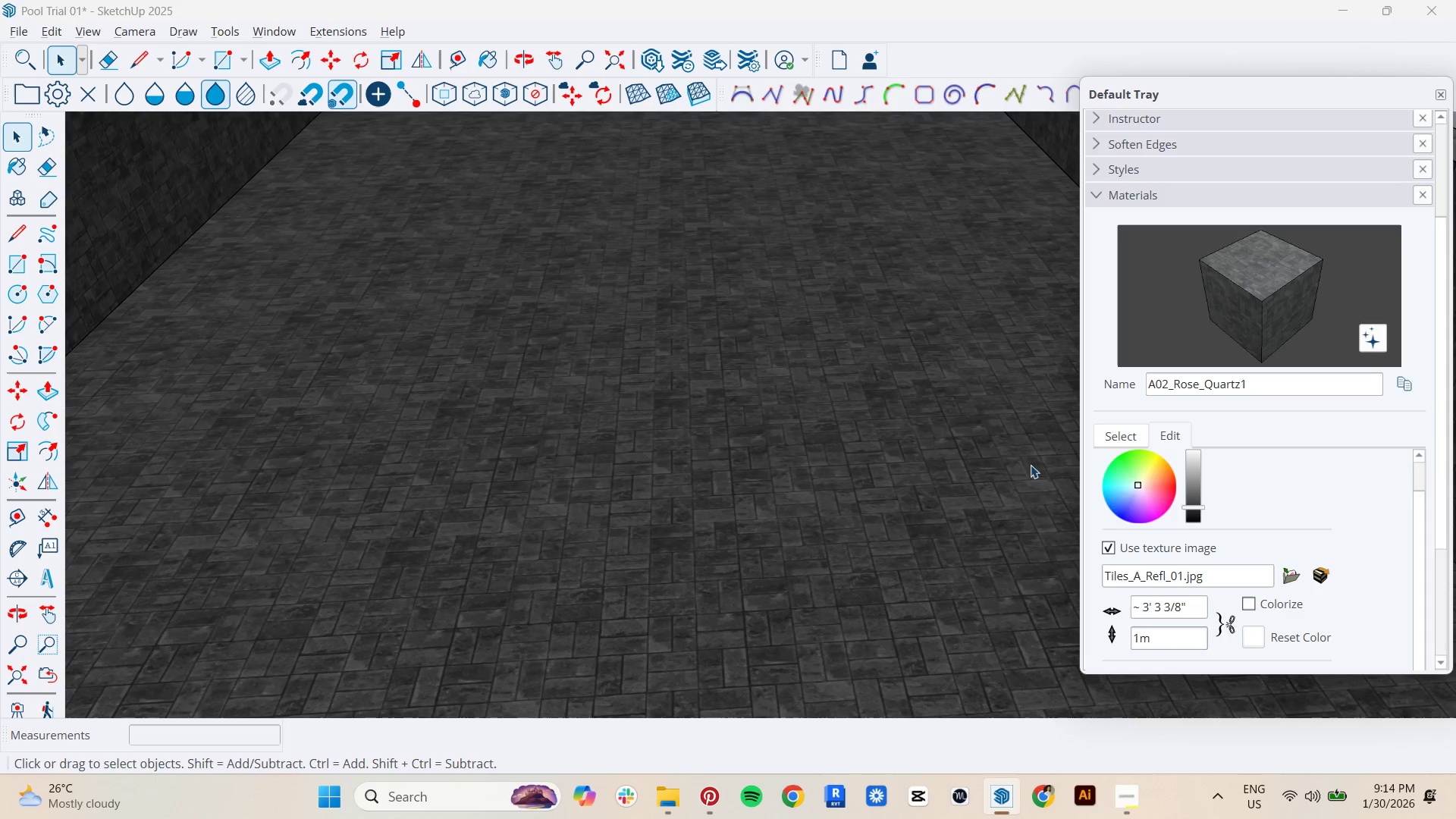 
scroll: coordinate [550, 436], scroll_direction: down, amount: 18.0
 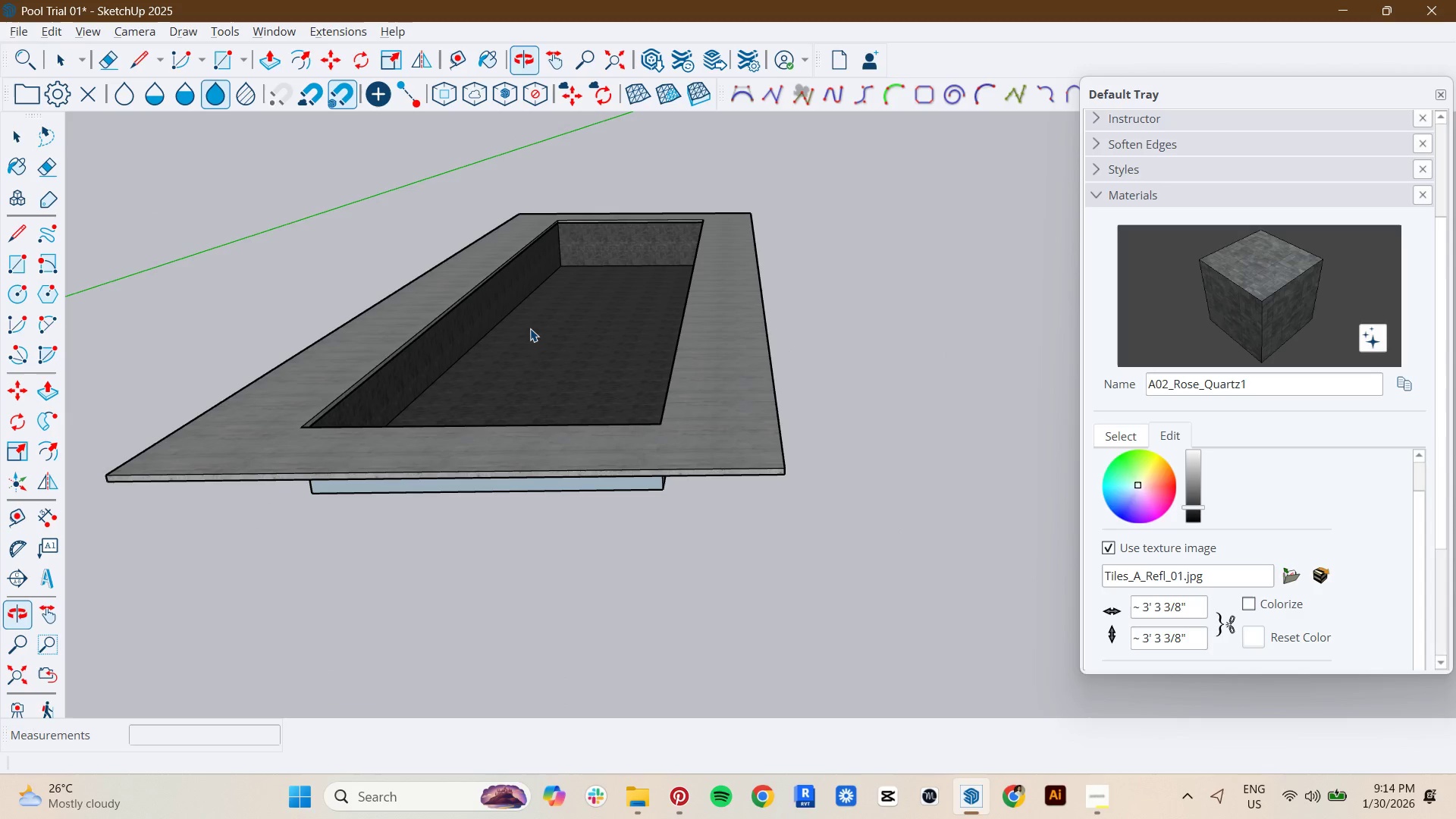 
hold_key(key=ShiftLeft, duration=0.48)
 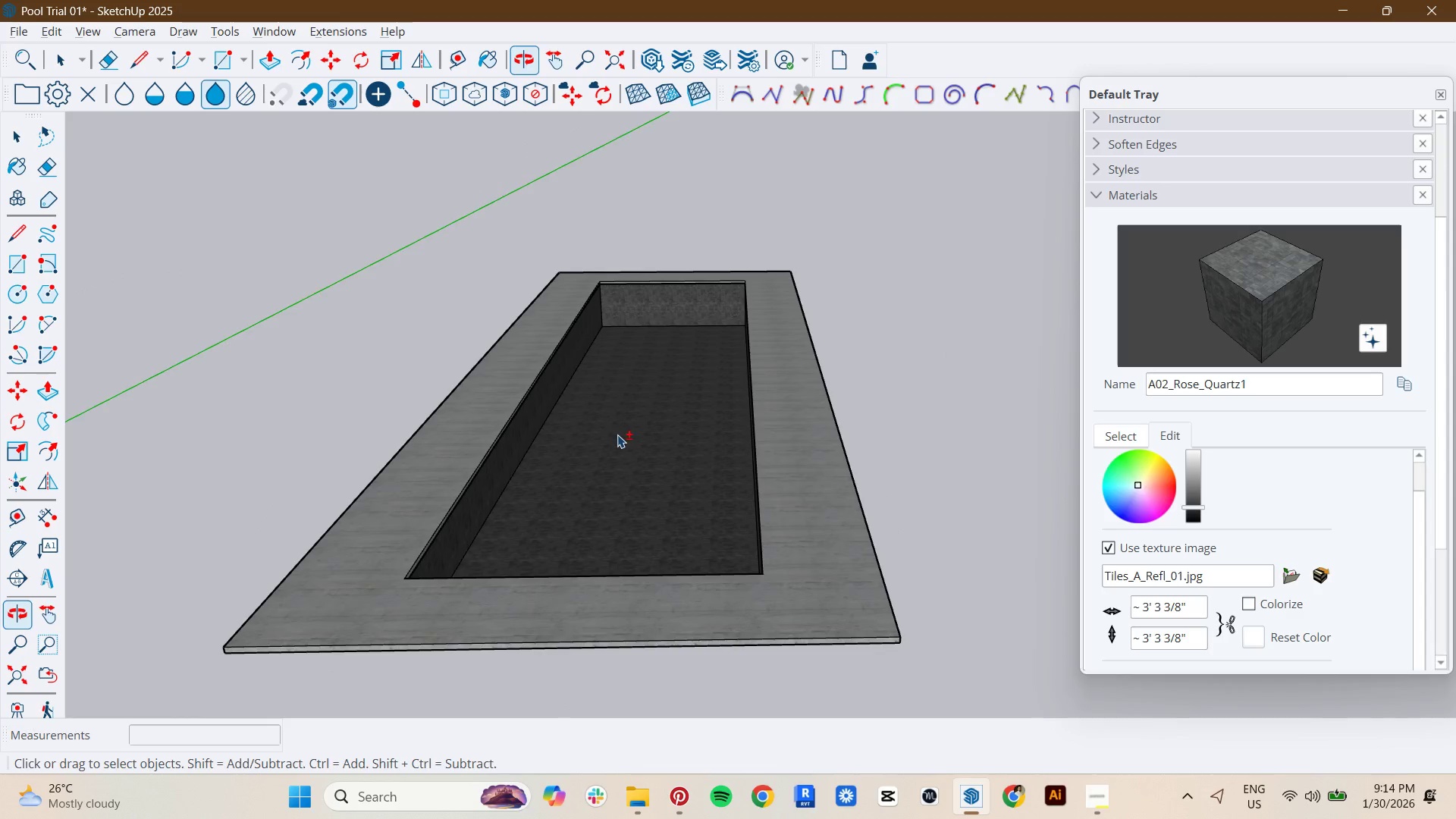 
hold_key(key=ShiftLeft, duration=0.91)
 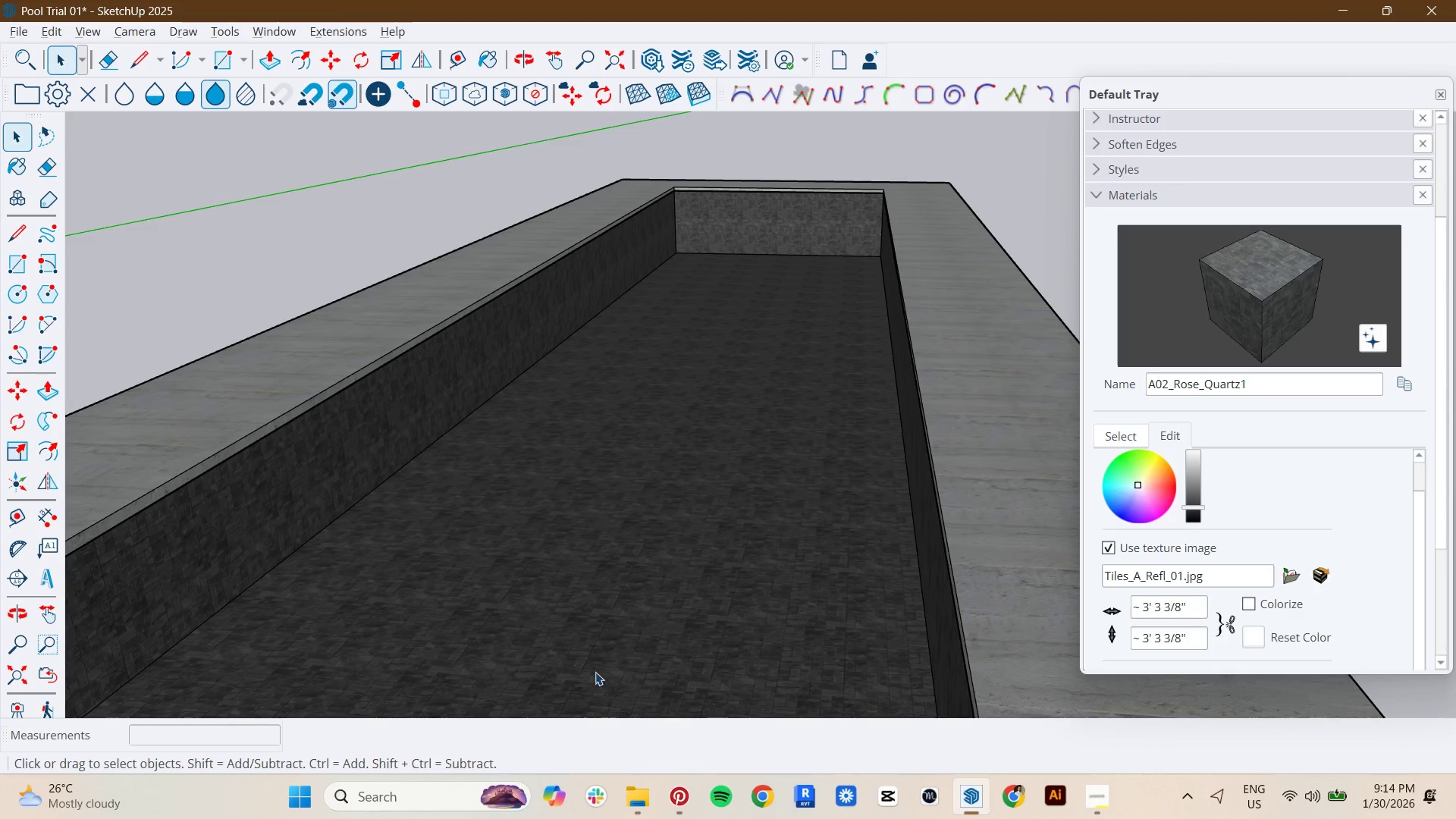 
scroll: coordinate [617, 435], scroll_direction: up, amount: 6.0
 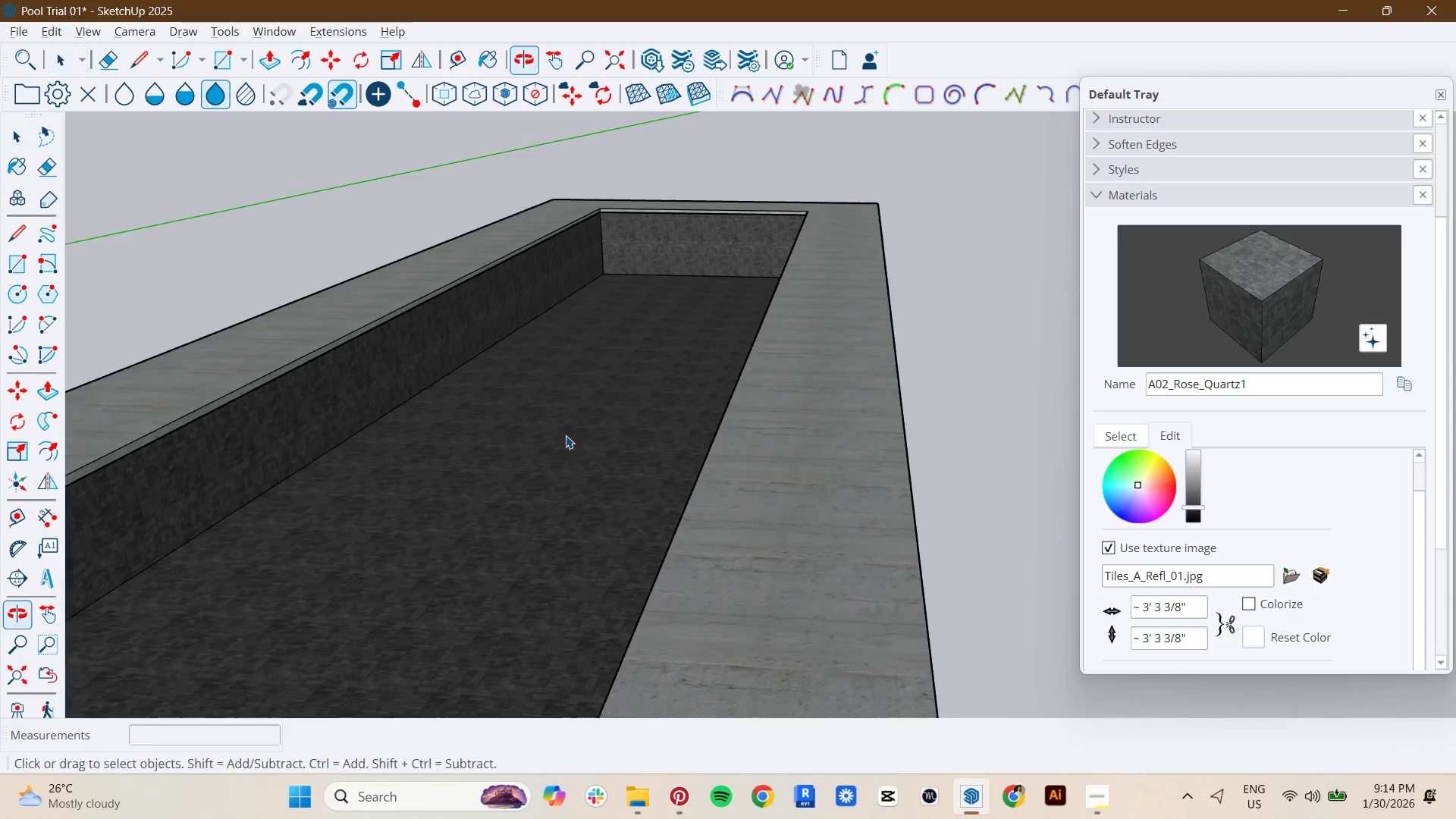 
hold_key(key=ShiftLeft, duration=0.34)
 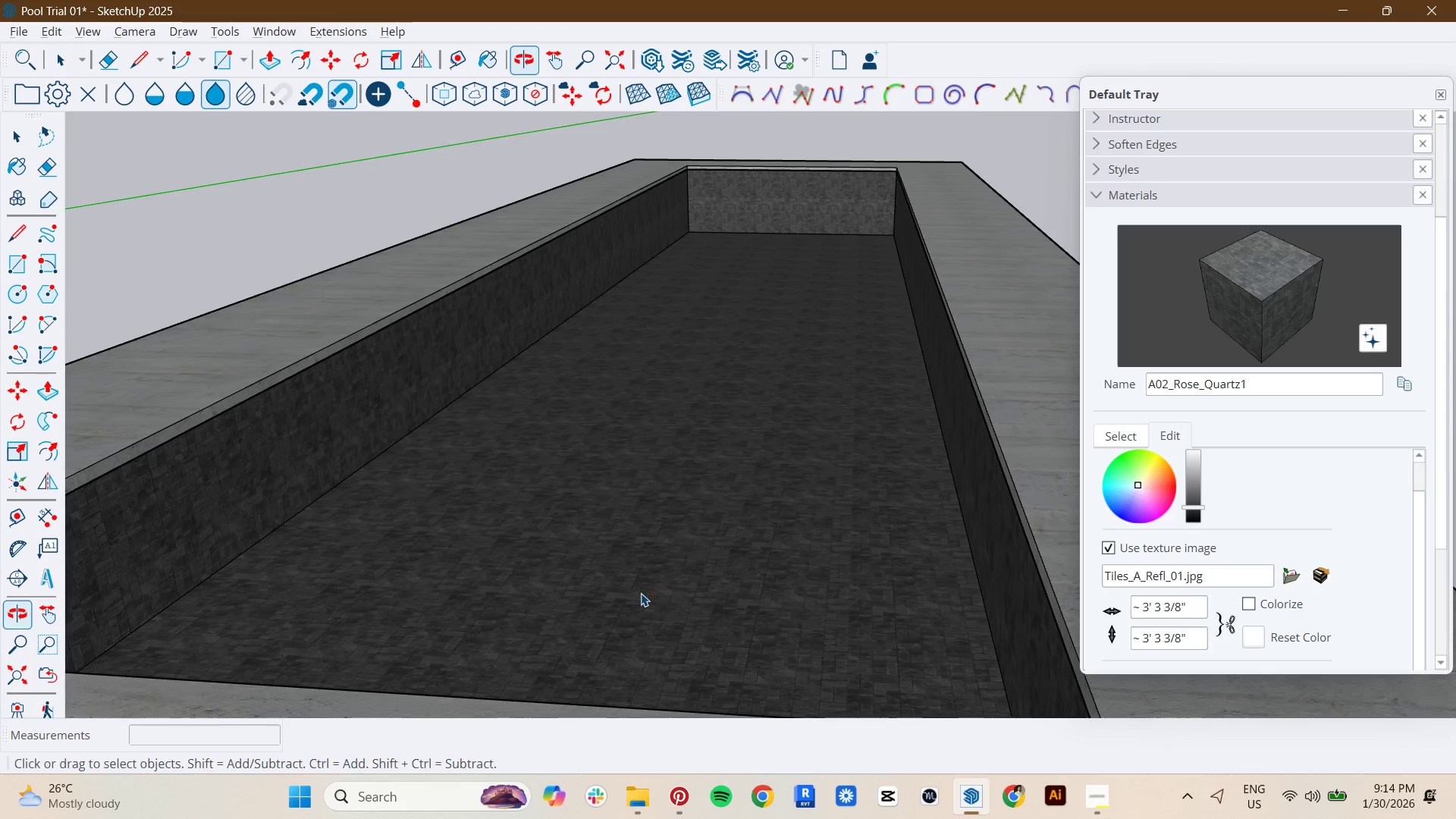 
hold_key(key=ShiftLeft, duration=0.48)
 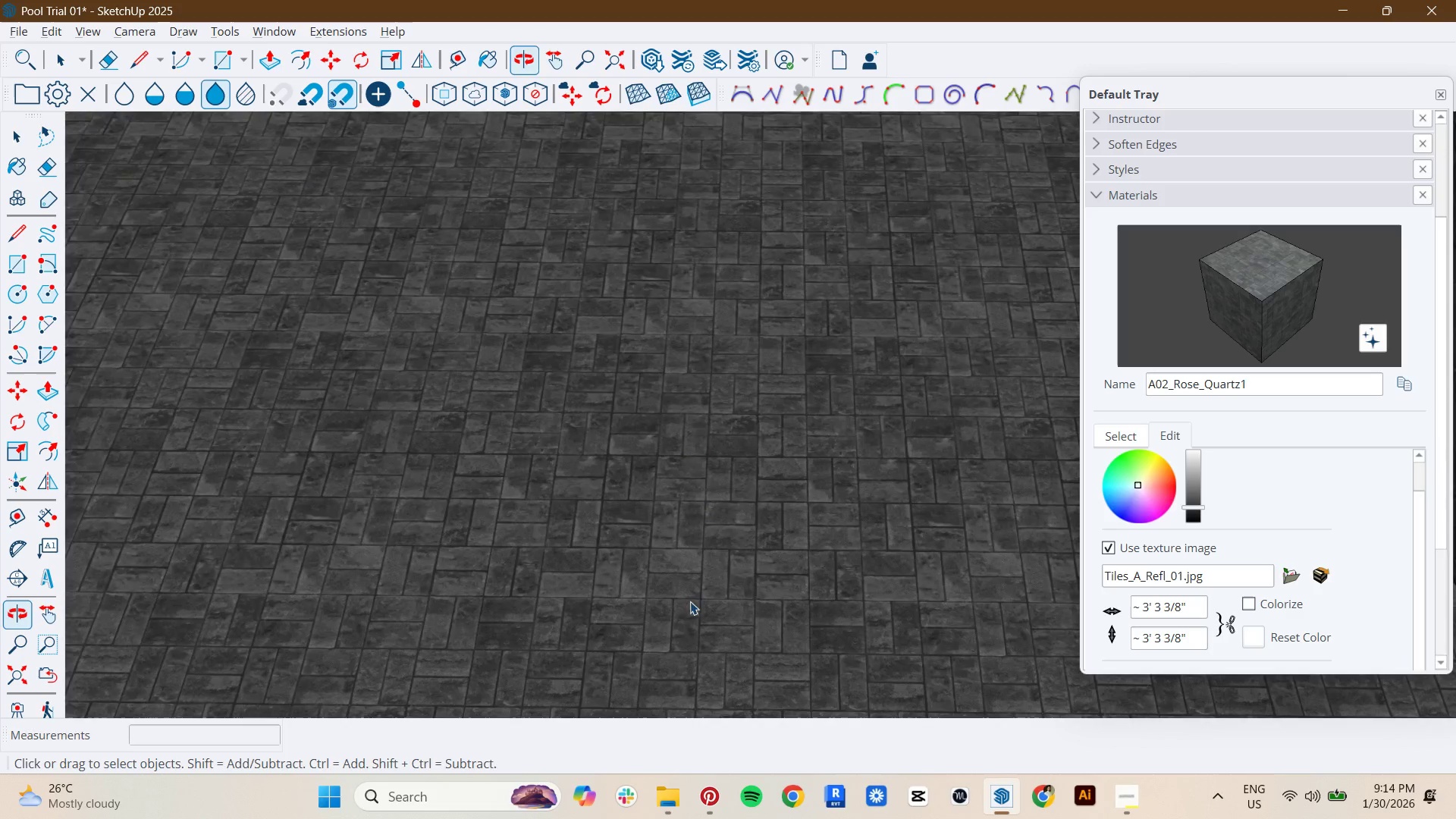 
scroll: coordinate [657, 676], scroll_direction: up, amount: 6.0
 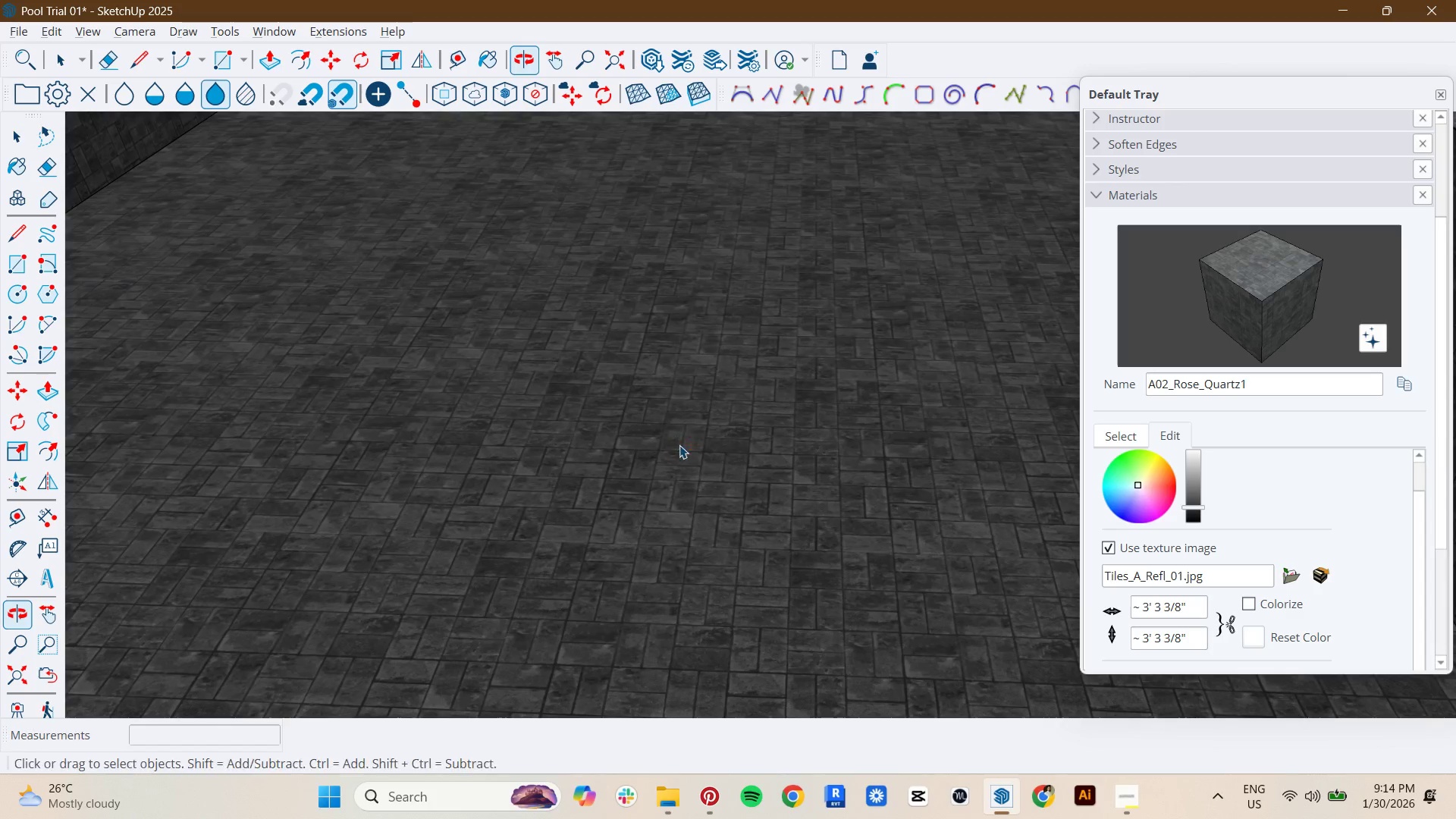 
hold_key(key=ShiftLeft, duration=0.42)
scroll: coordinate [686, 610], scroll_direction: up, amount: 4.0
 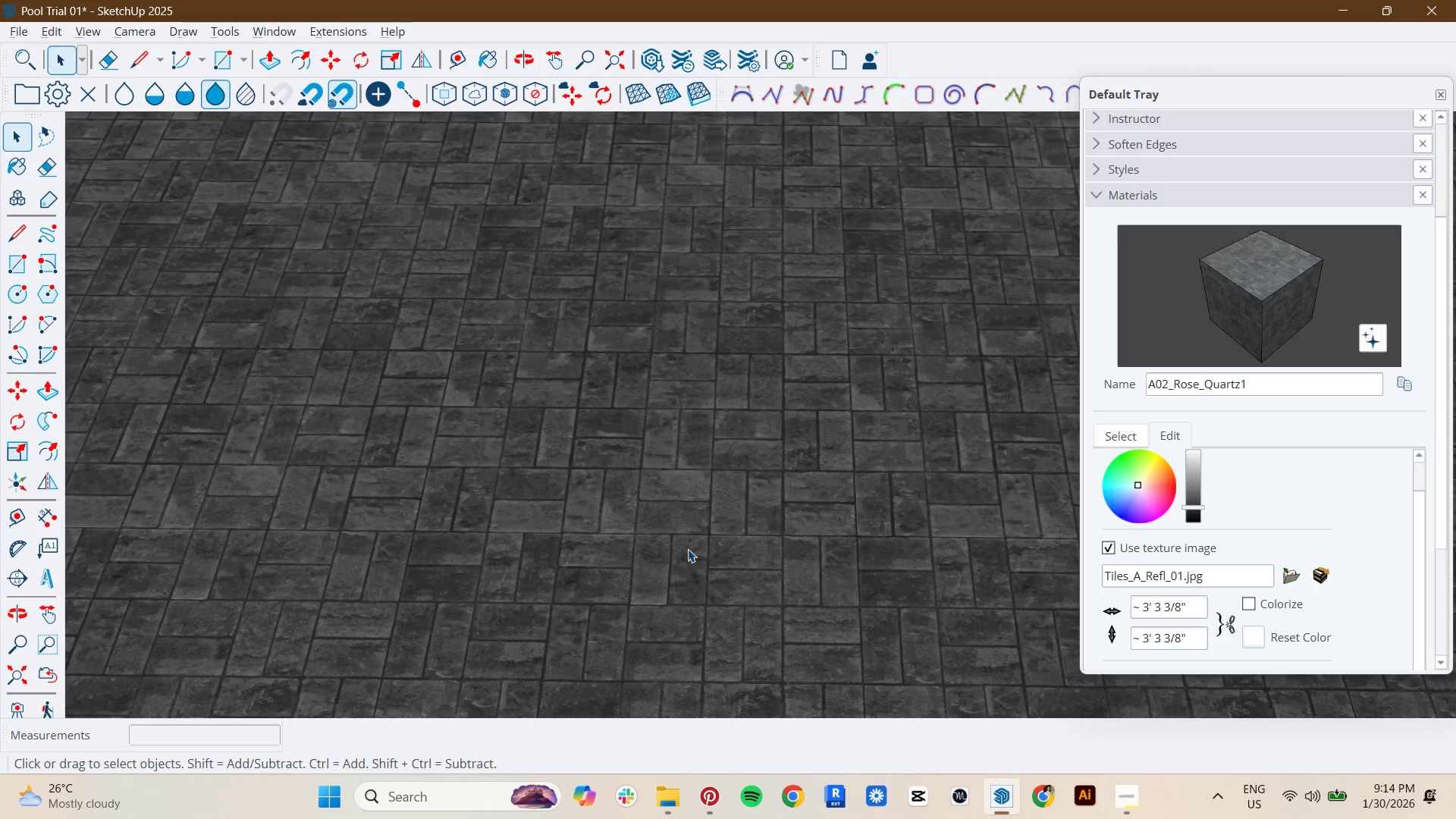 
key(L)
 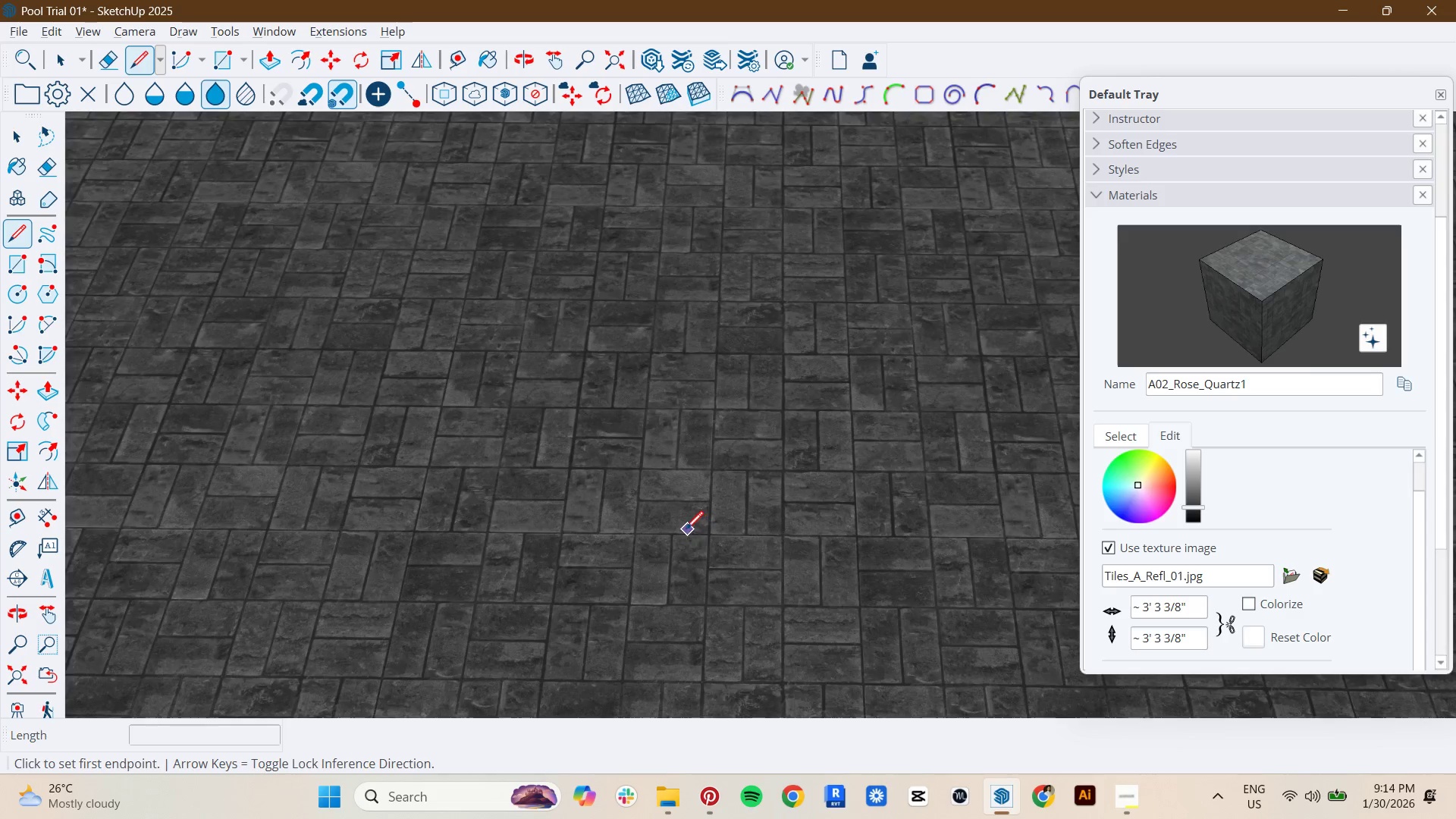 
scroll: coordinate [537, 457], scroll_direction: up, amount: 9.0
 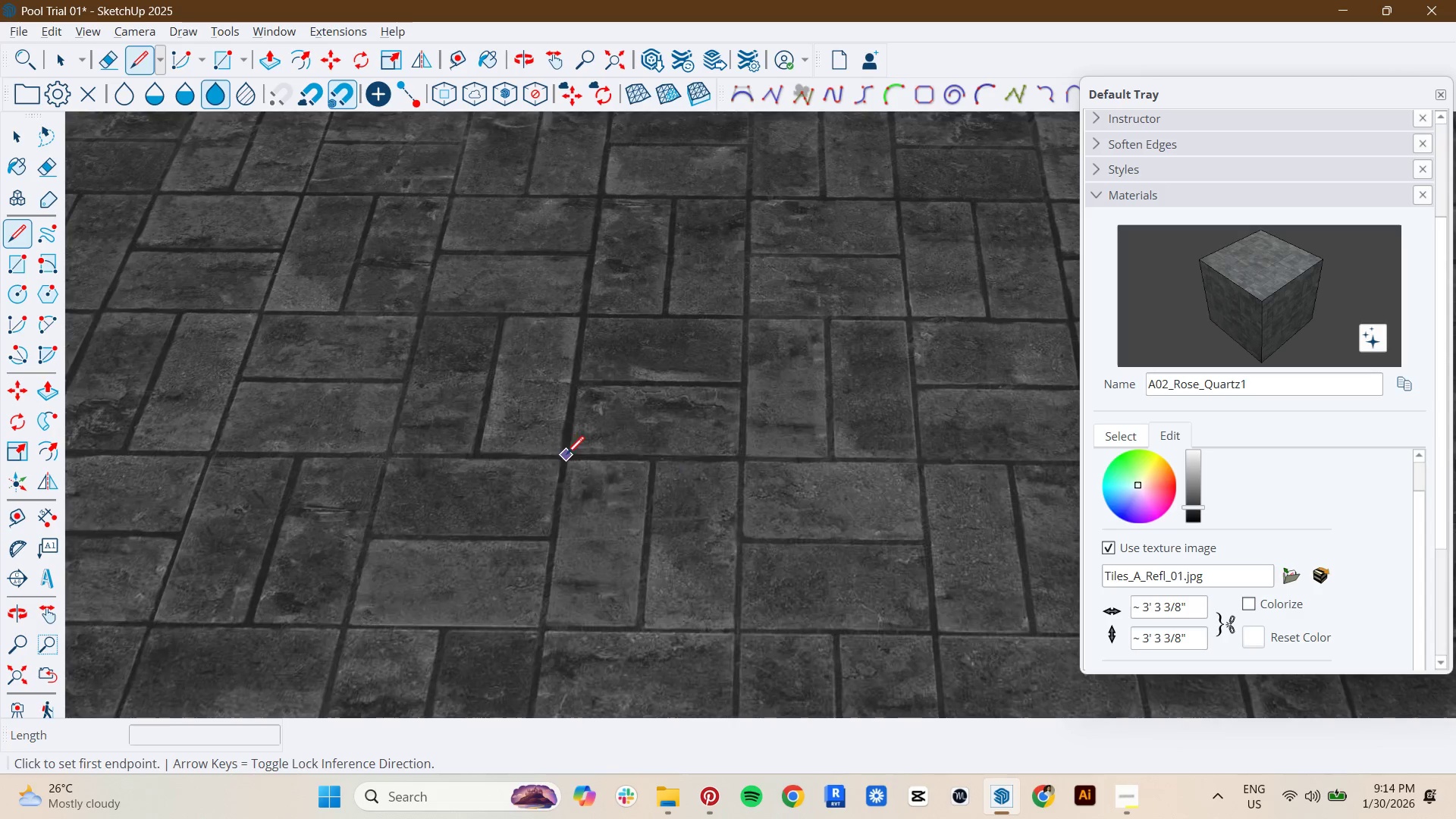 
left_click([566, 456])
 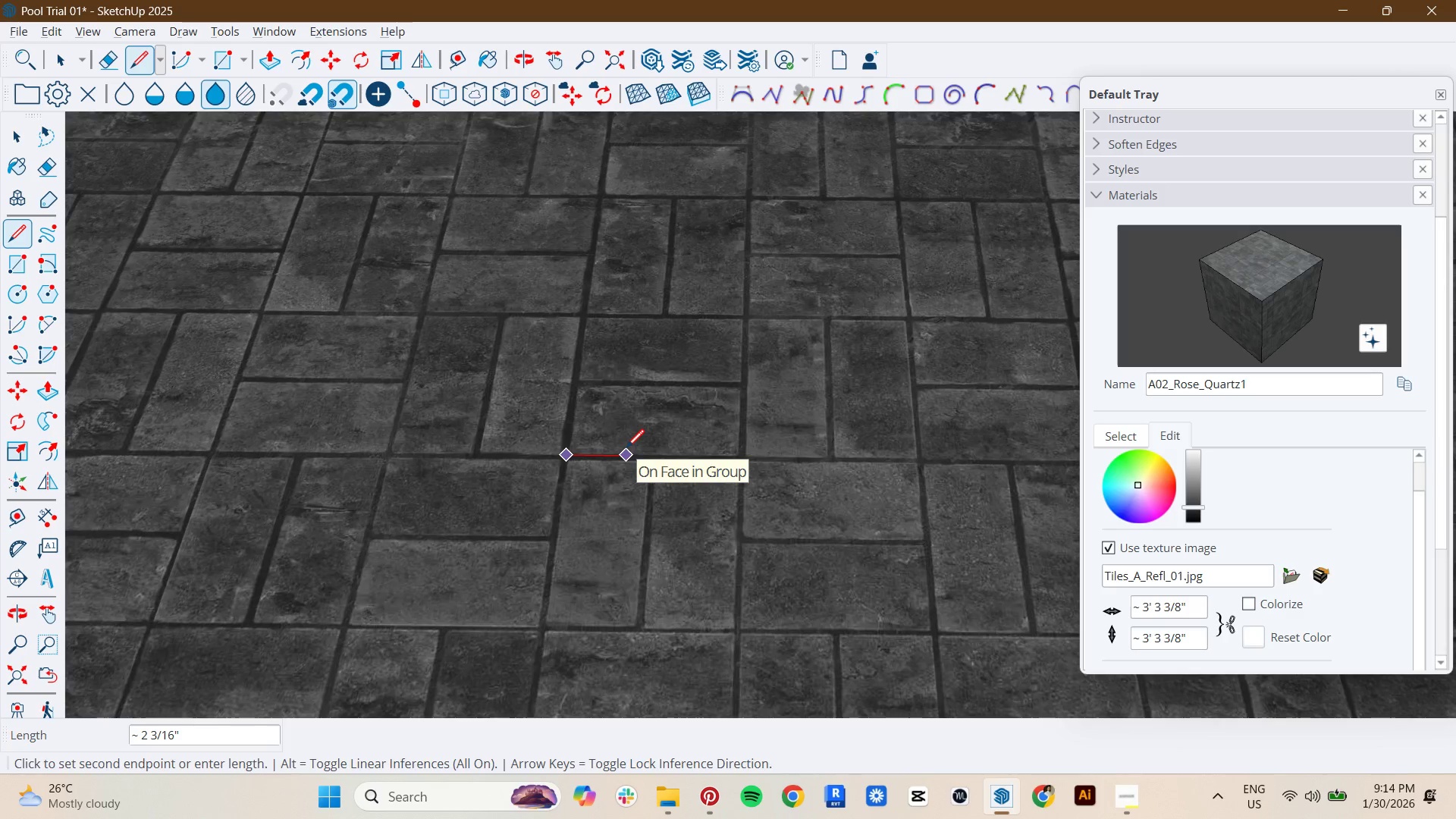 
key(6)
 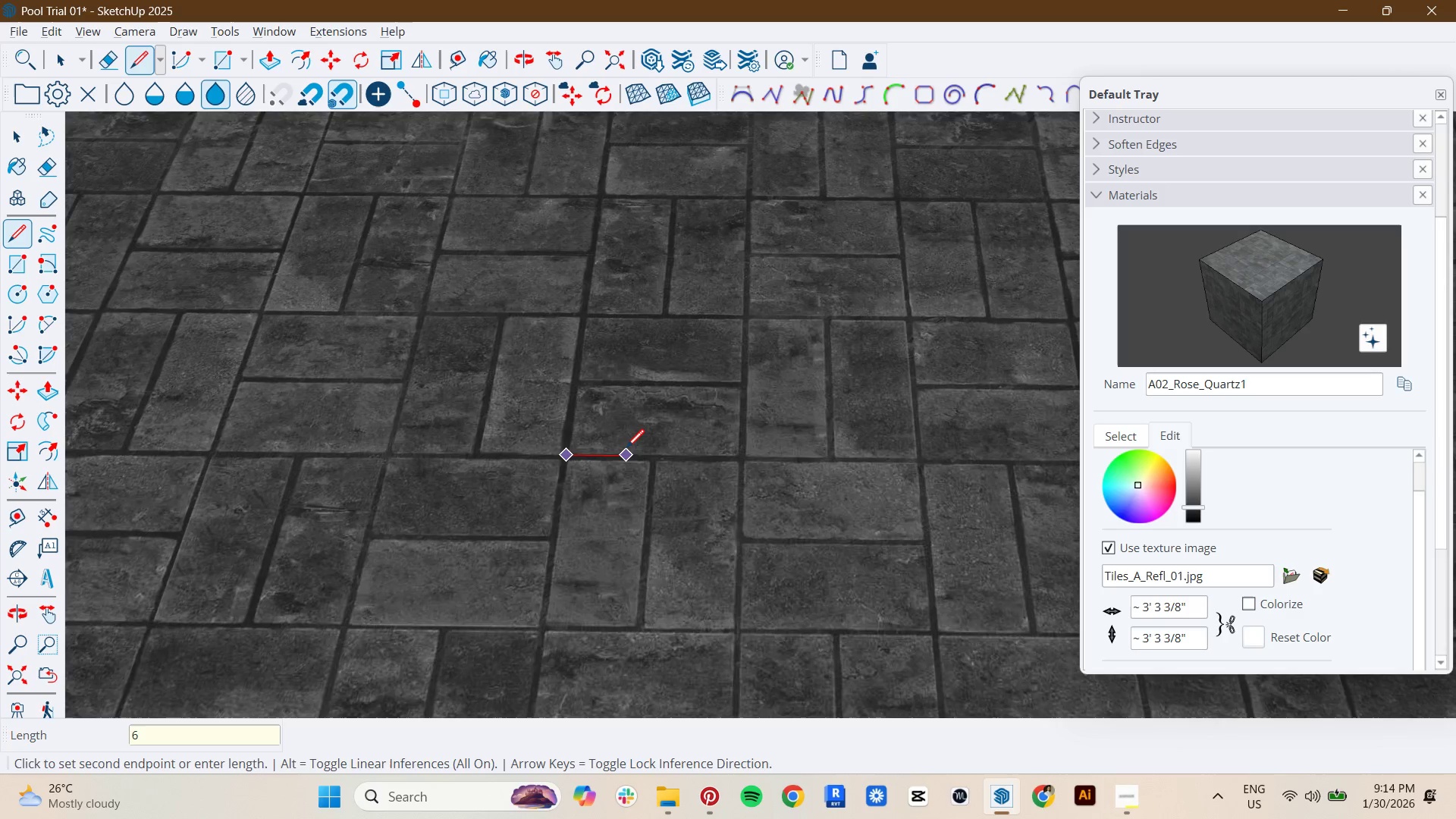 
key(Shift+ShiftRight)
 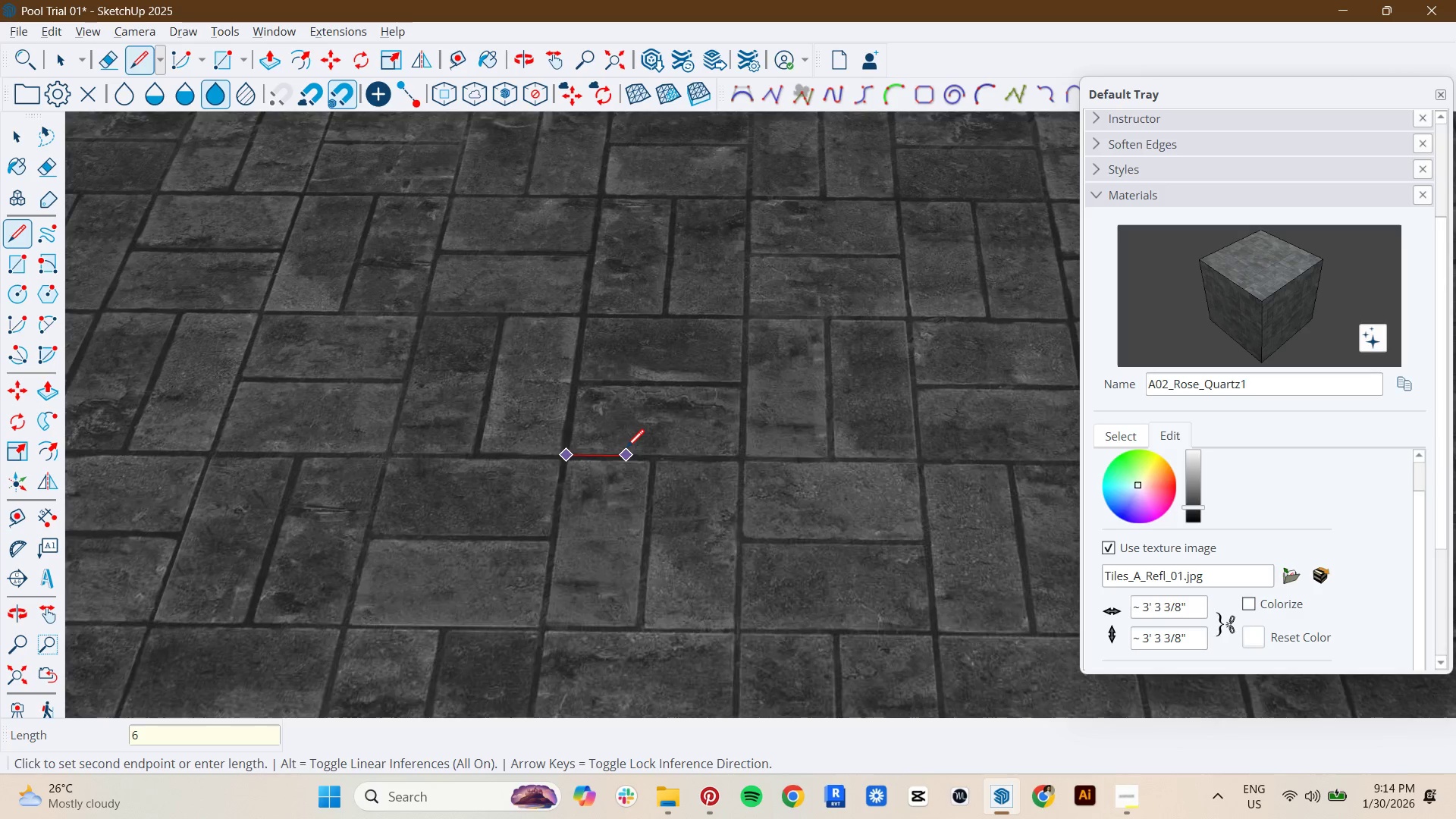 
key(Shift+Quote)
 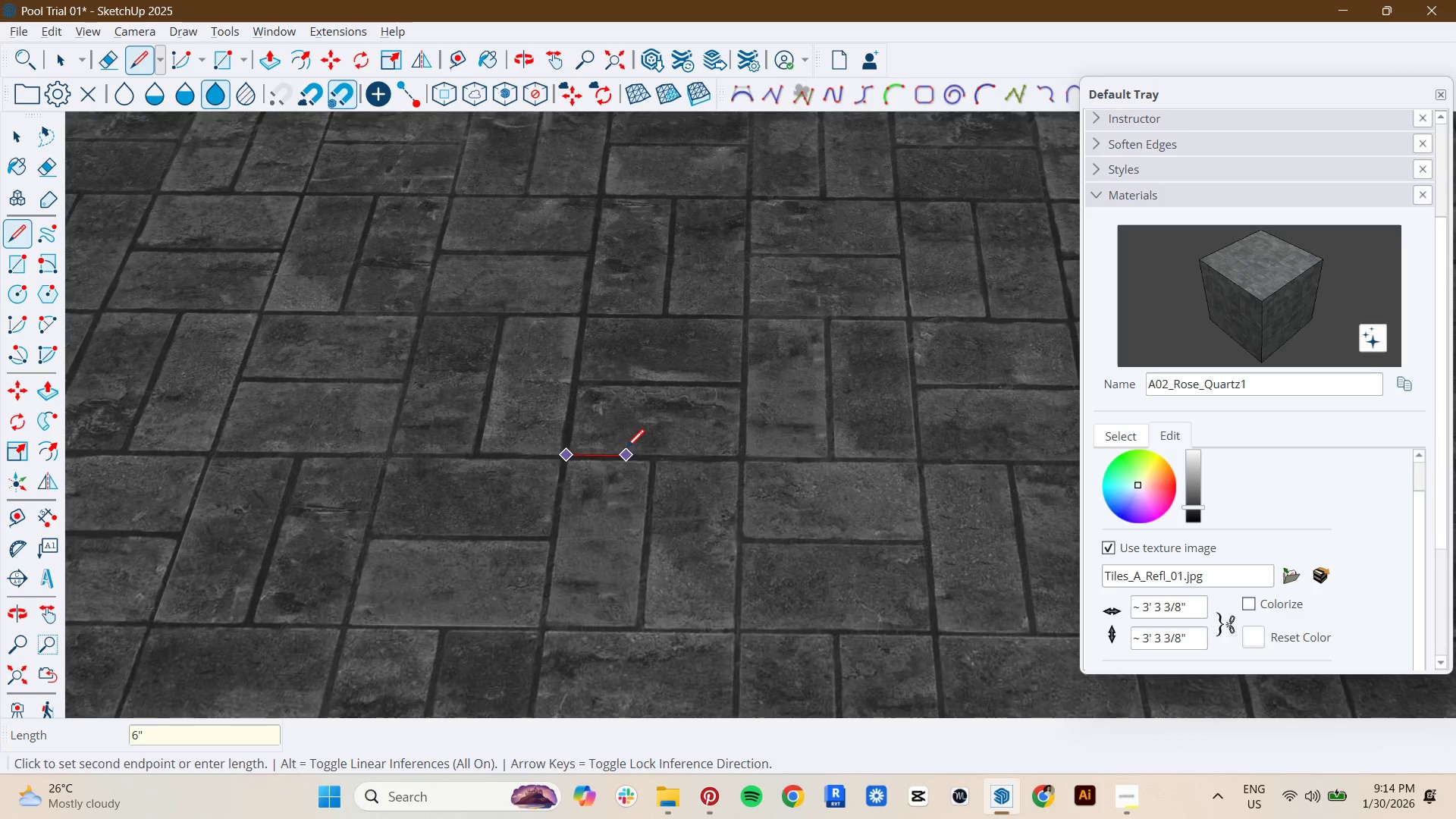 
key(Enter)
 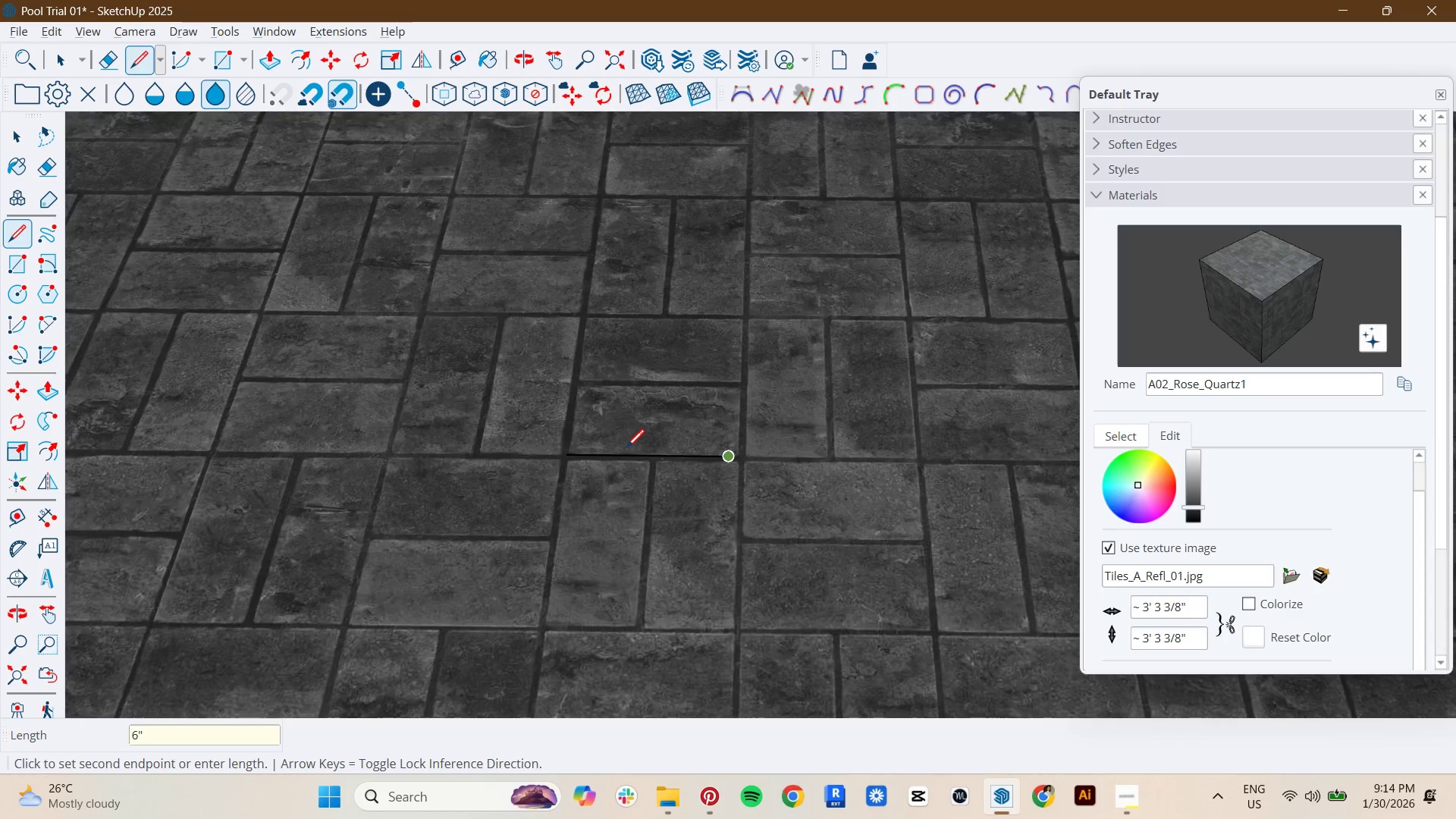 
key(Control+ControlLeft)
 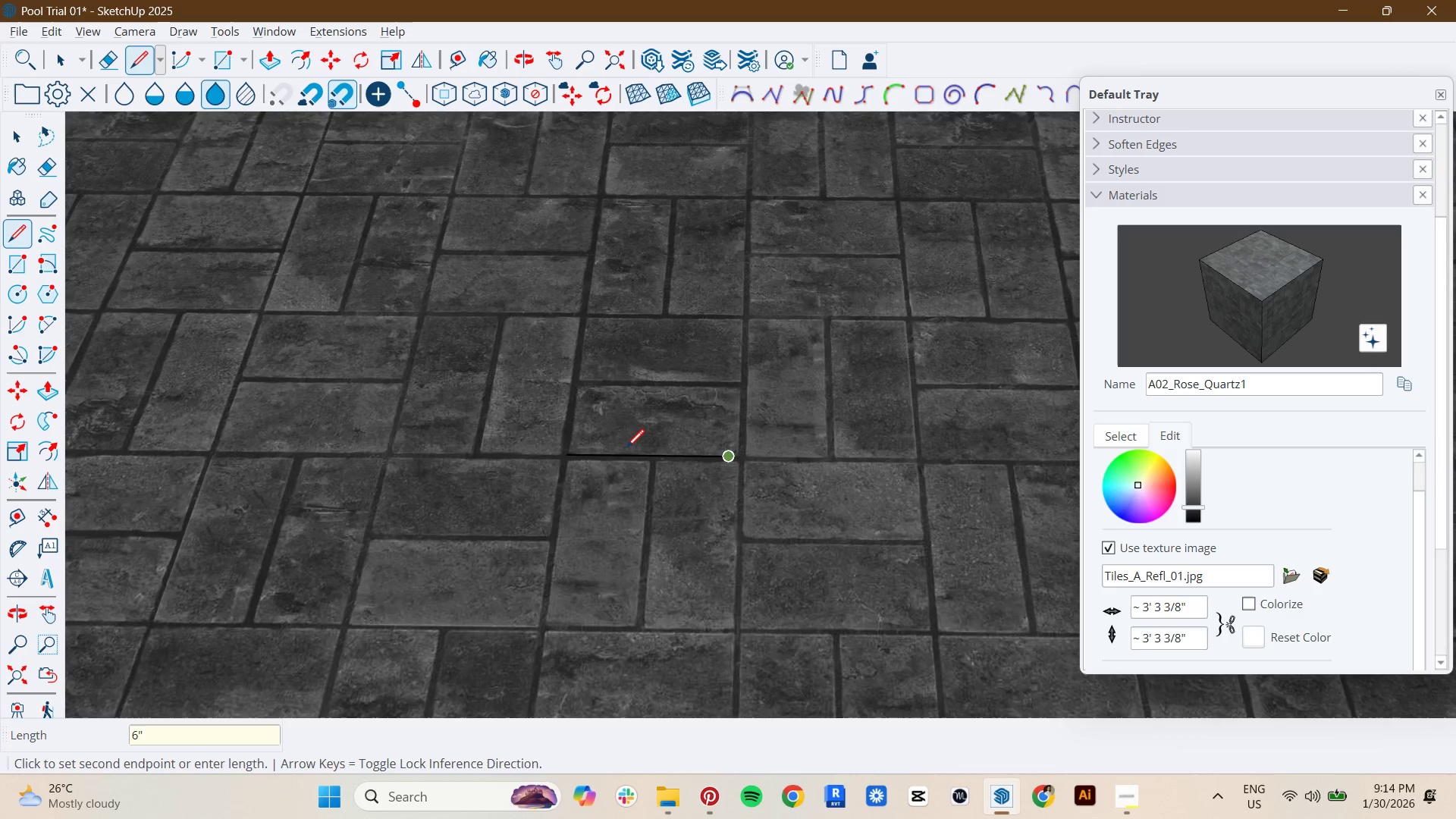 
key(Control+Z)
 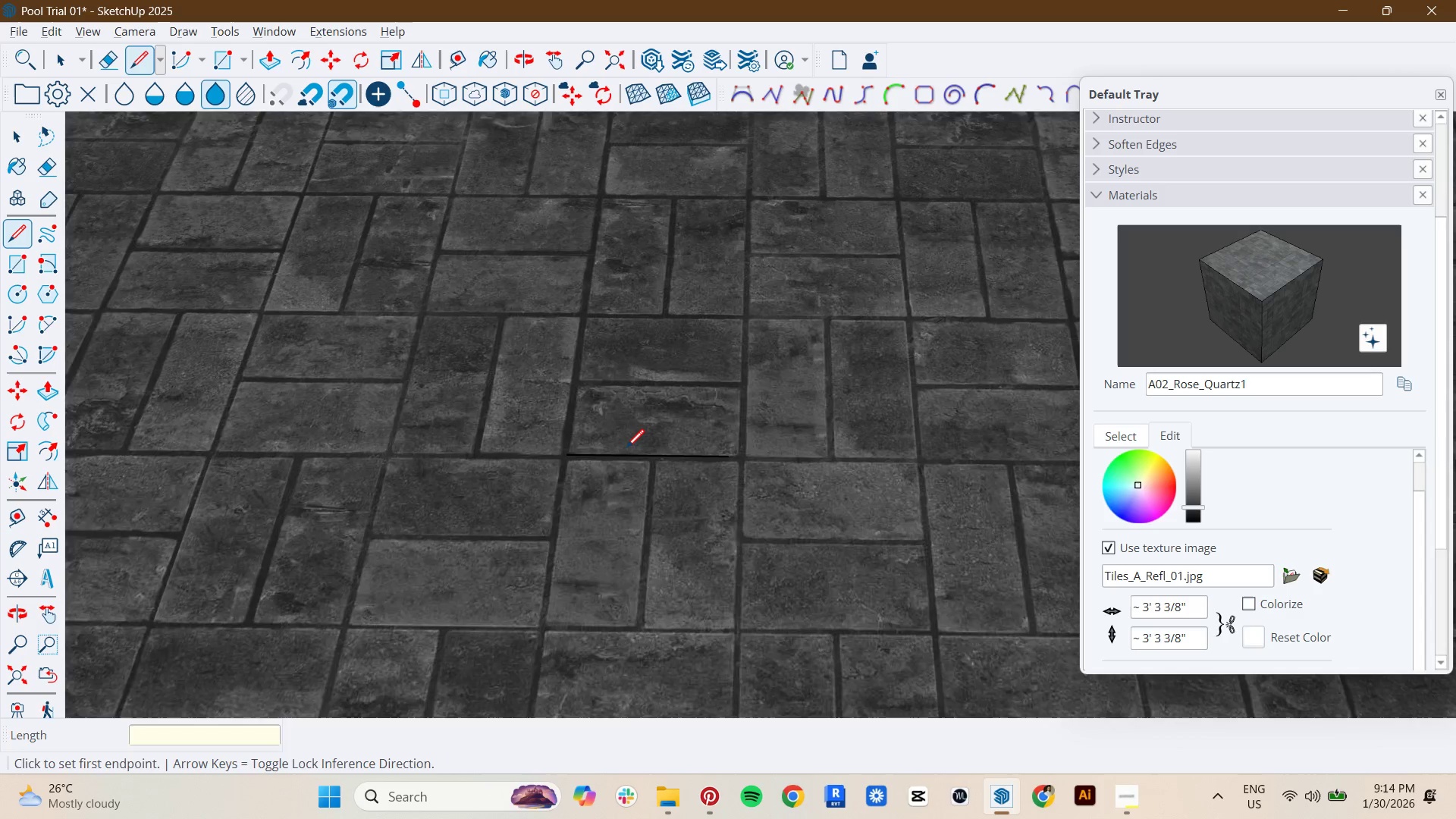 
key(Space)
 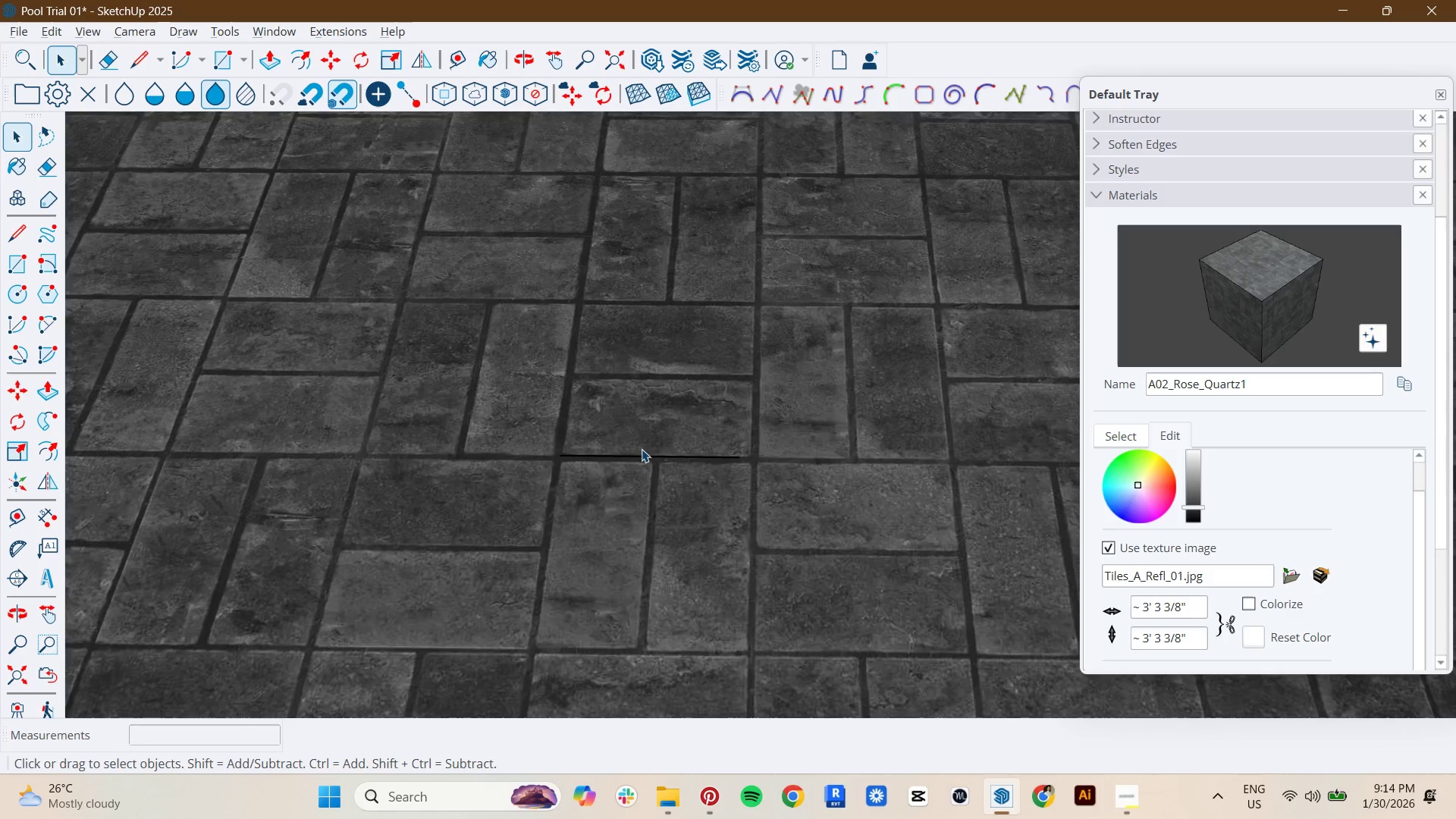 
scroll: coordinate [626, 449], scroll_direction: up, amount: 1.0
 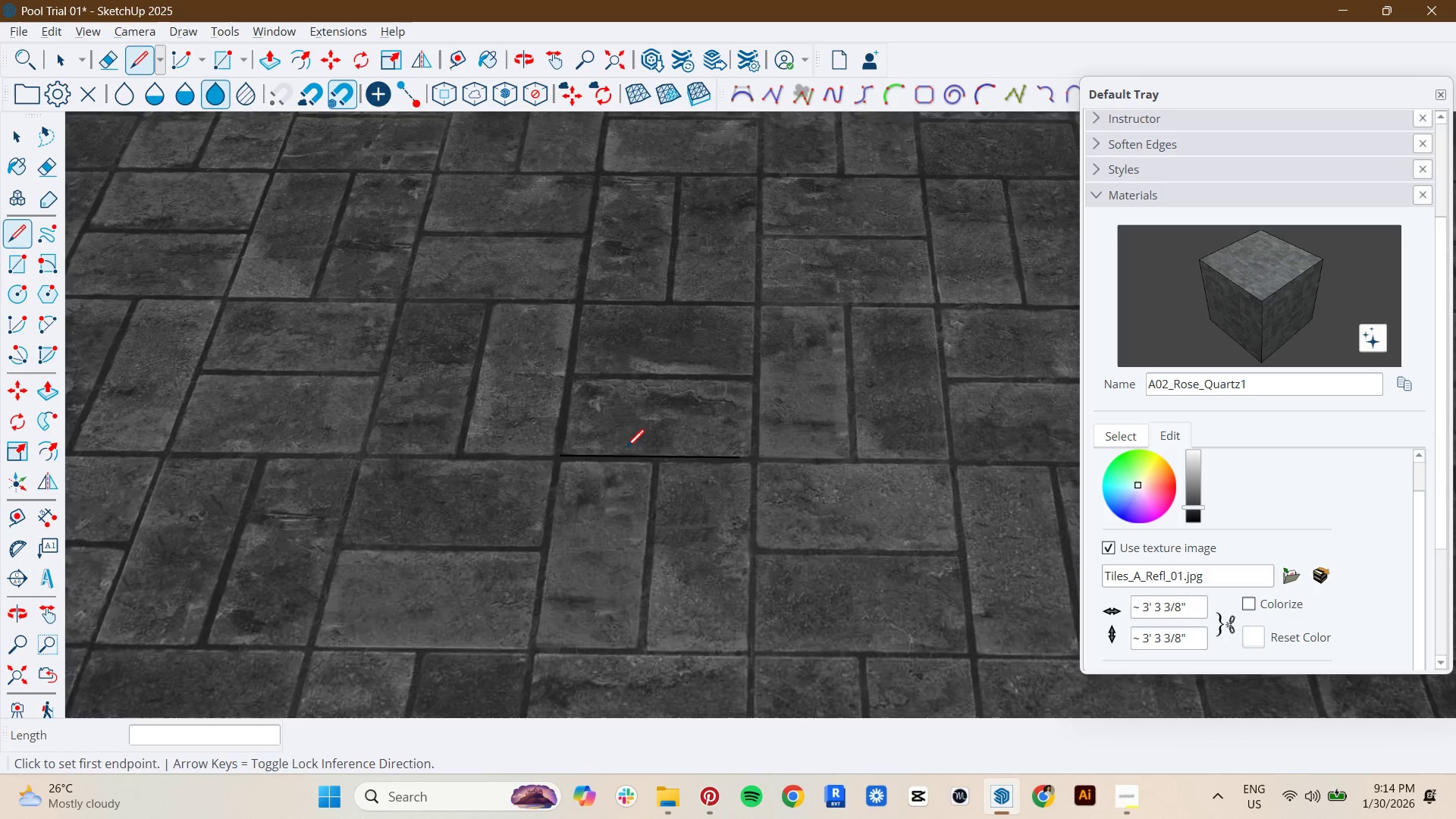 
key(Control+ControlLeft)
 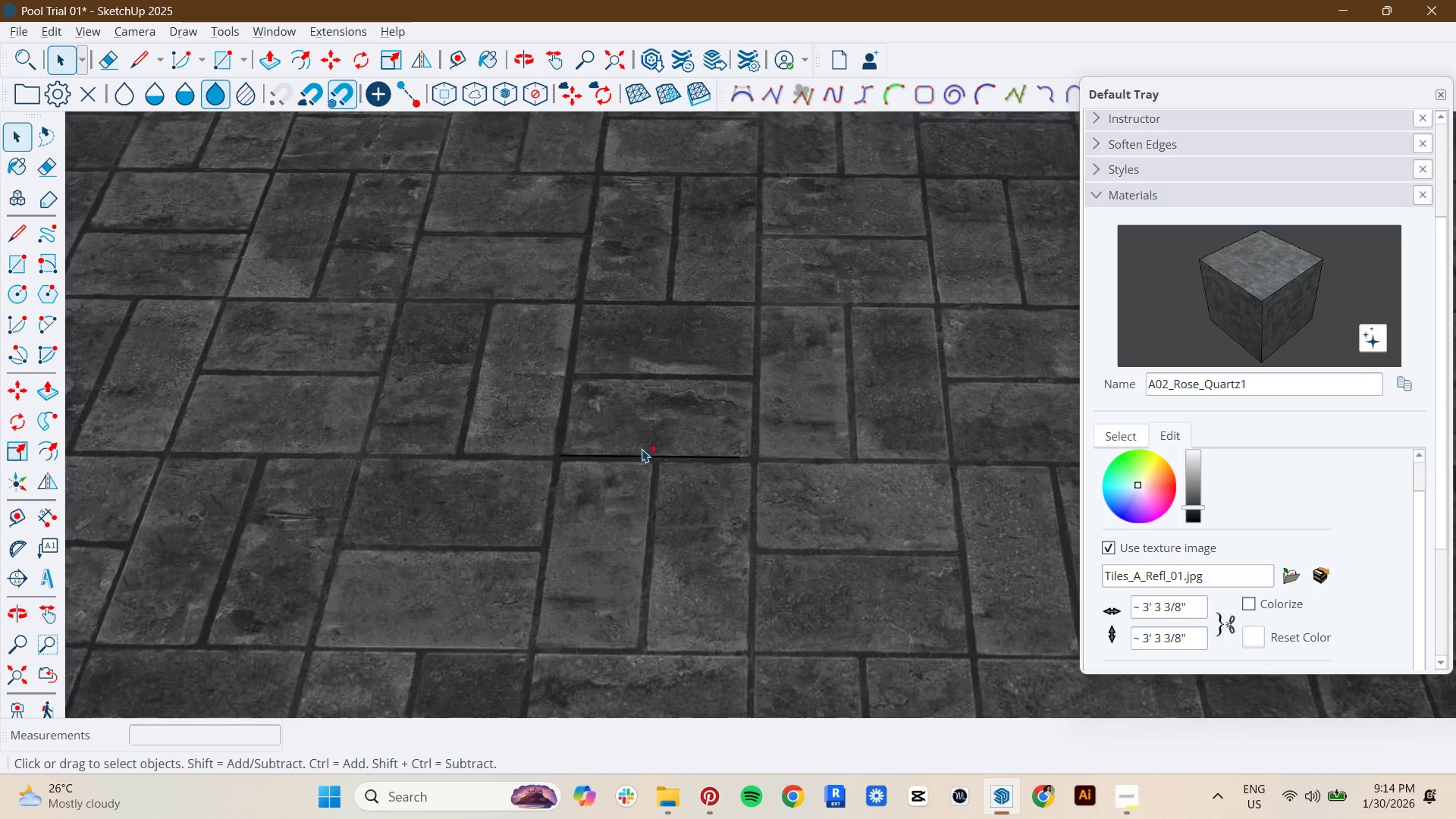 
key(Control+Z)
 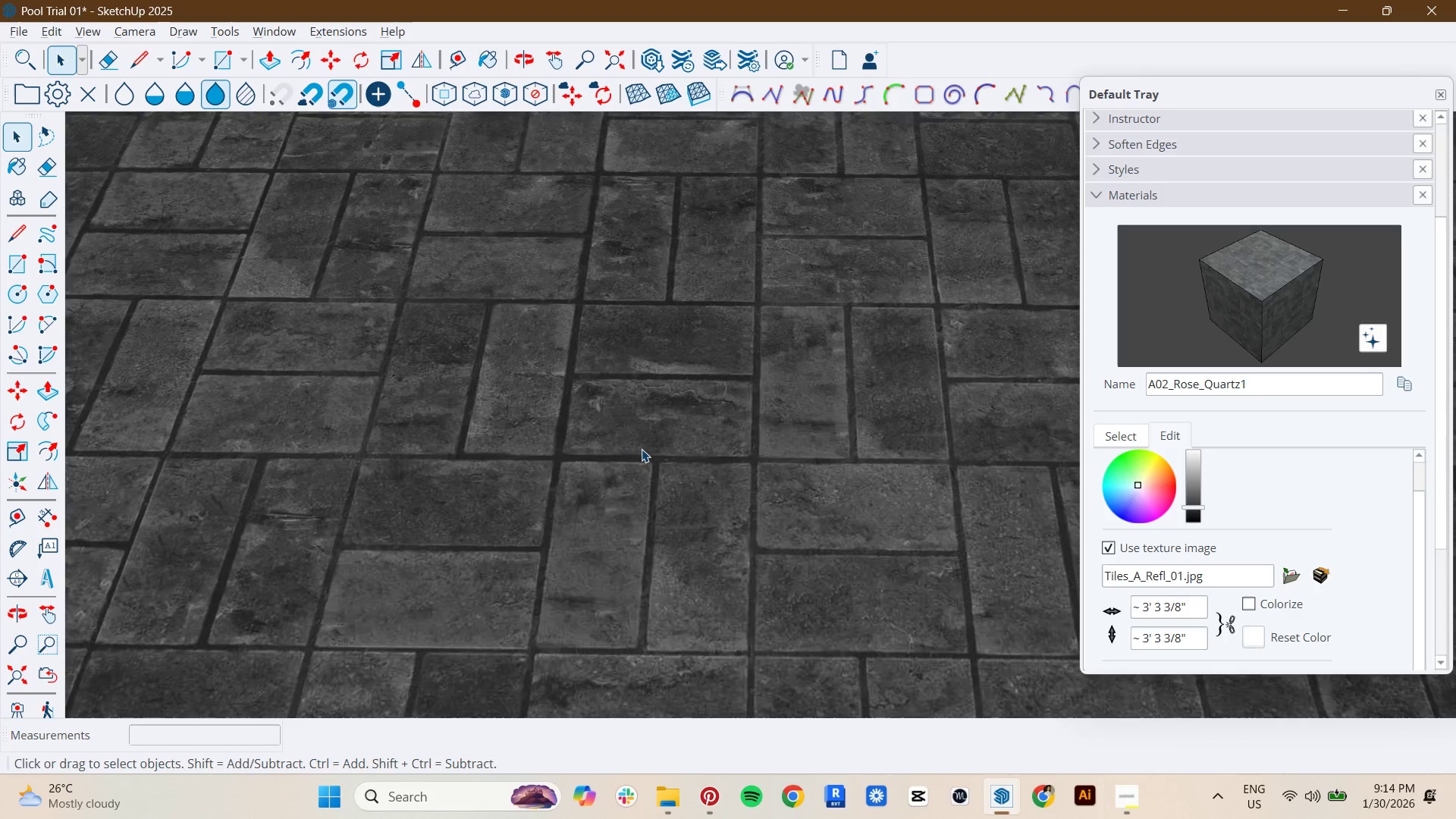 
key(Space)
 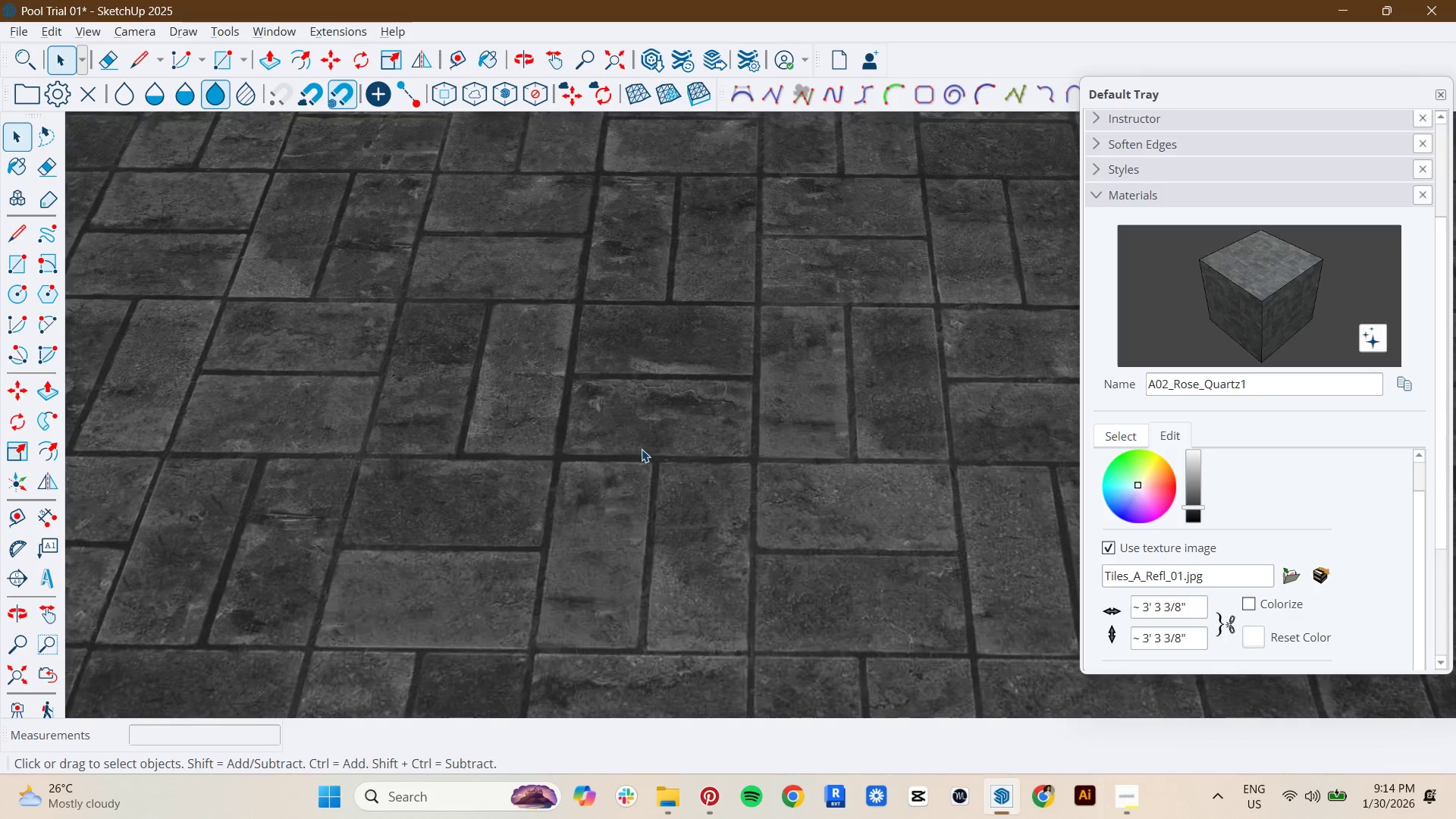 
scroll: coordinate [591, 457], scroll_direction: down, amount: 37.0
 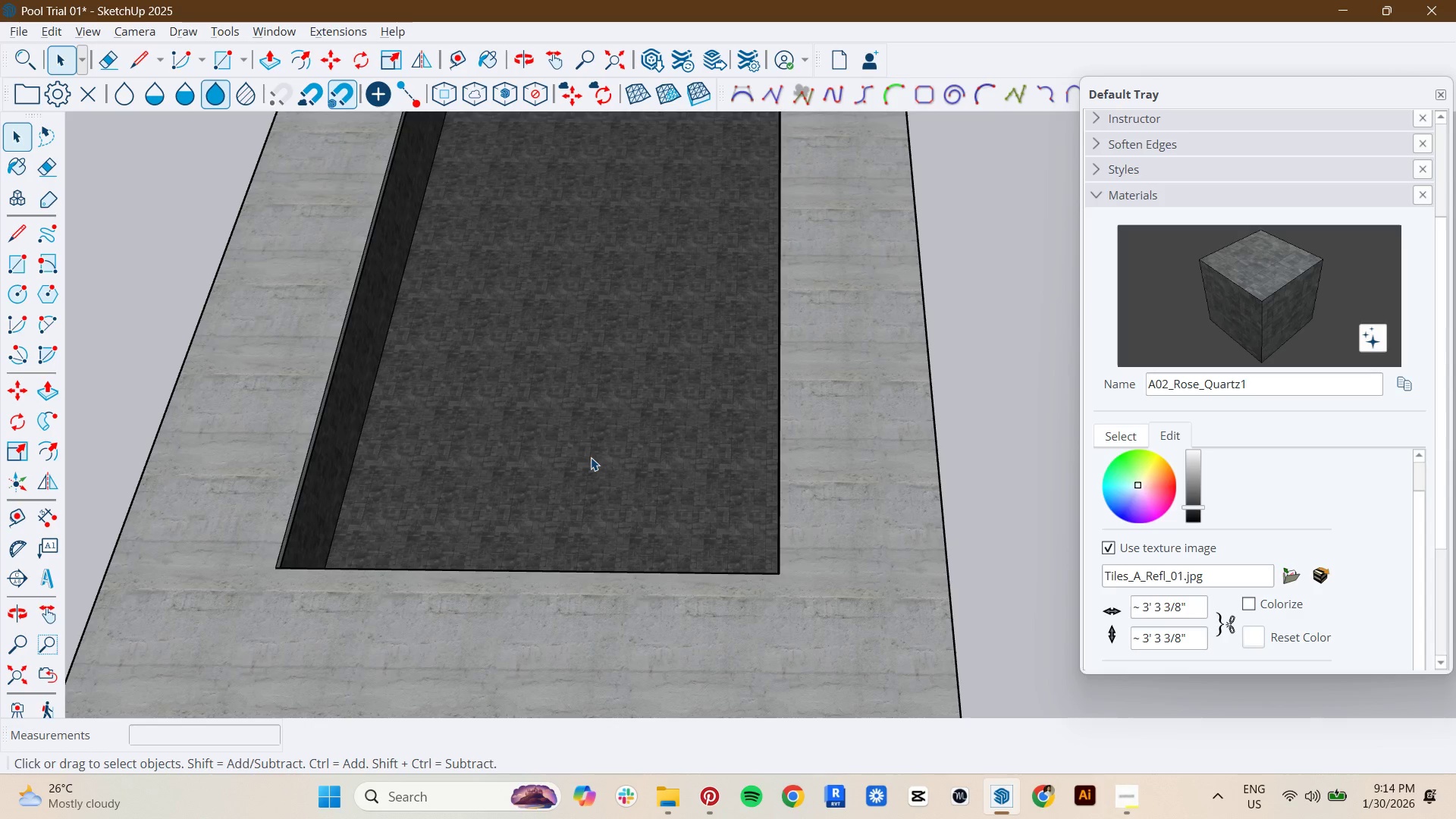 
hold_key(key=ShiftLeft, duration=0.69)
scroll: coordinate [581, 541], scroll_direction: down, amount: 5.0
 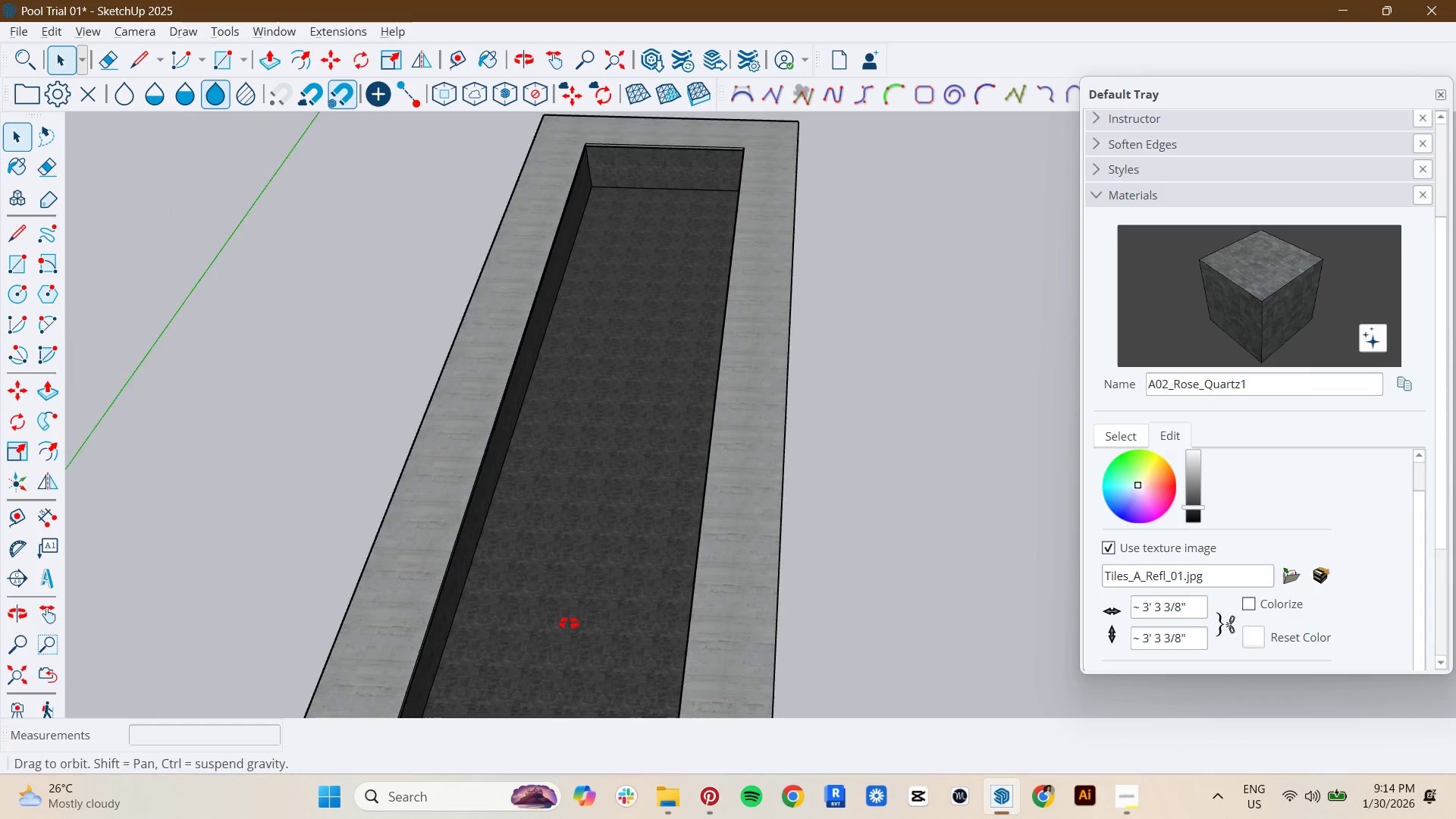 
scroll: coordinate [596, 570], scroll_direction: up, amount: 3.0
 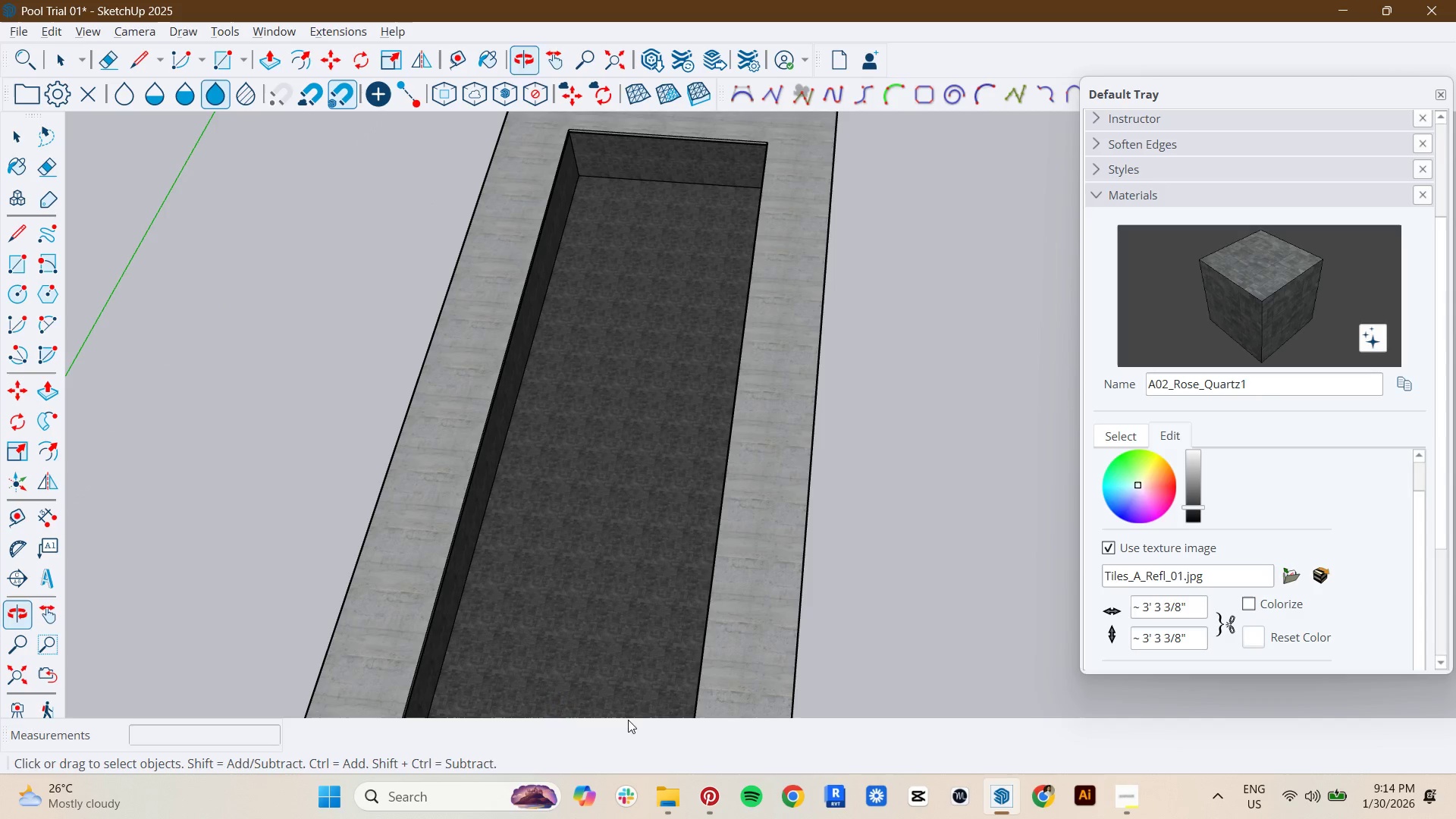 
hold_key(key=ShiftLeft, duration=1.01)
 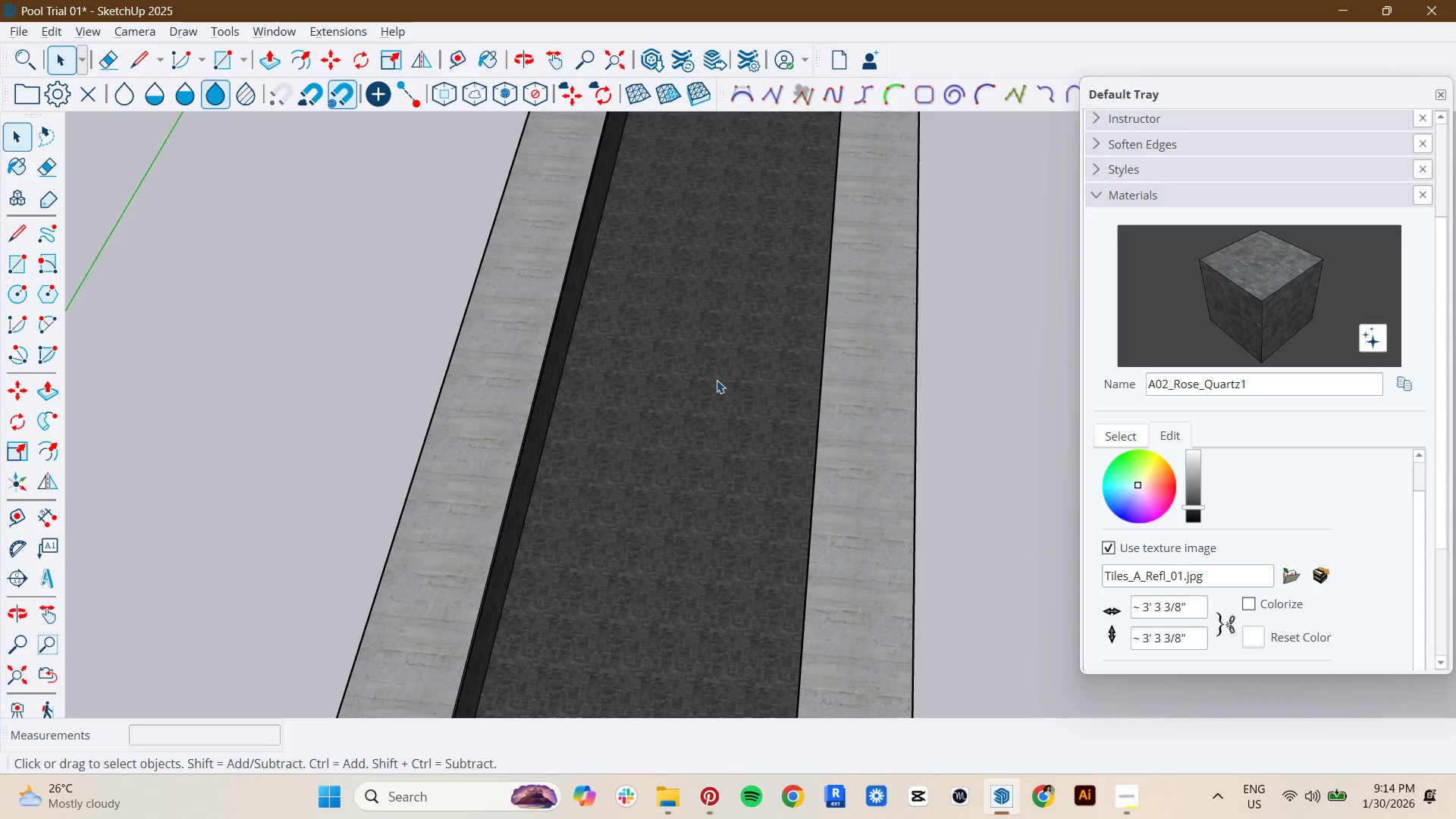 
double_click([717, 380])
 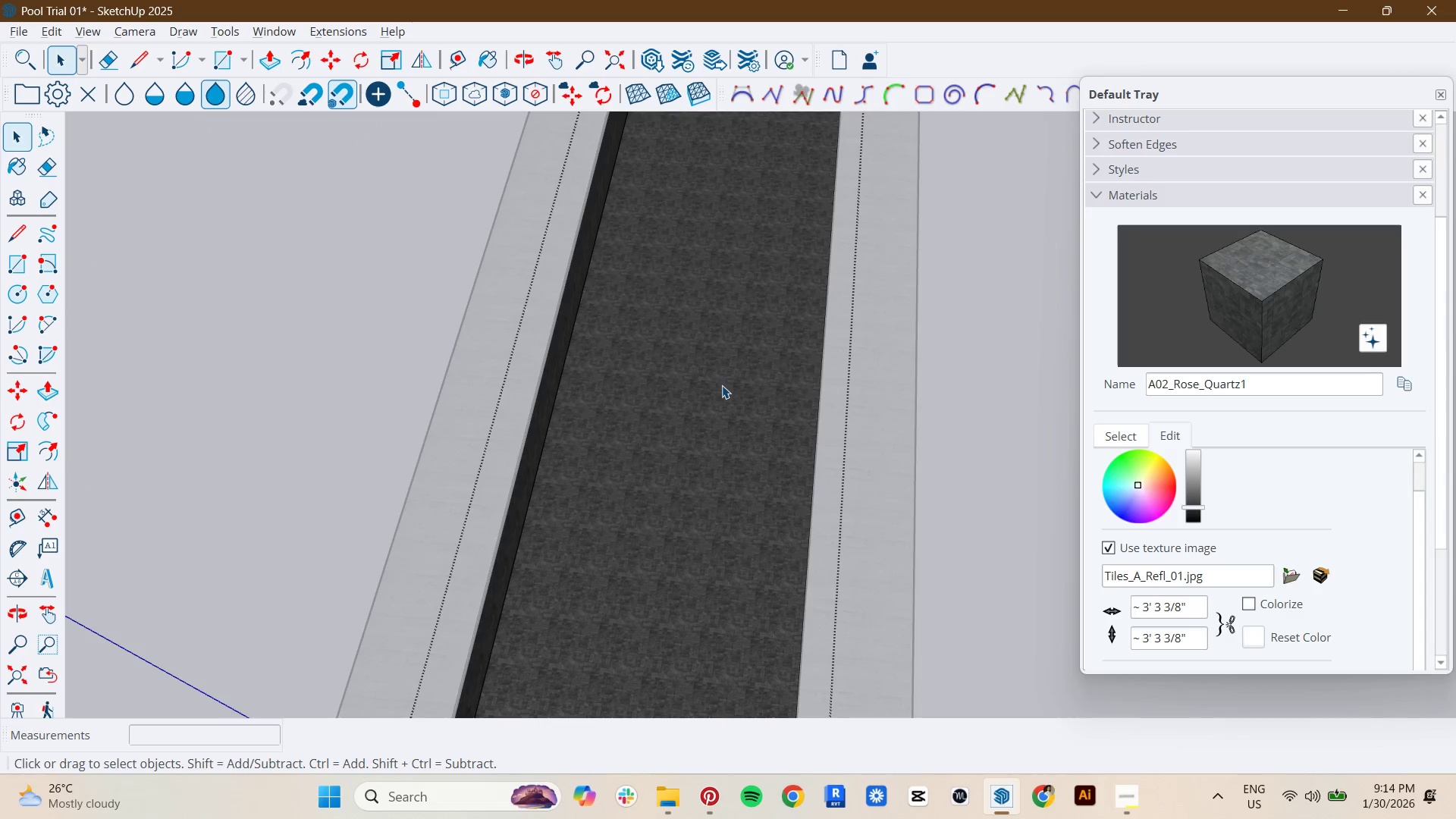 
triple_click([723, 386])
 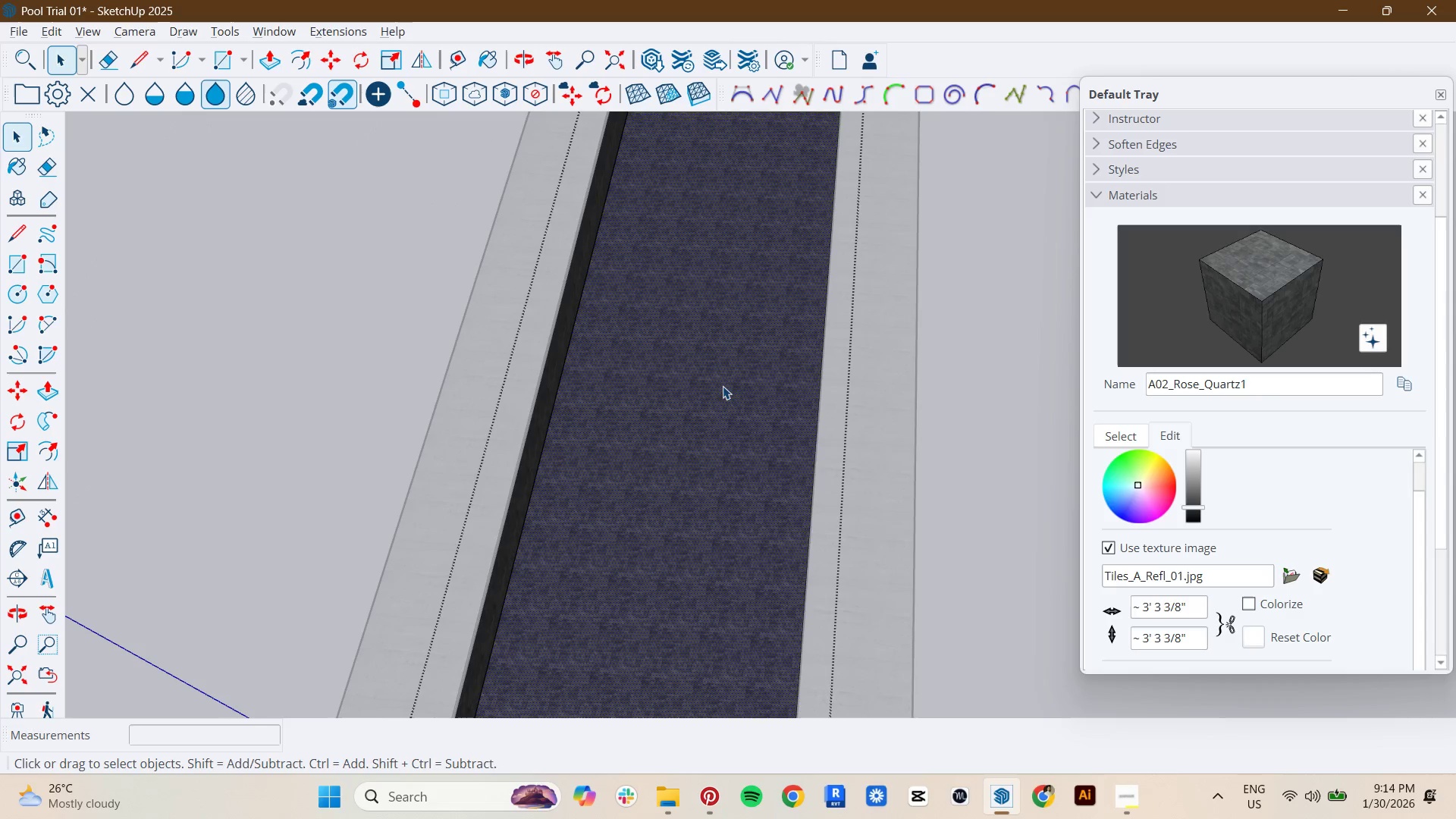 
right_click([723, 386])
 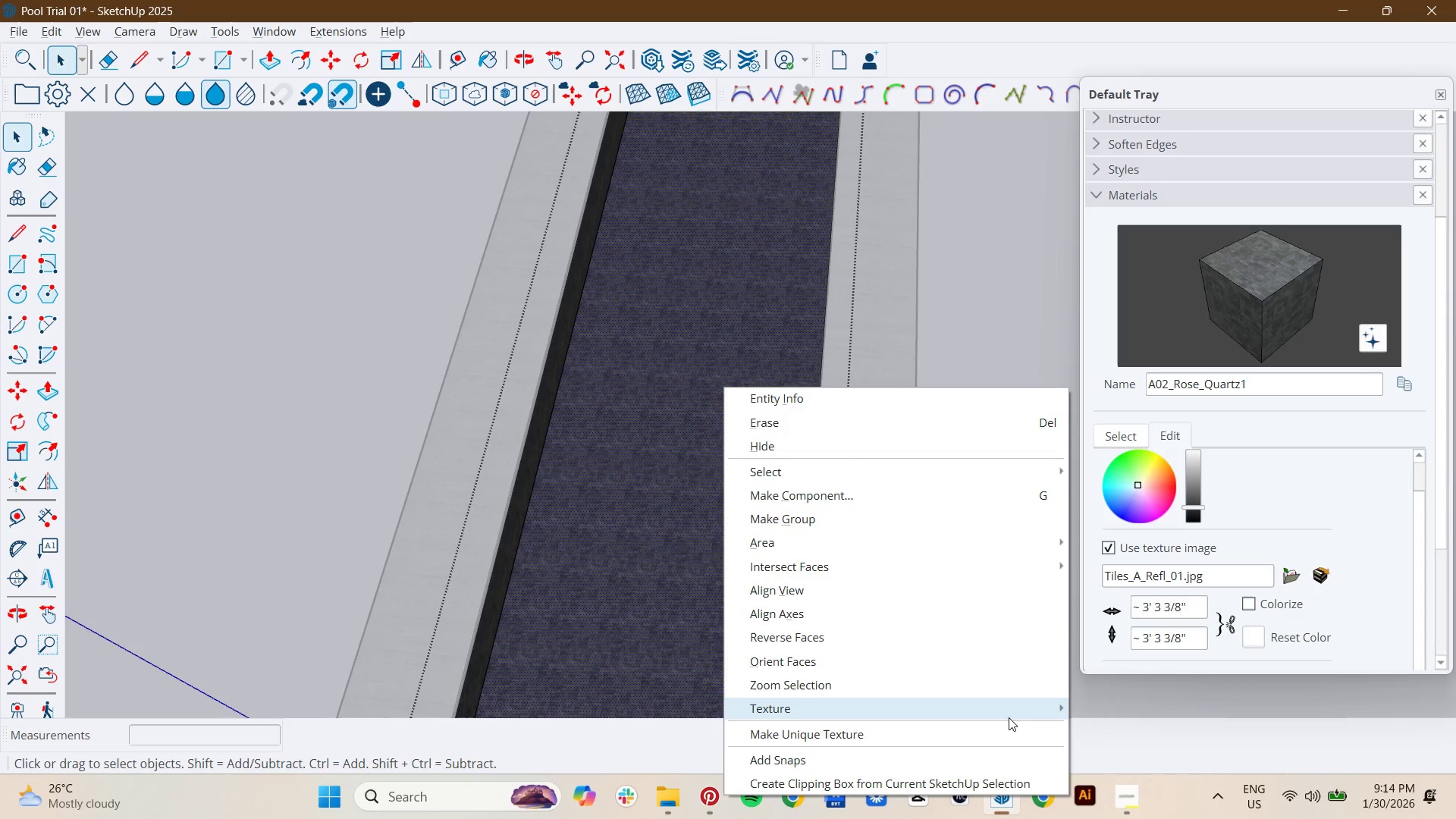 
double_click([1106, 699])
 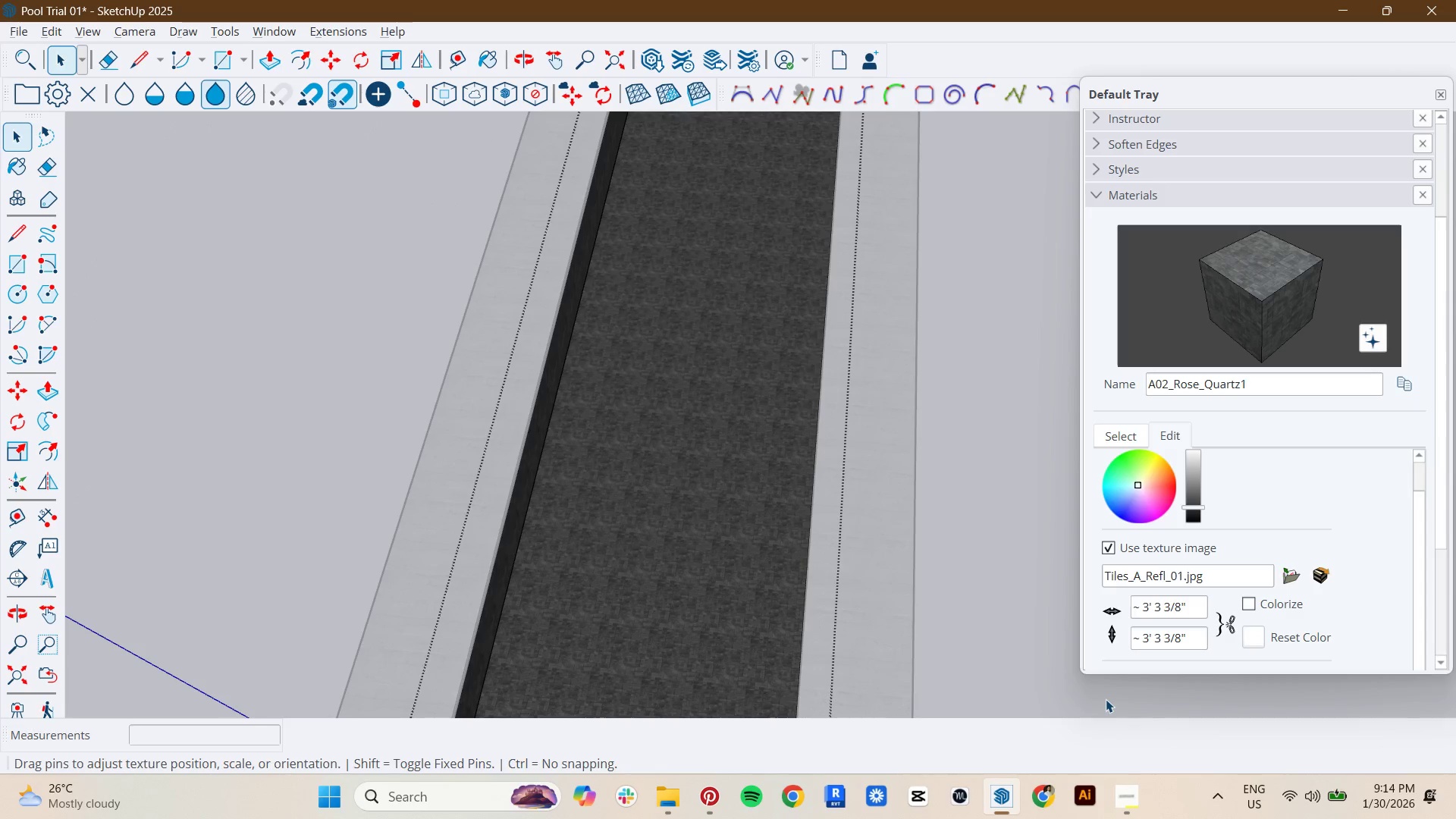 
hold_key(key=ShiftLeft, duration=0.78)
scroll: coordinate [573, 438], scroll_direction: down, amount: 3.0
 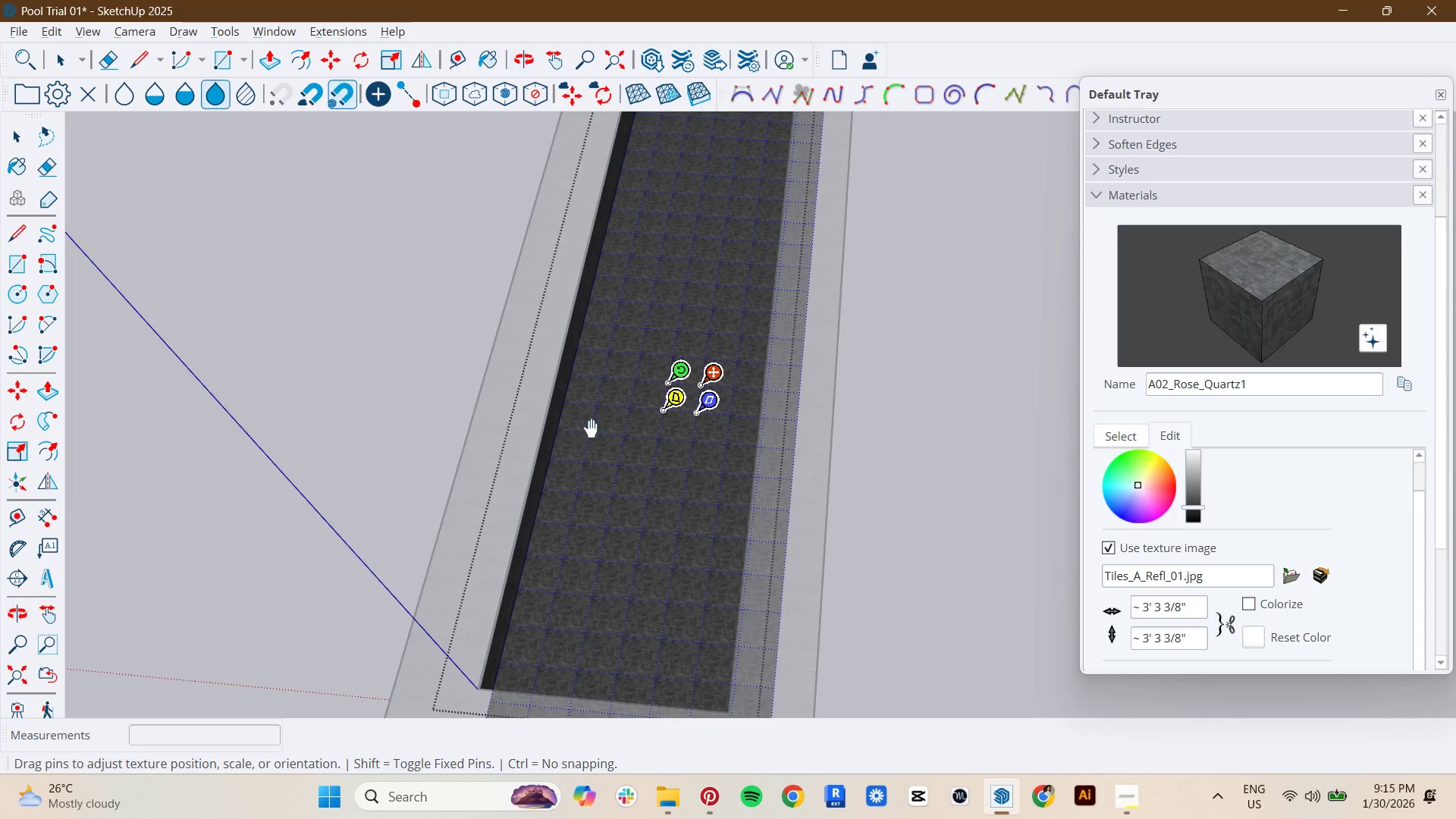 
scroll: coordinate [602, 409], scroll_direction: up, amount: 2.0
 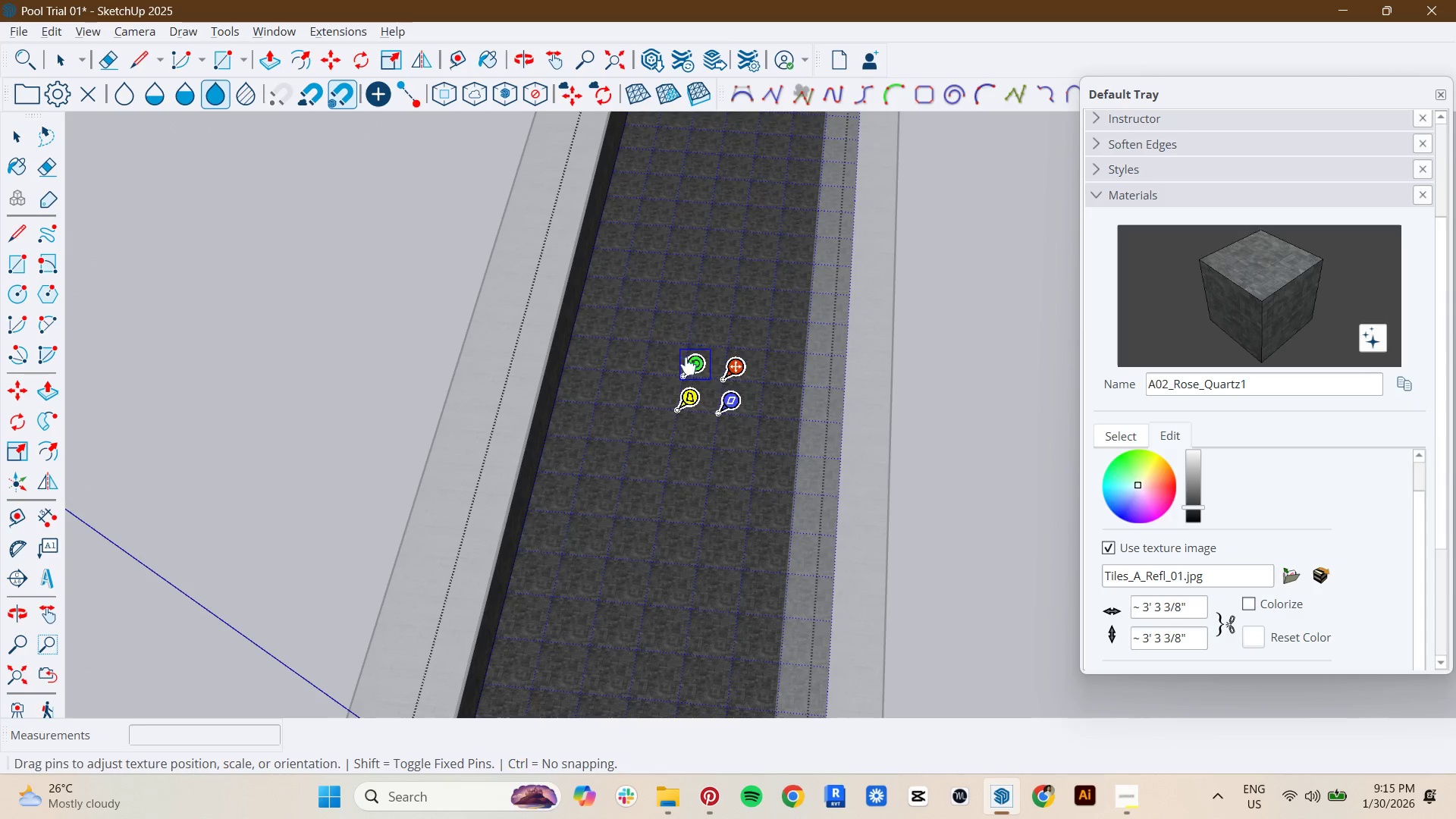 
left_click_drag(start_coordinate=[690, 367], to_coordinate=[751, 394])
 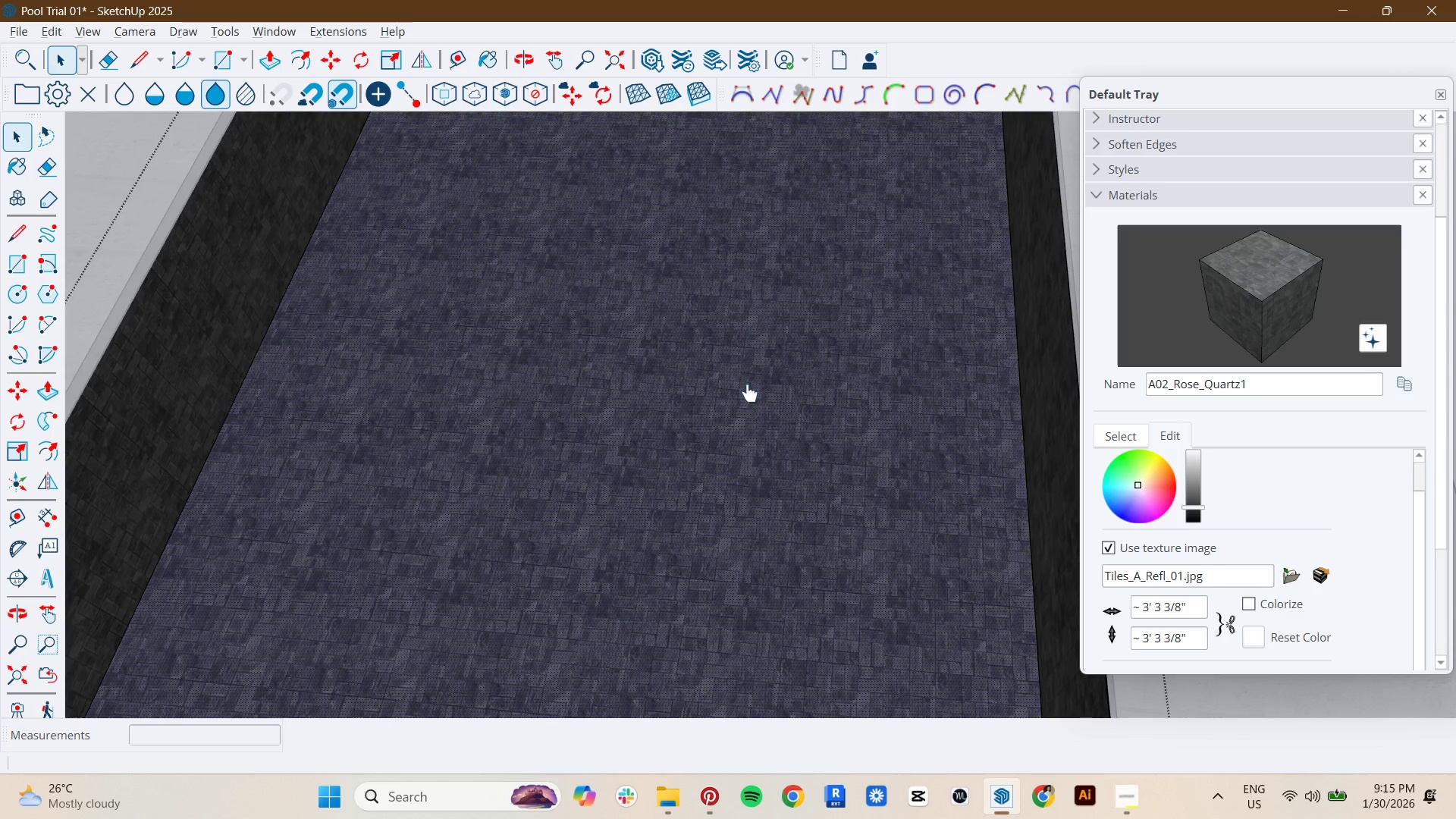 
scroll: coordinate [699, 433], scroll_direction: up, amount: 11.0
 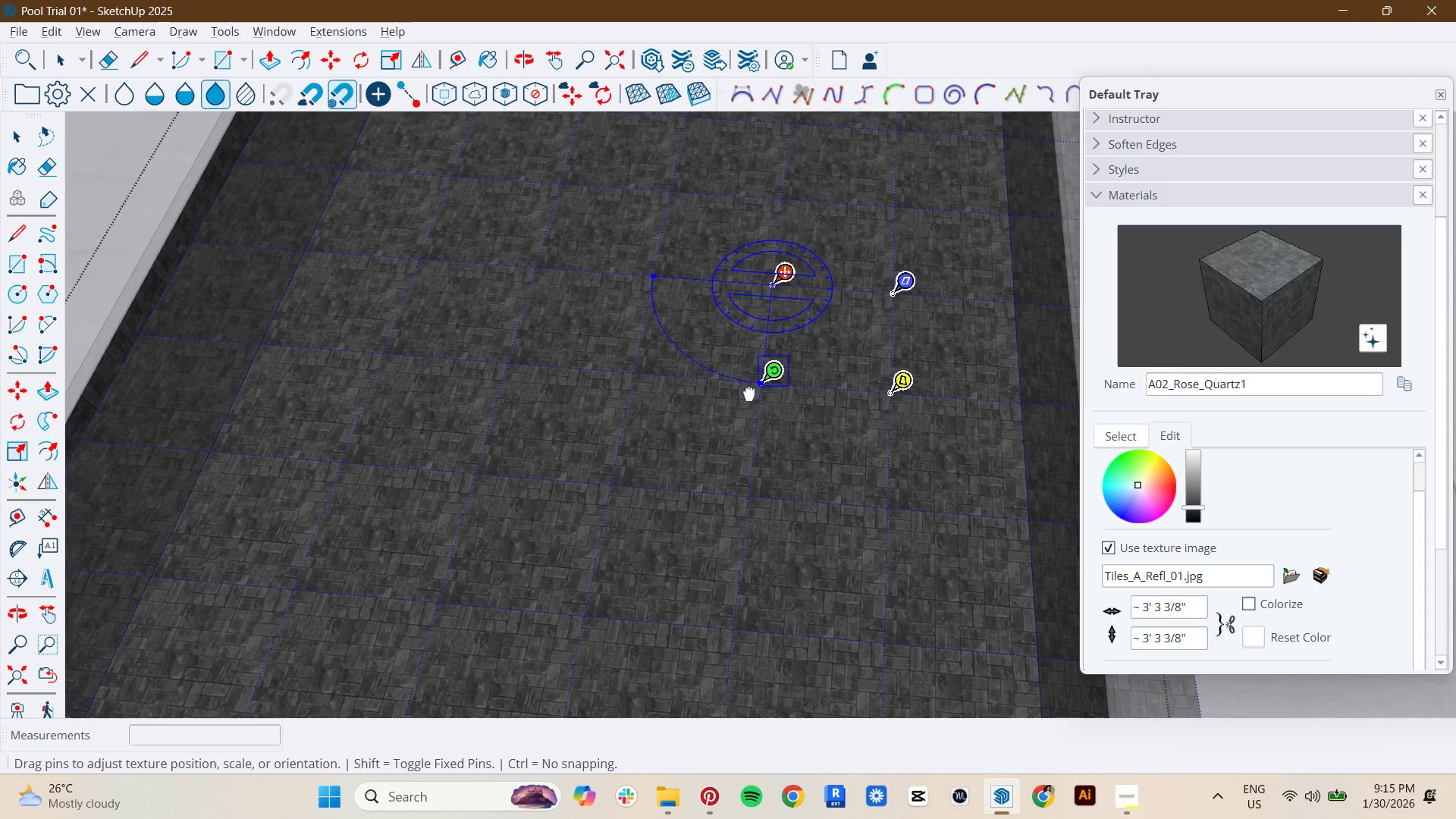 
key(Space)
 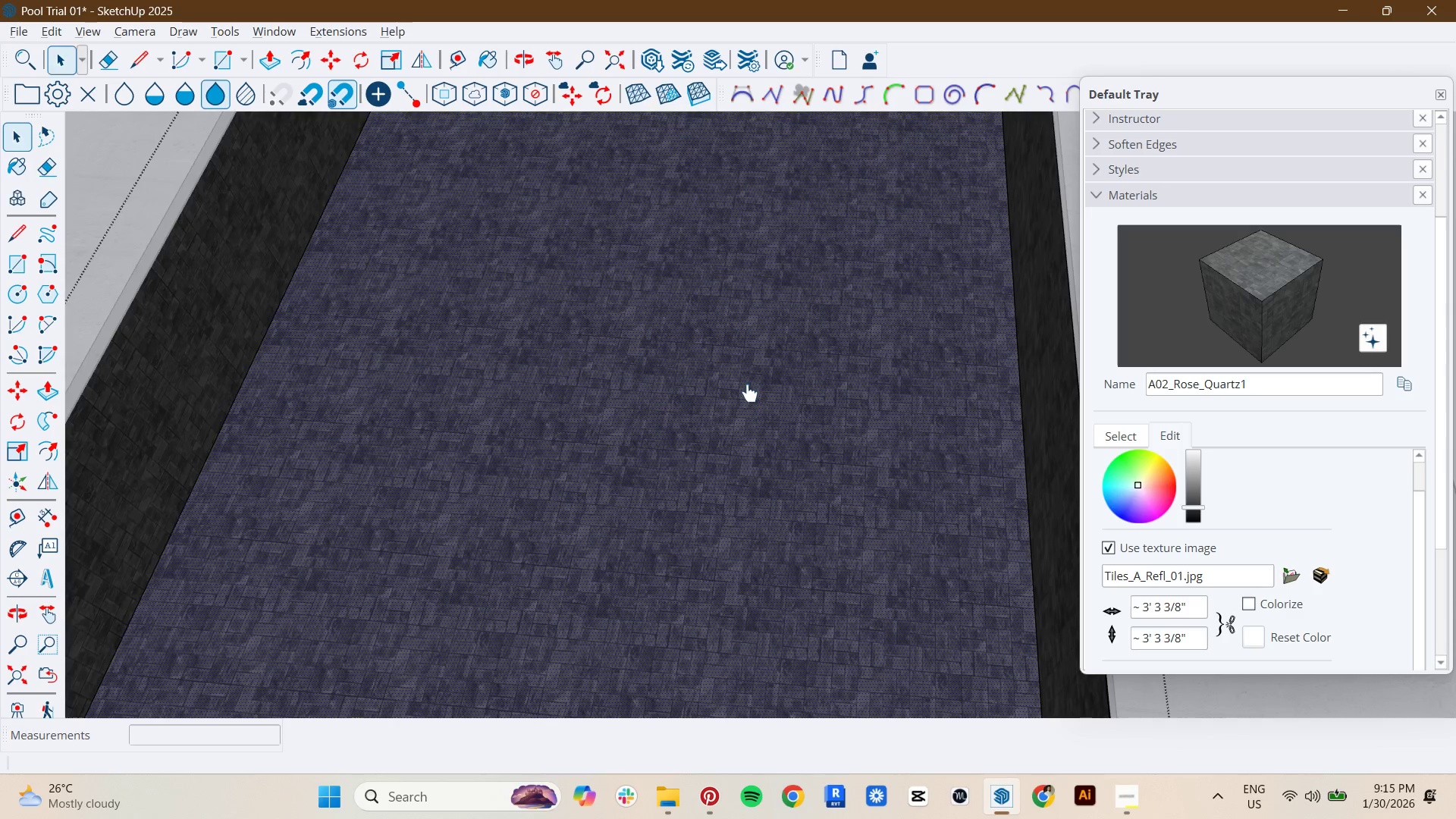 
key(Escape)
 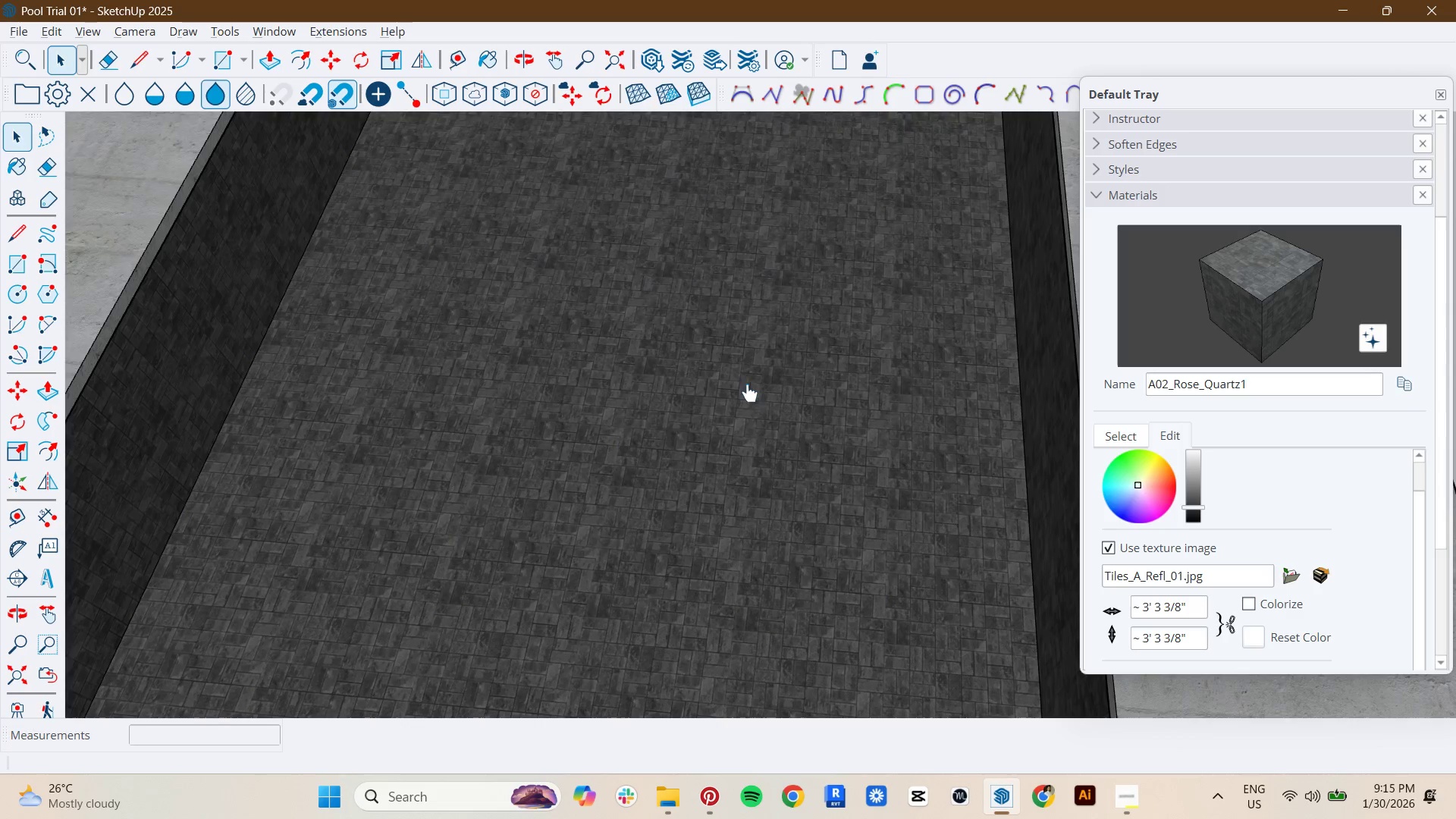 
key(Escape)
 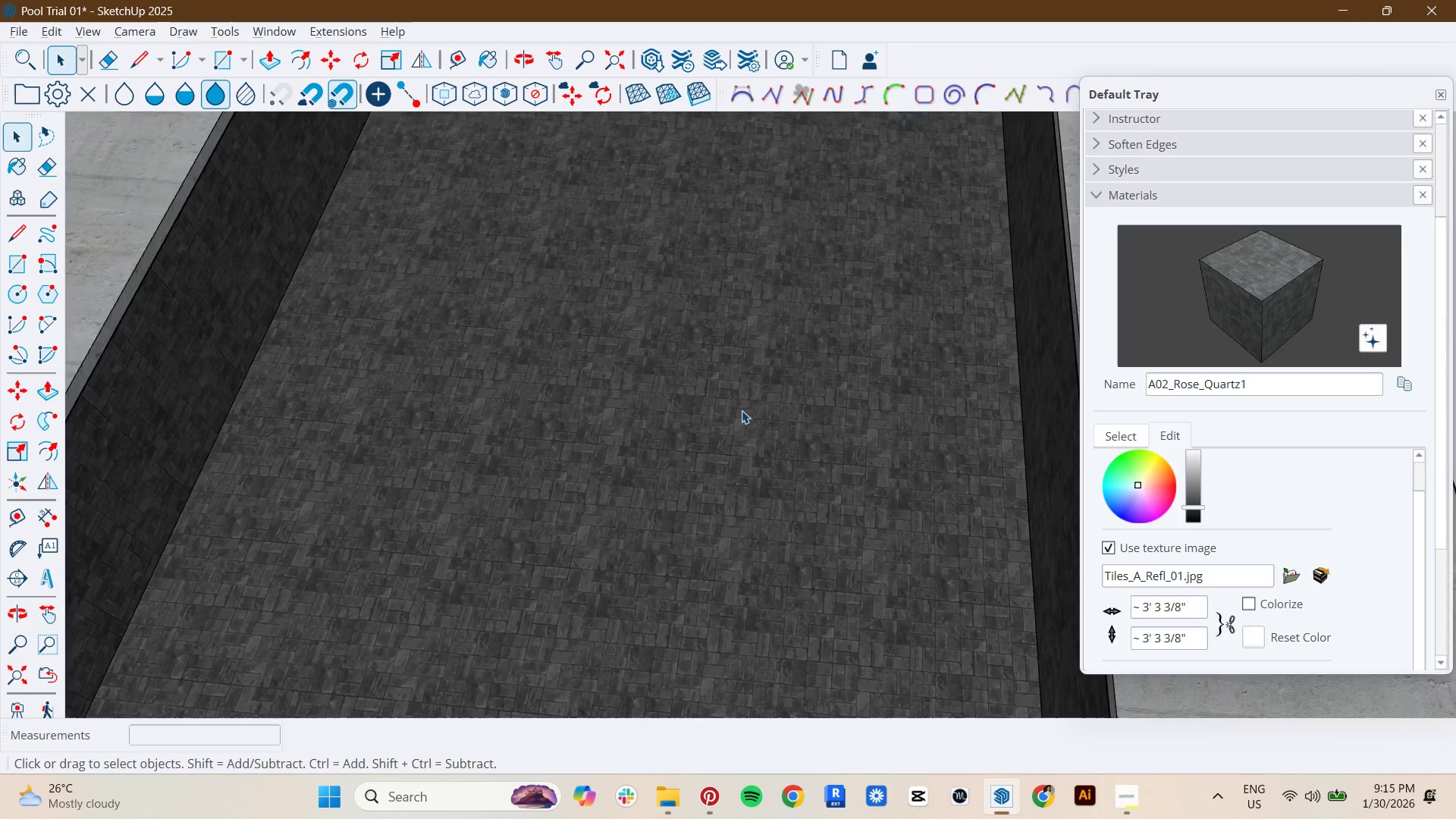 
key(Escape)
 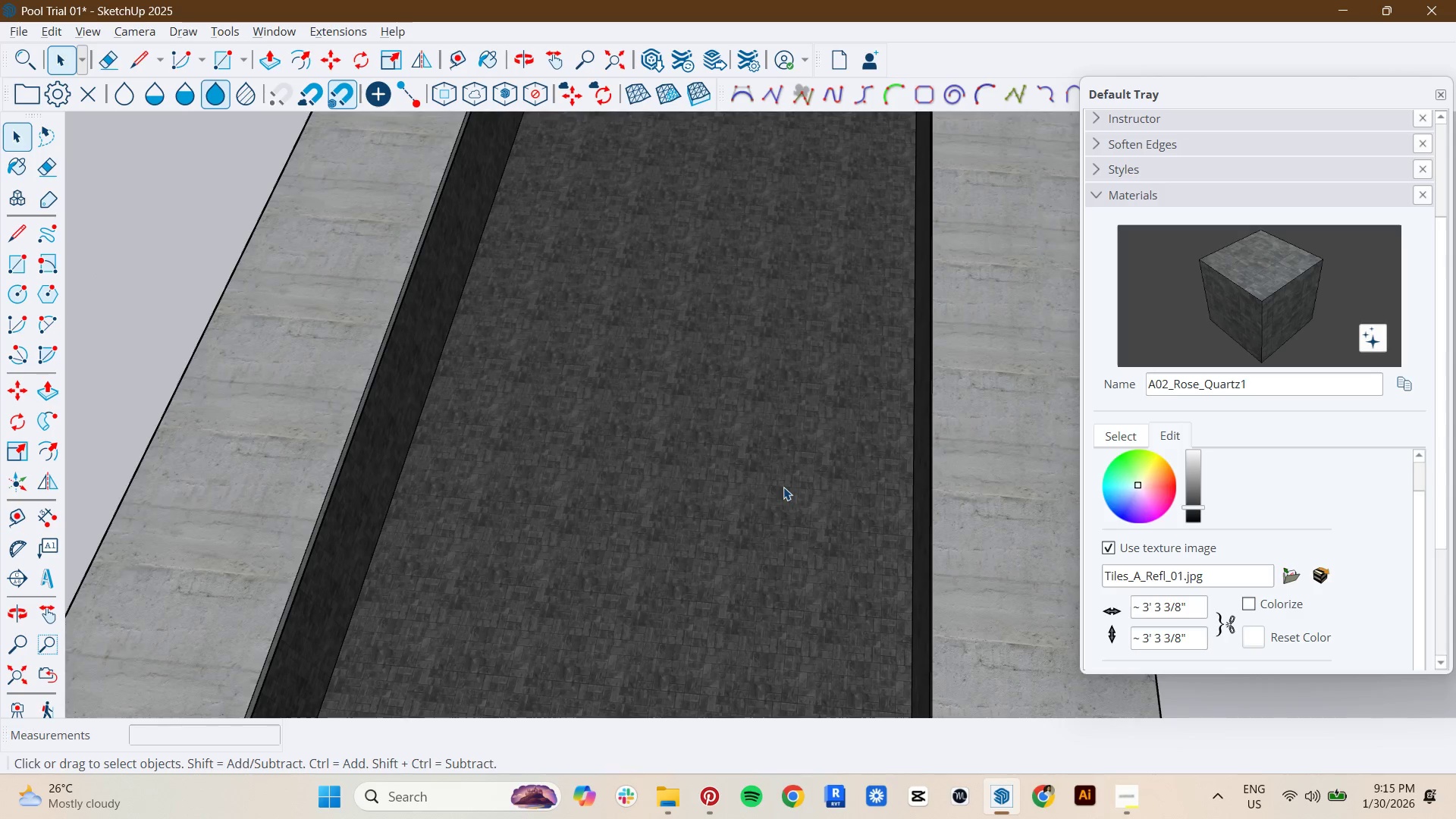 
key(Escape)
 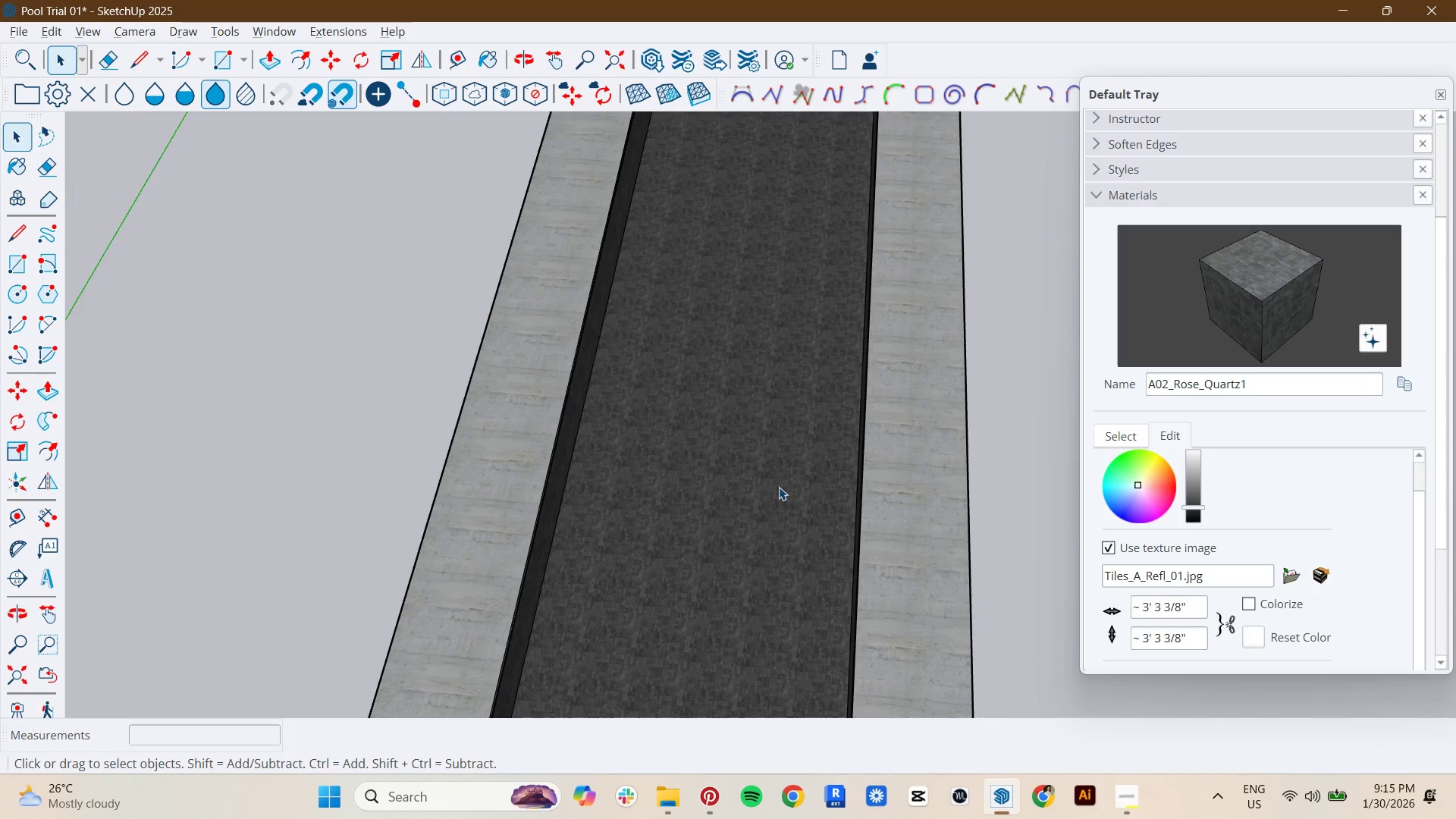 
key(Escape)
 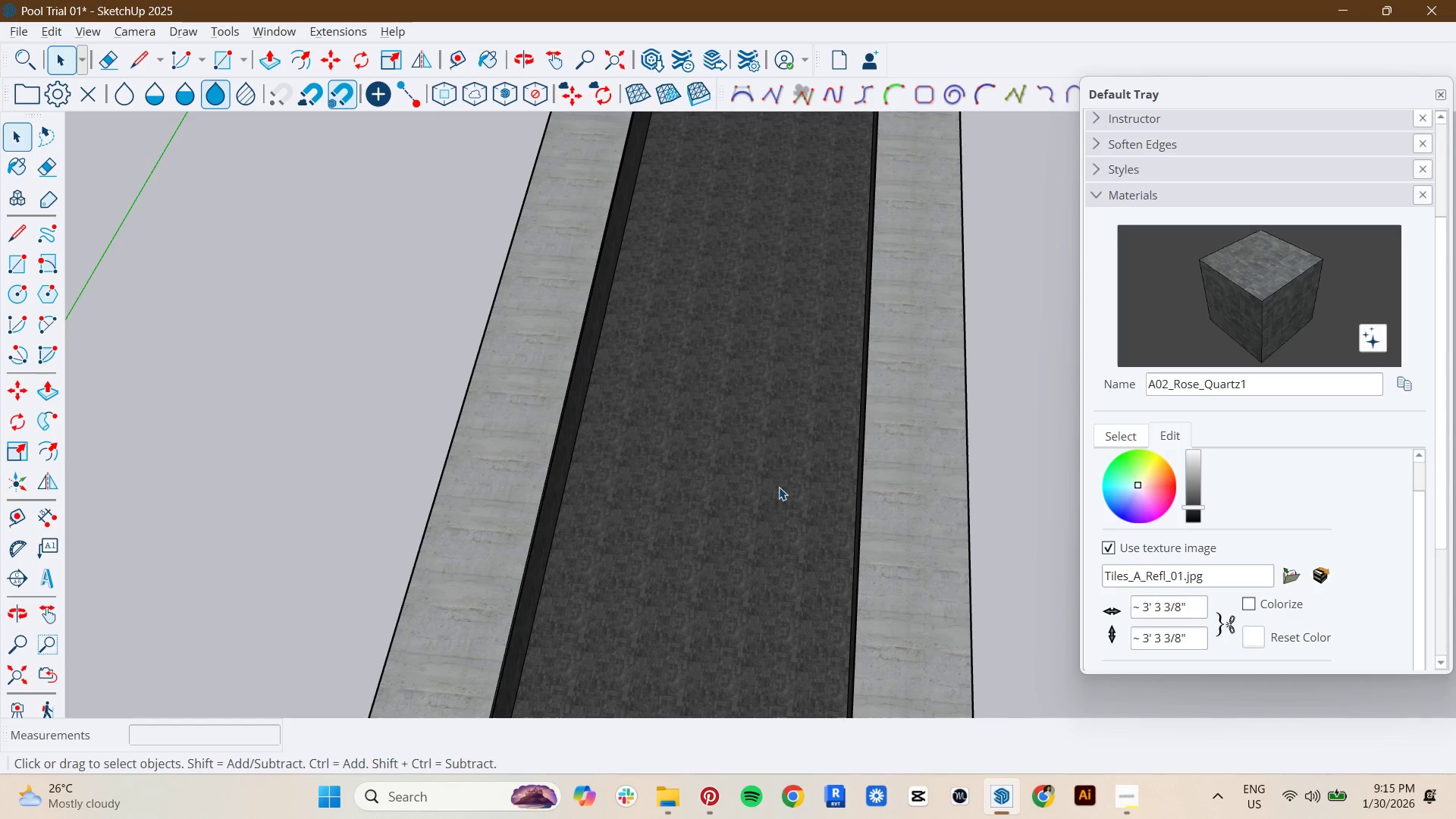 
key(Escape)
 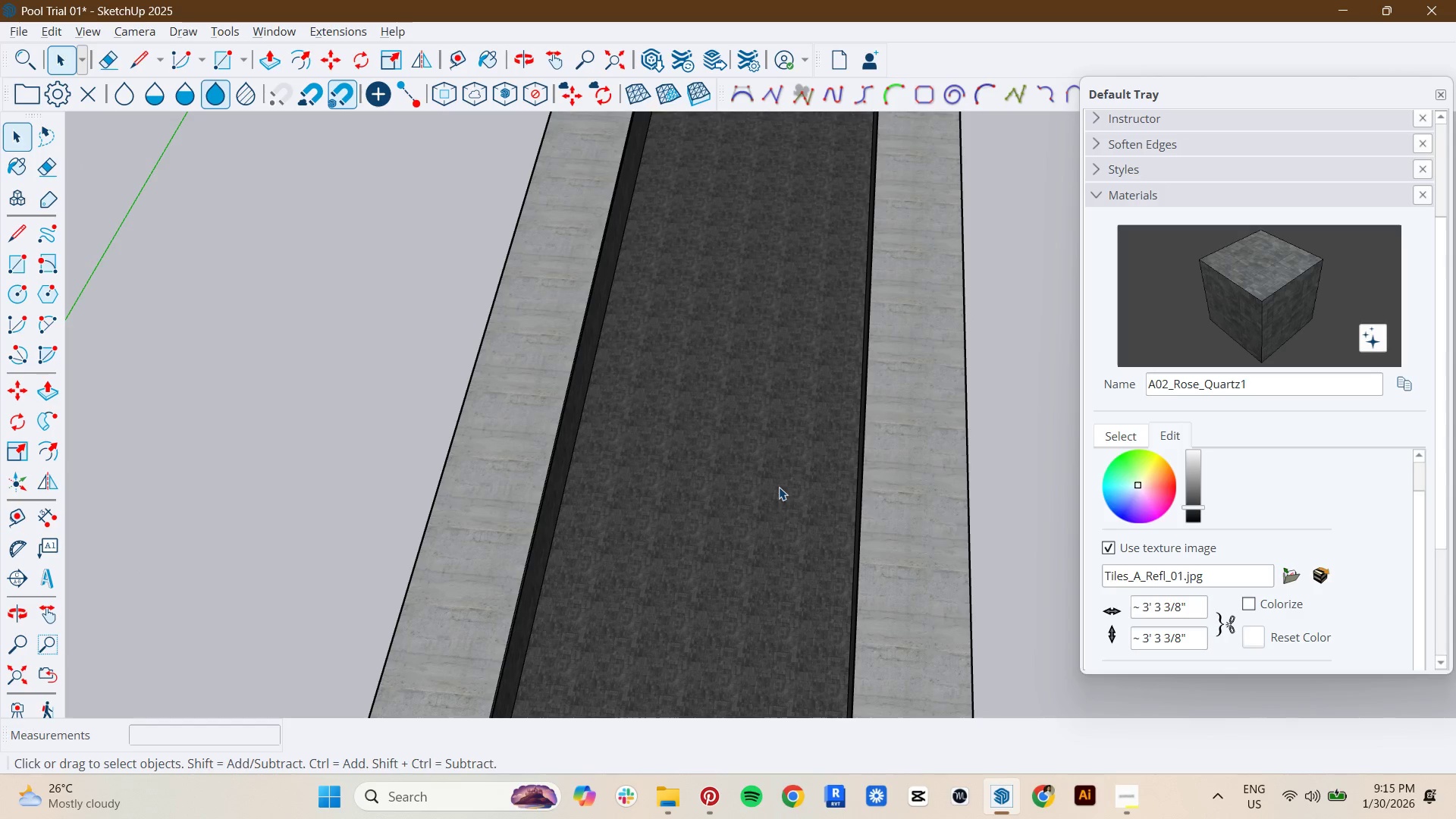 
scroll: coordinate [783, 487], scroll_direction: down, amount: 11.0
 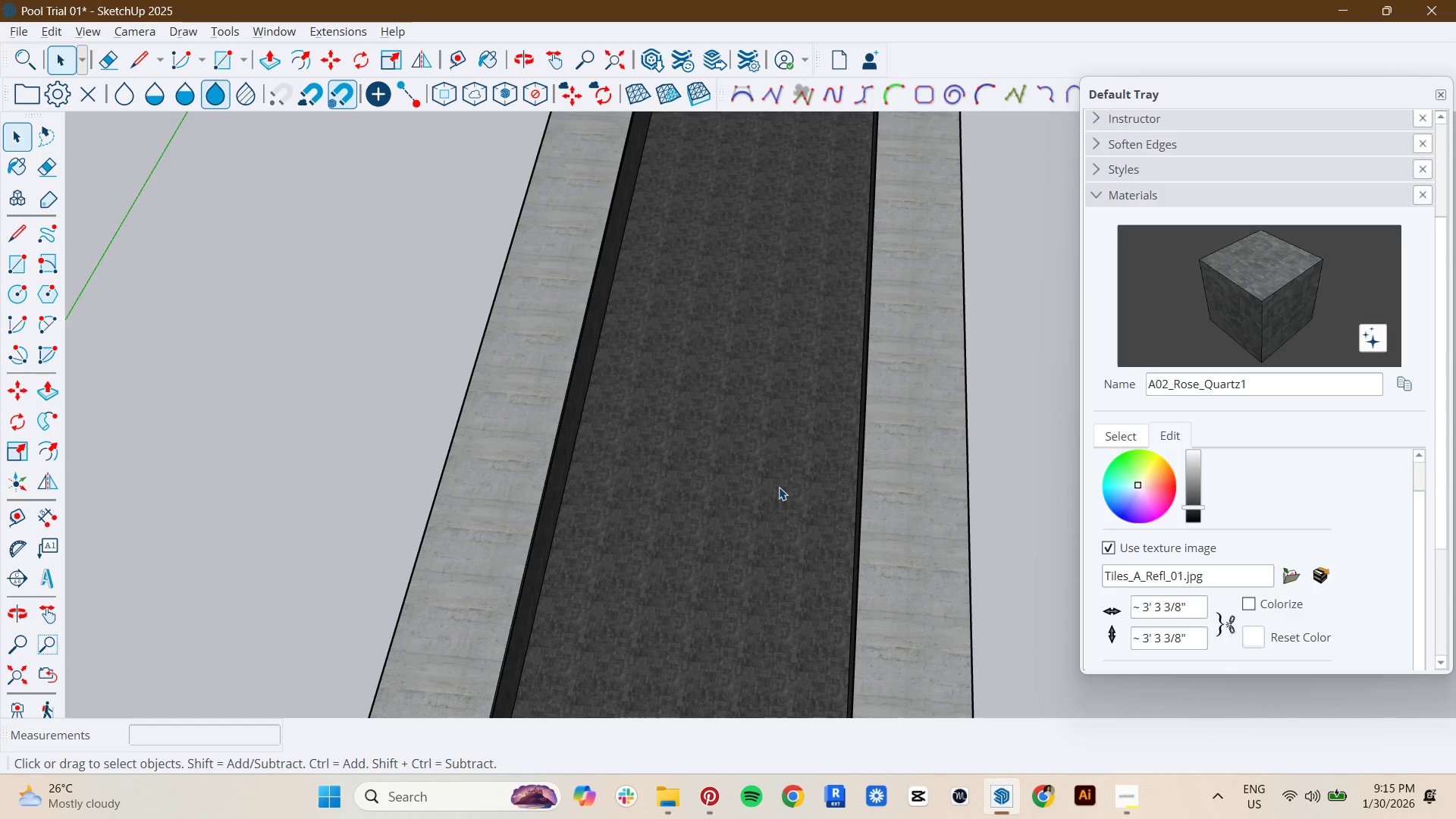 
key(Escape)
 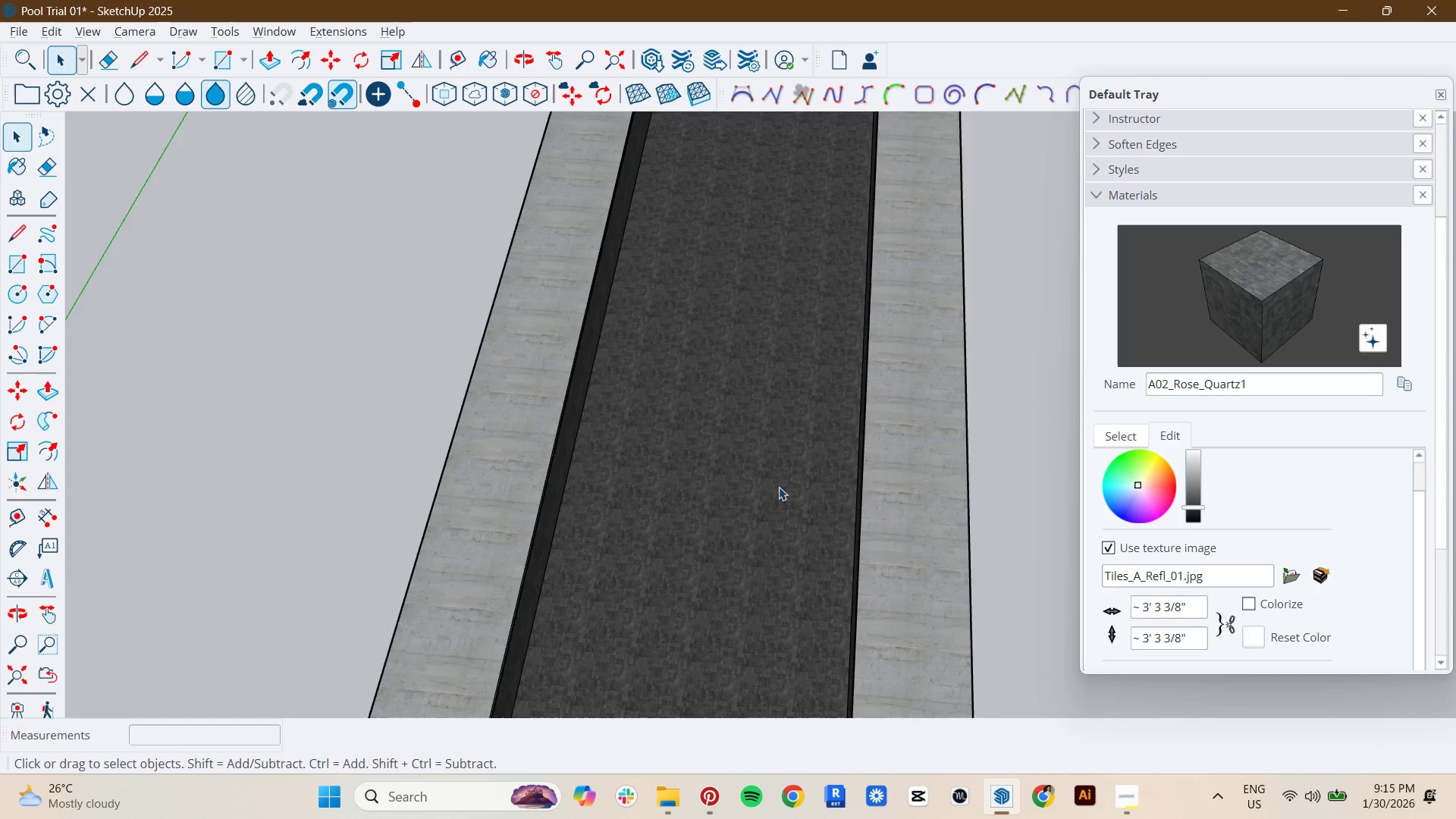 
scroll: coordinate [779, 487], scroll_direction: down, amount: 4.0
 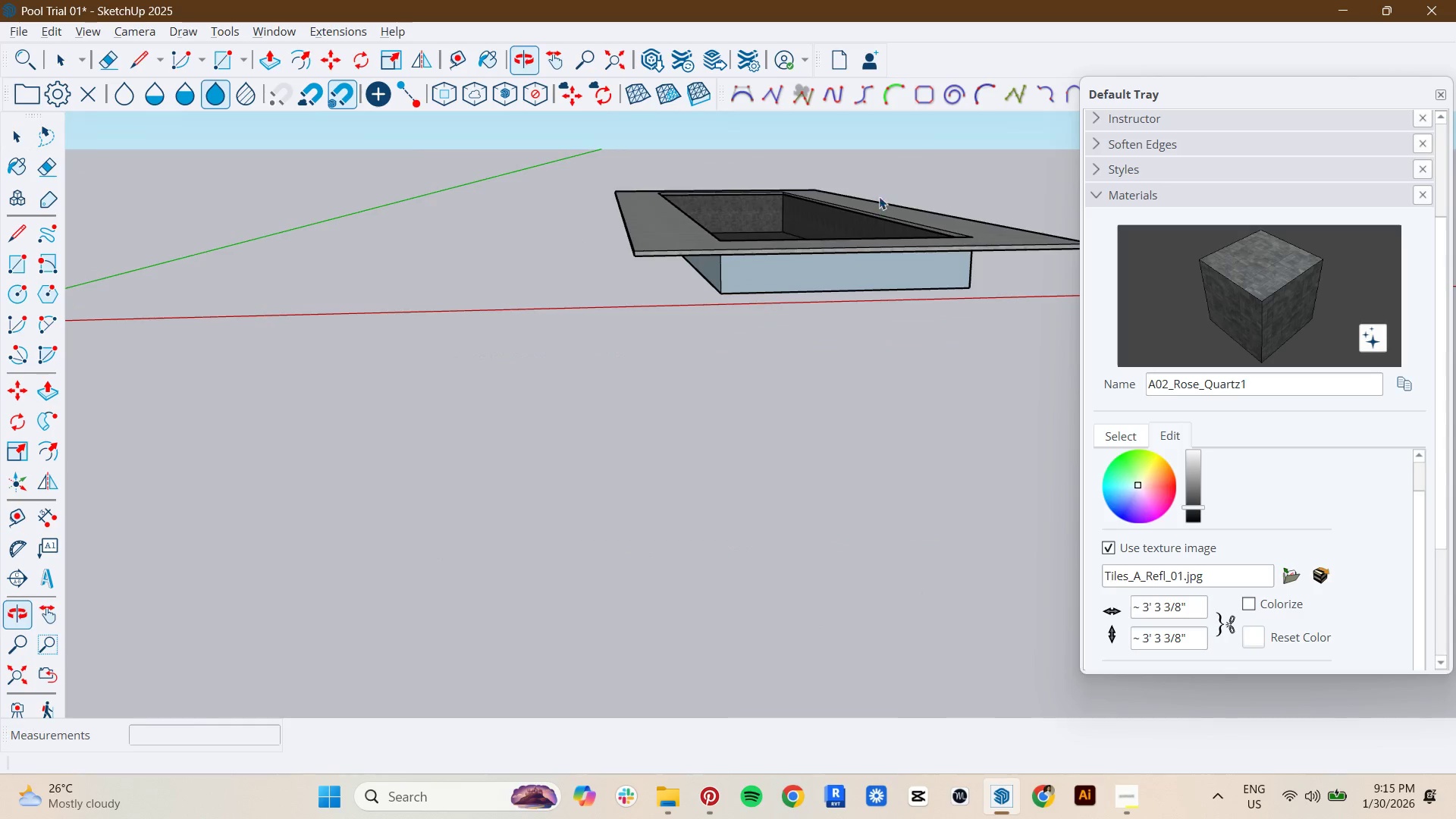 
scroll: coordinate [849, 280], scroll_direction: up, amount: 8.0
 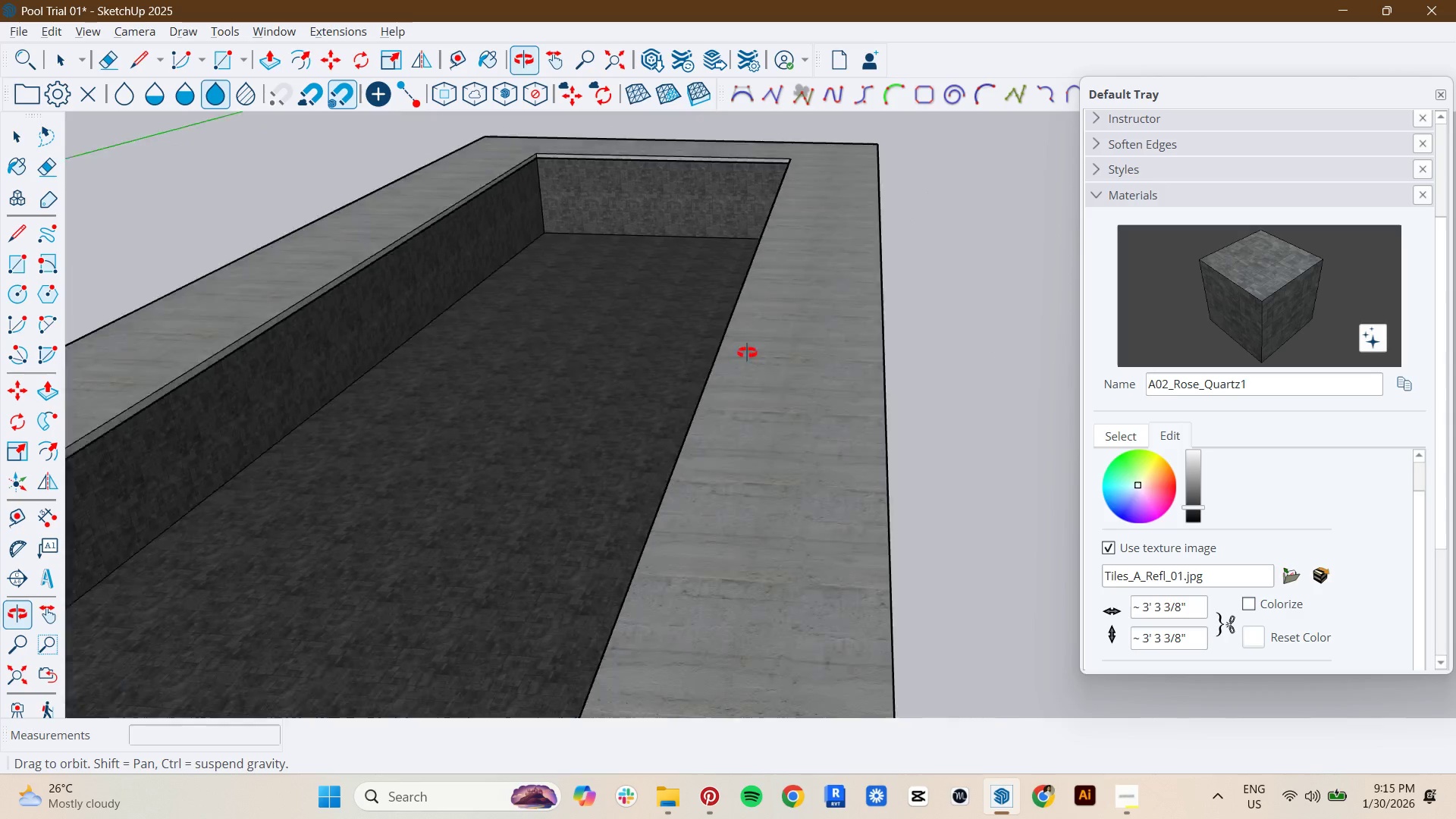 
hold_key(key=ShiftLeft, duration=0.42)
 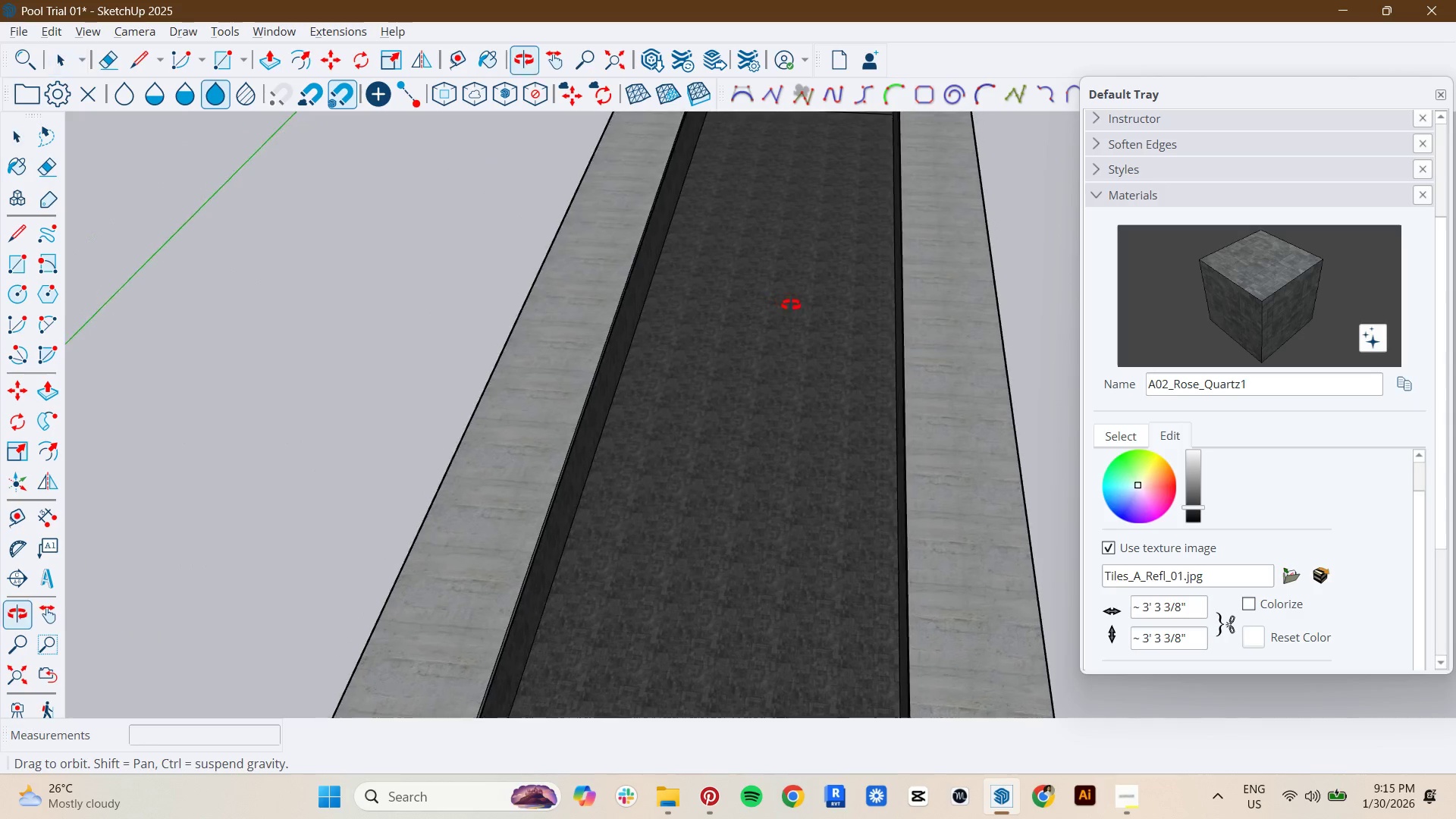 
key(Space)
 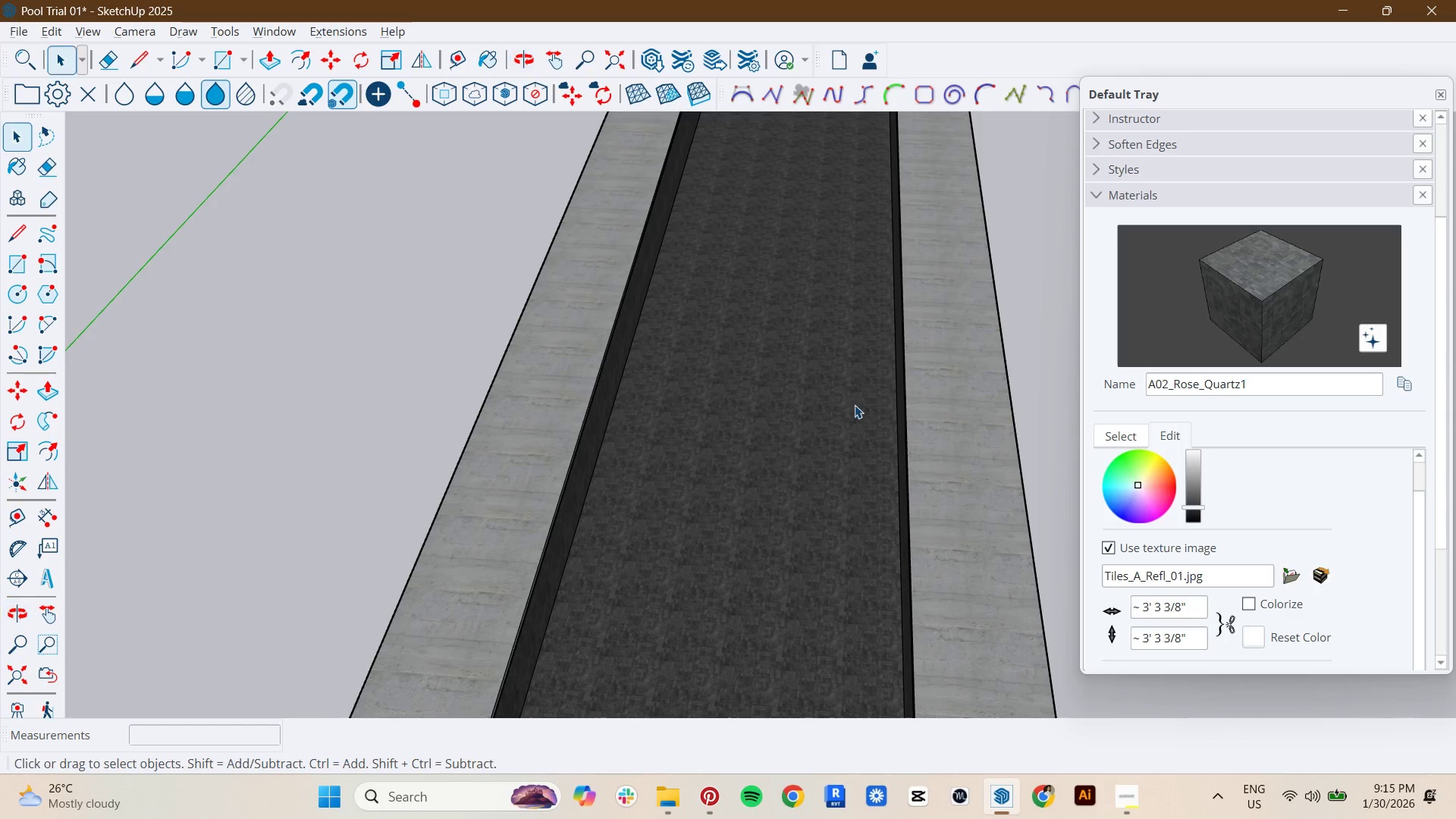 
left_click([855, 405])
 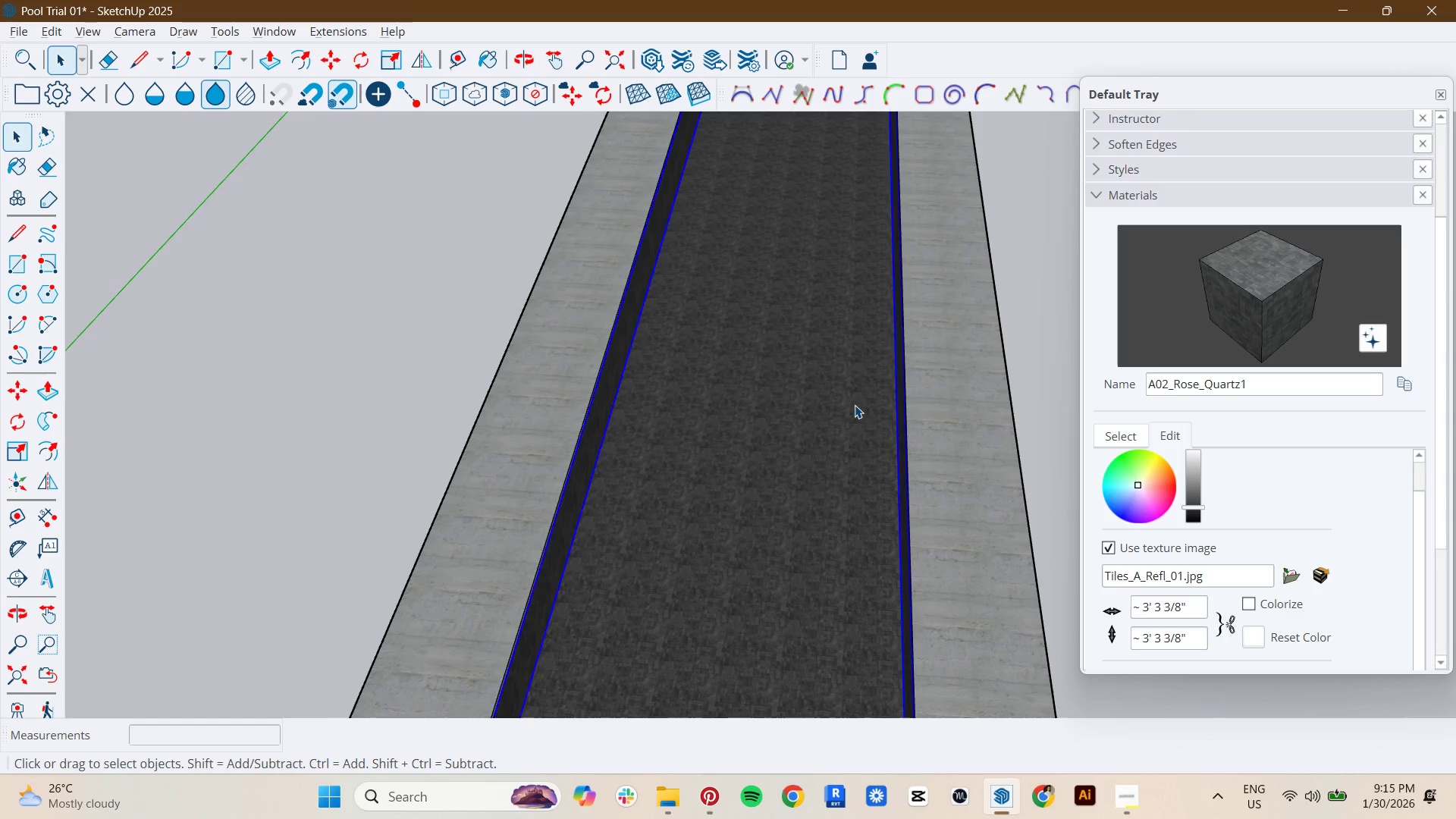 
scroll: coordinate [784, 297], scroll_direction: down, amount: 5.0
 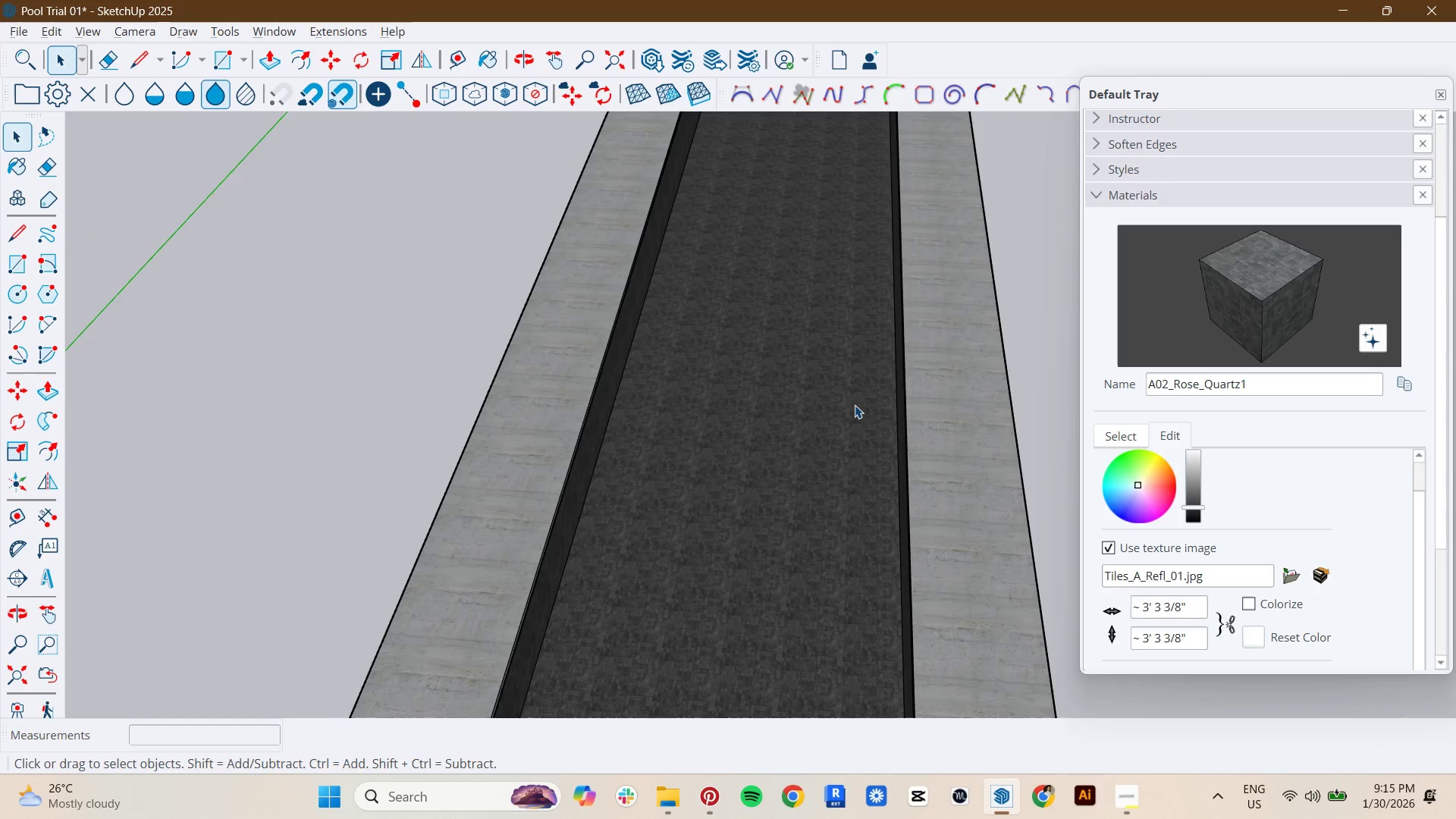 
double_click([855, 405])
 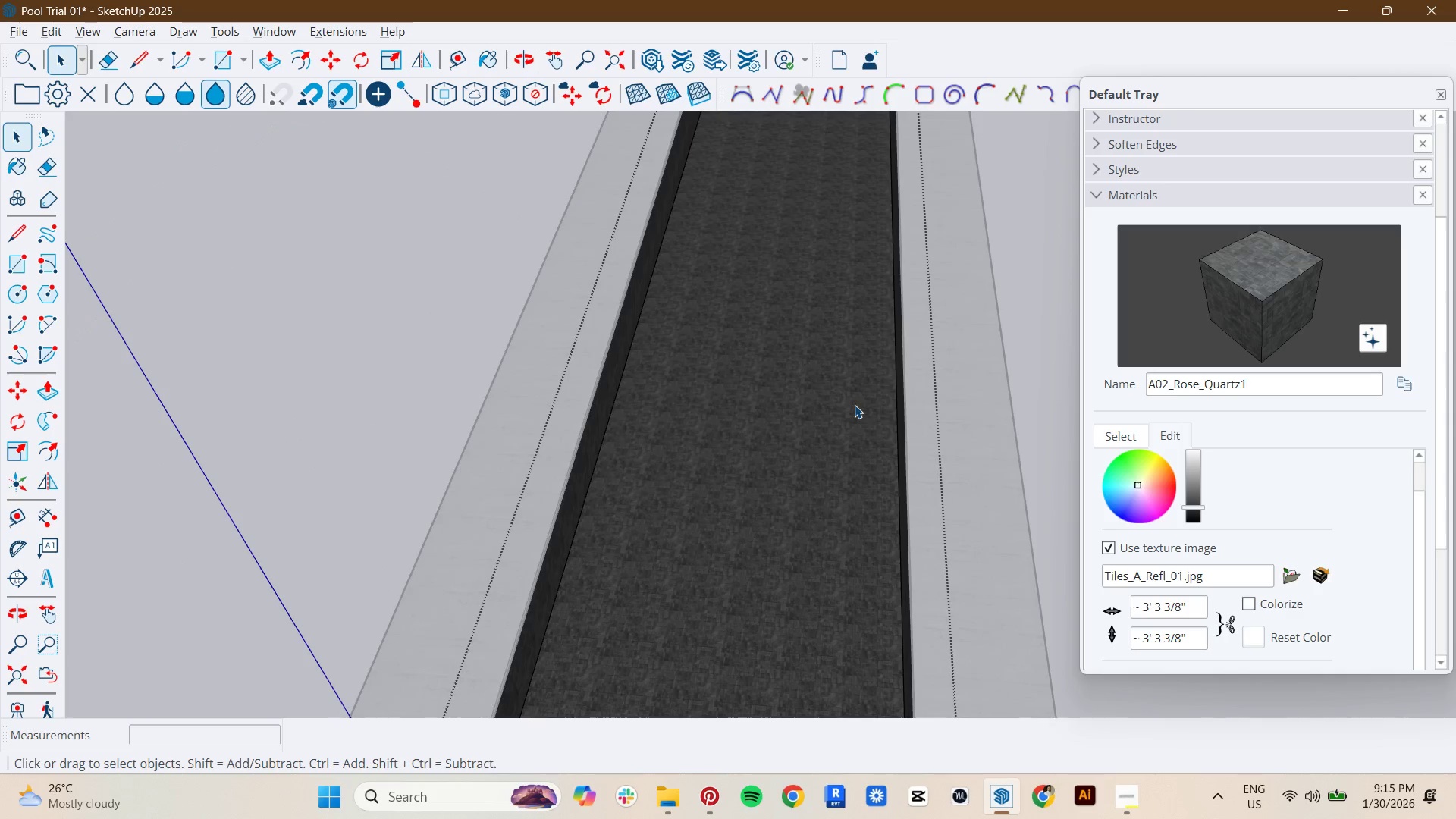 
hold_key(key=ShiftLeft, duration=0.38)
 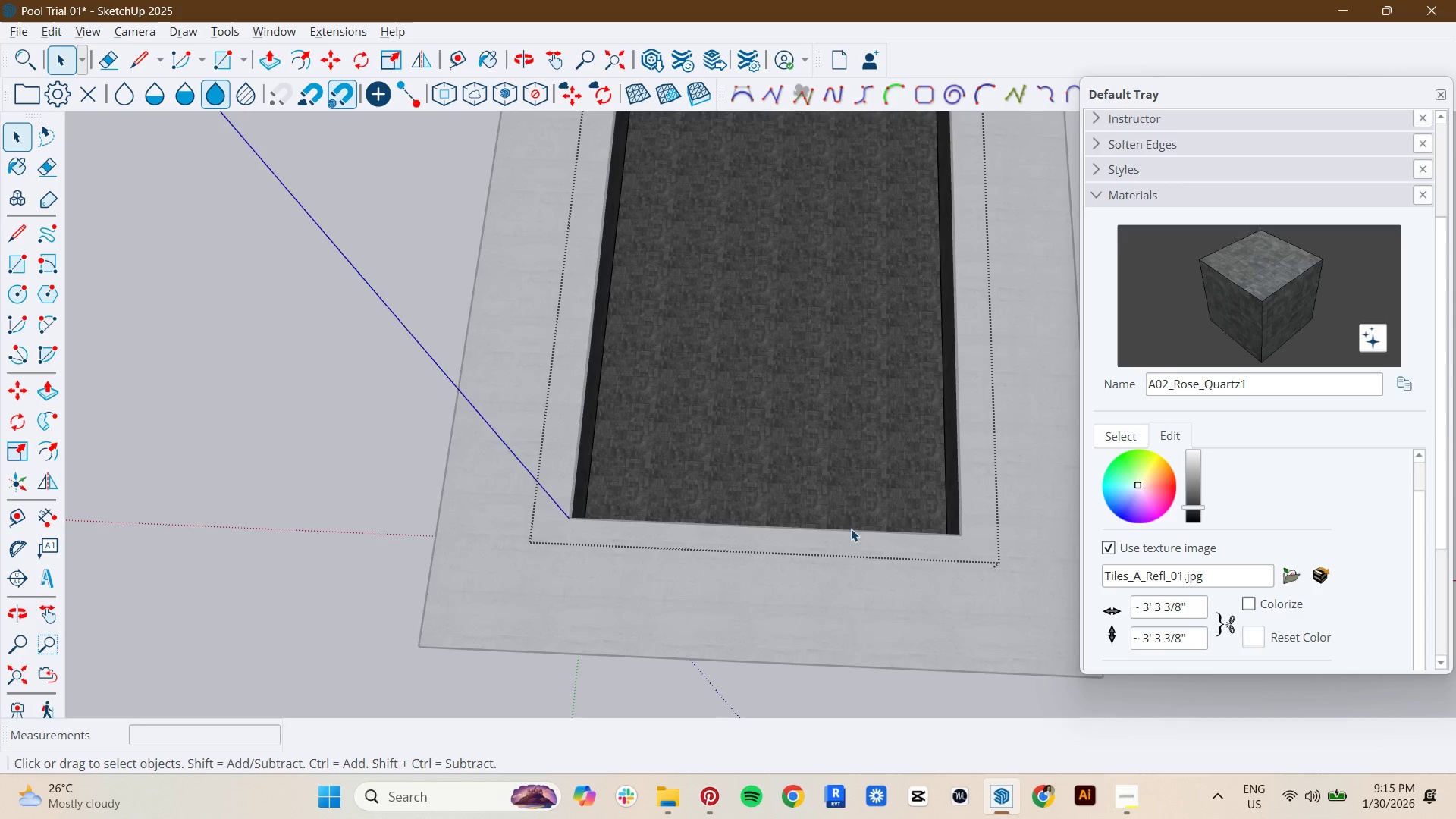 
hold_key(key=ShiftLeft, duration=0.45)
 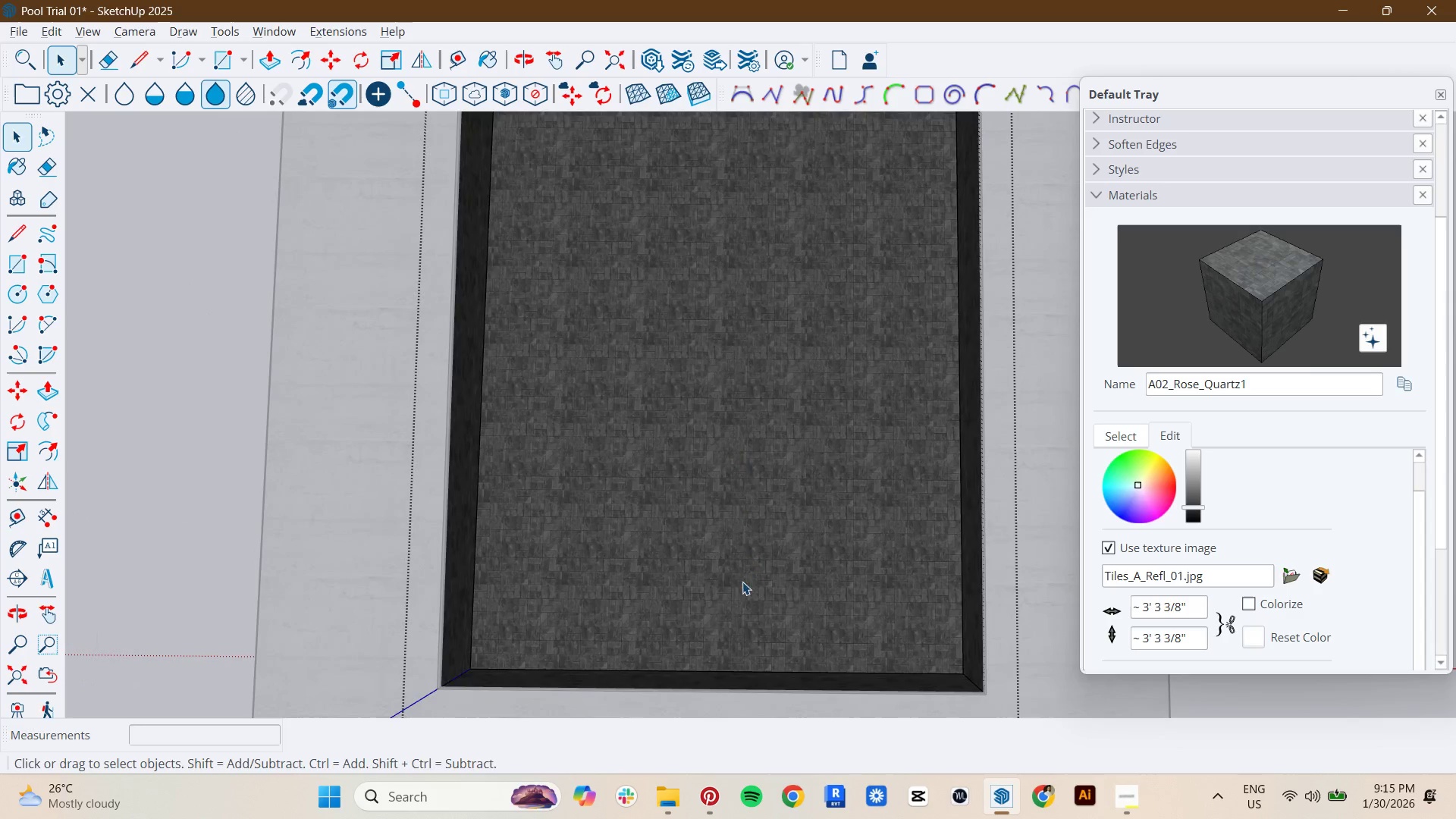 
scroll: coordinate [792, 568], scroll_direction: up, amount: 3.0
 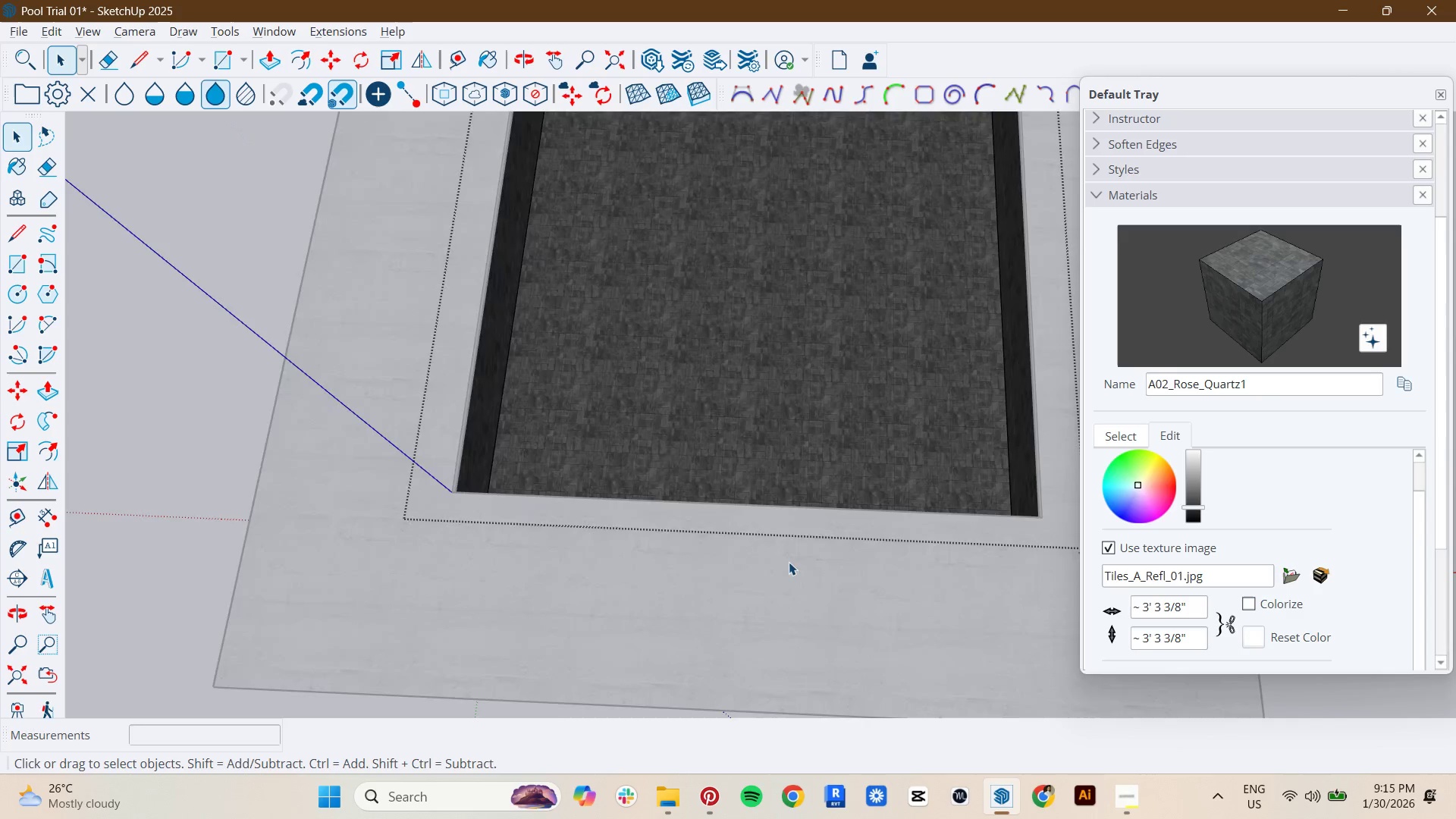 
key(R)
 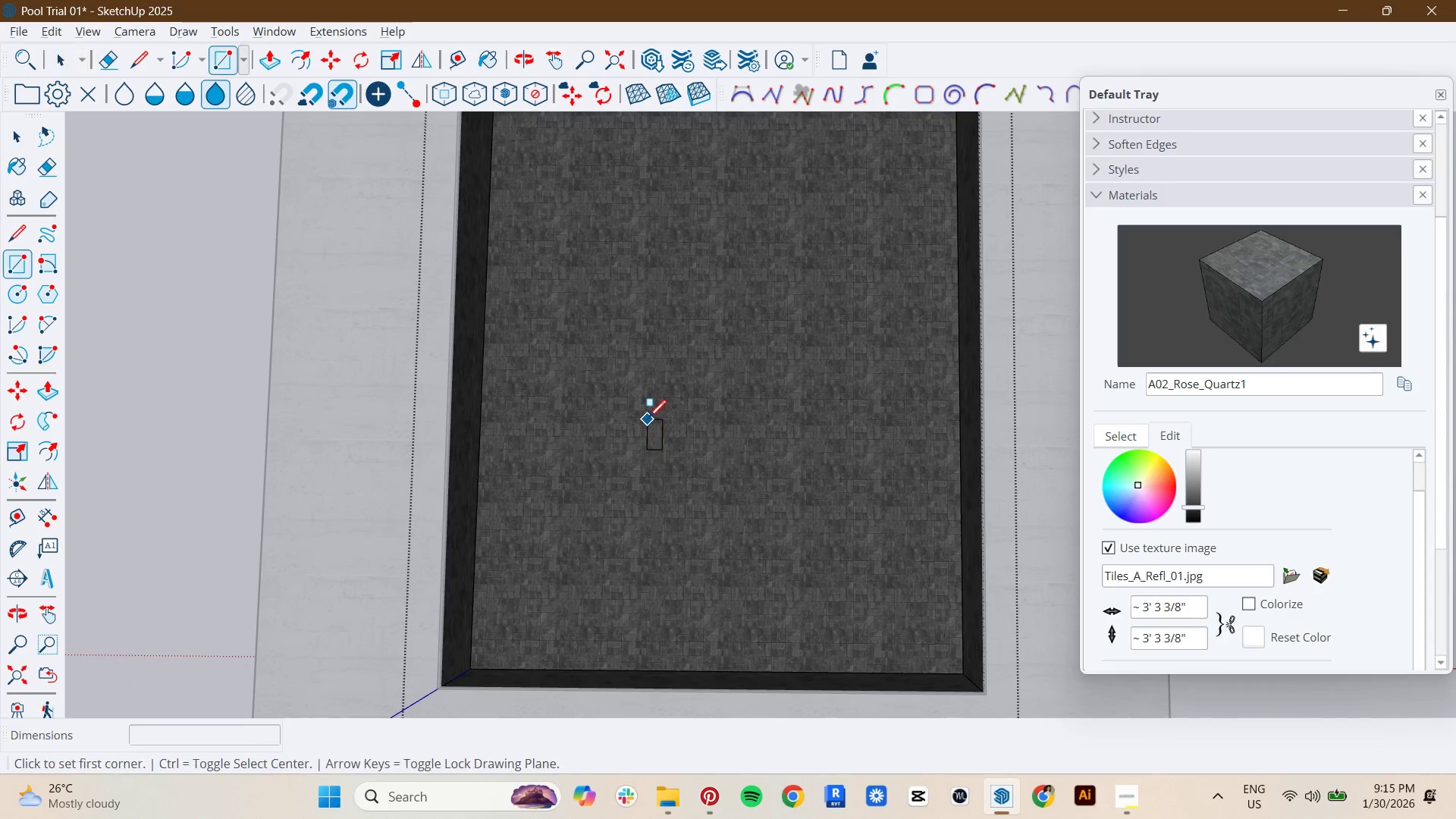 
left_click([648, 414])
 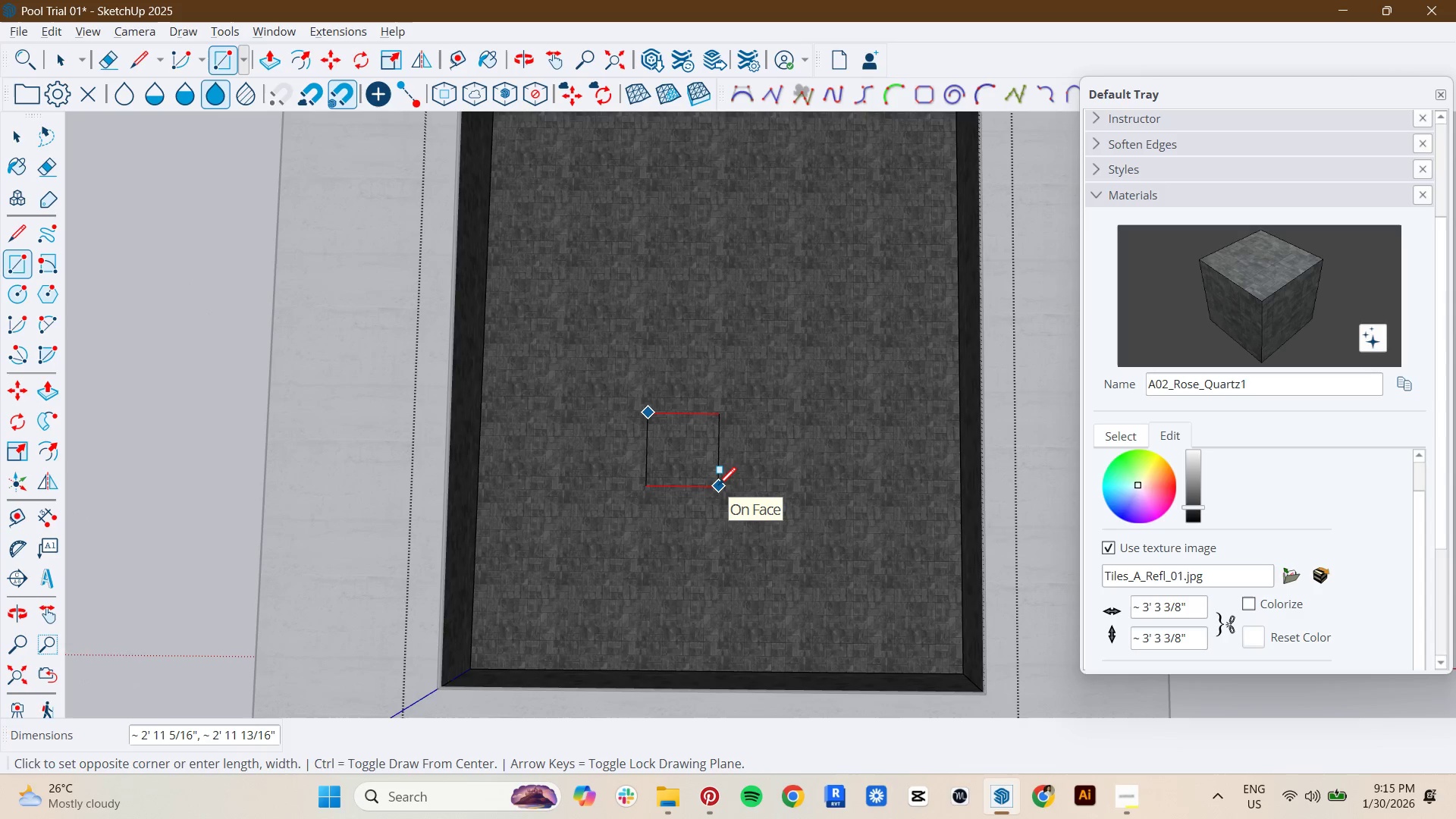 
key(6)
 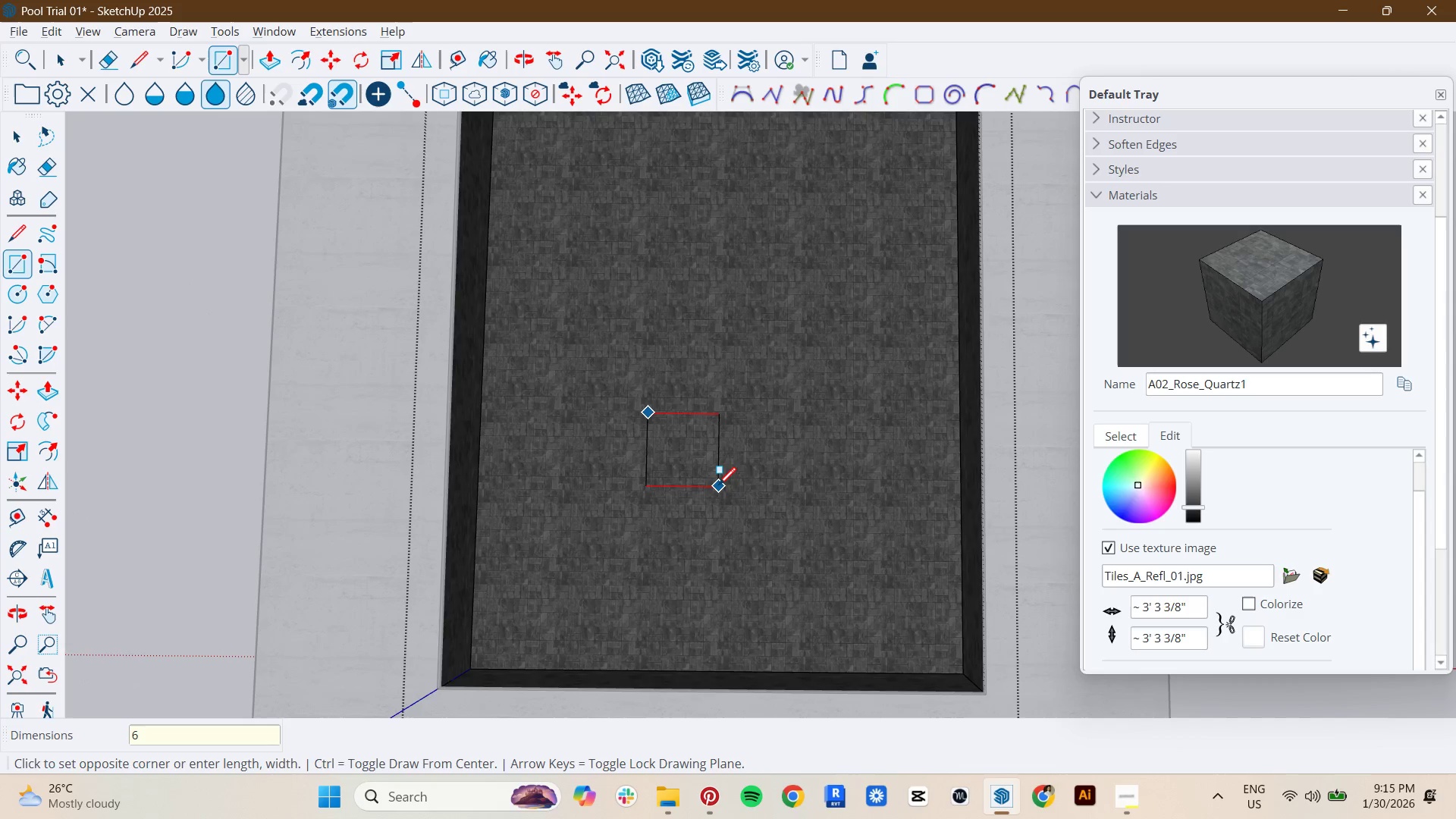 
key(Shift+ShiftRight)
 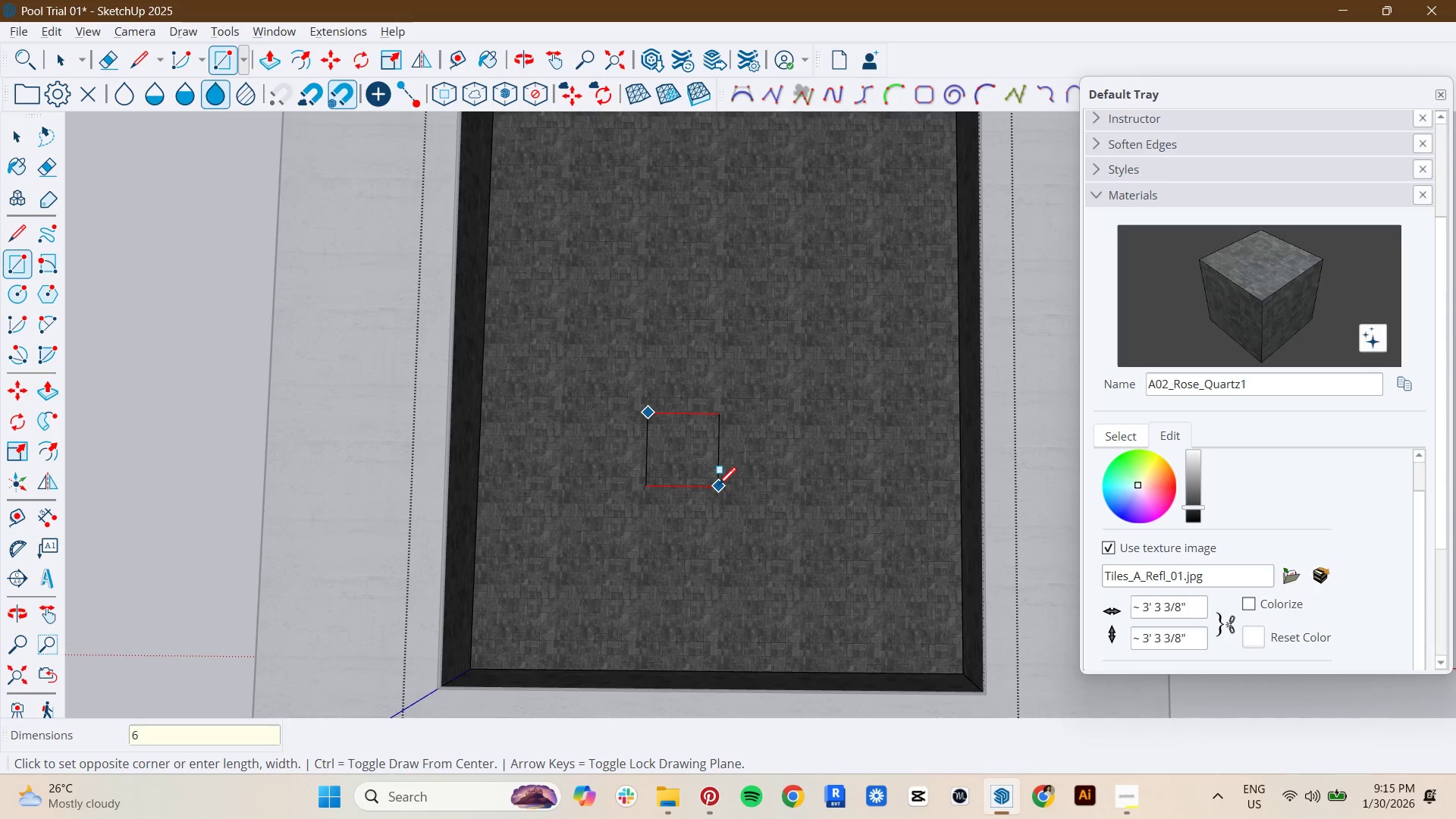 
key(Shift+Quote)
 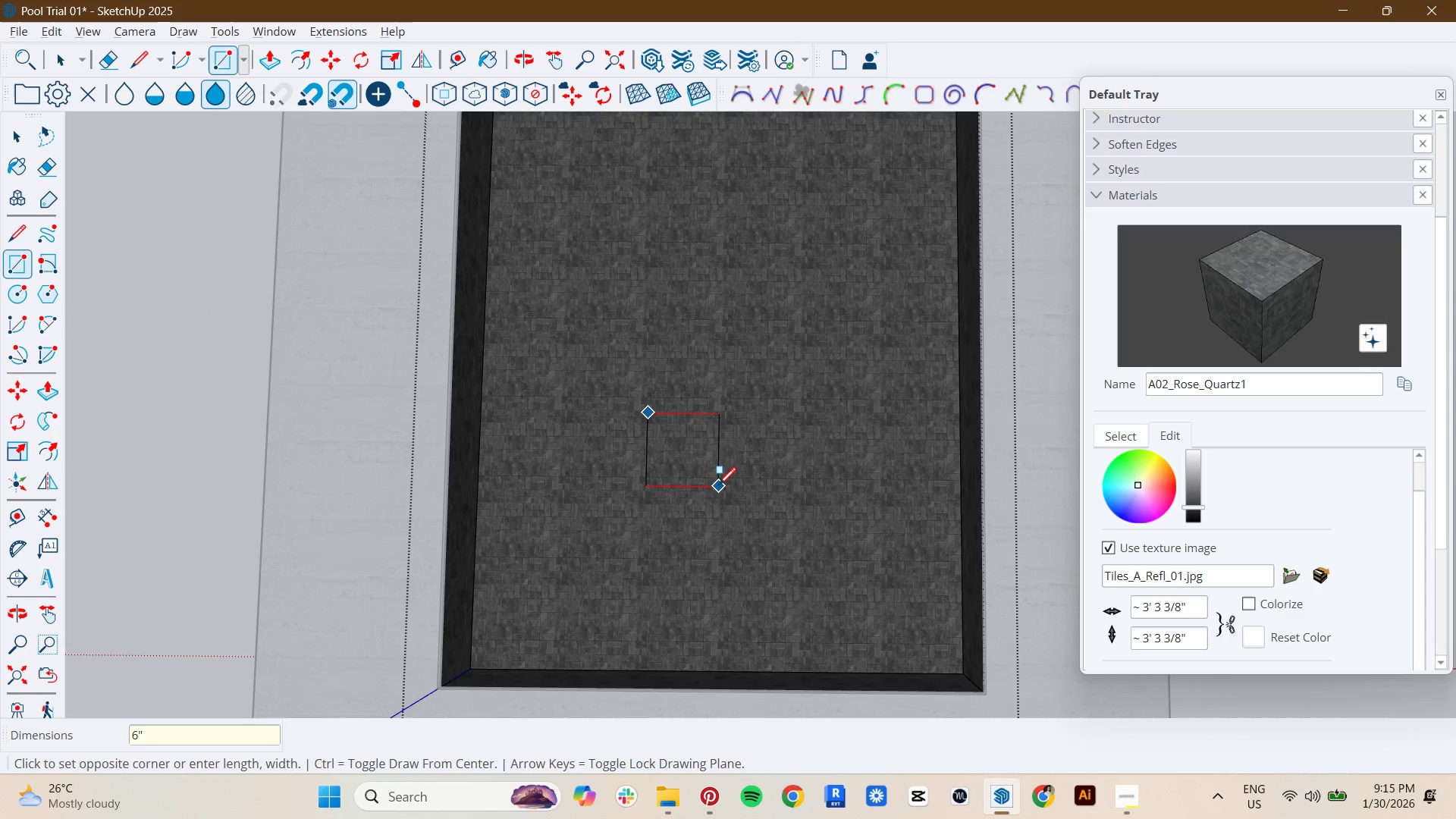 
key(Comma)
 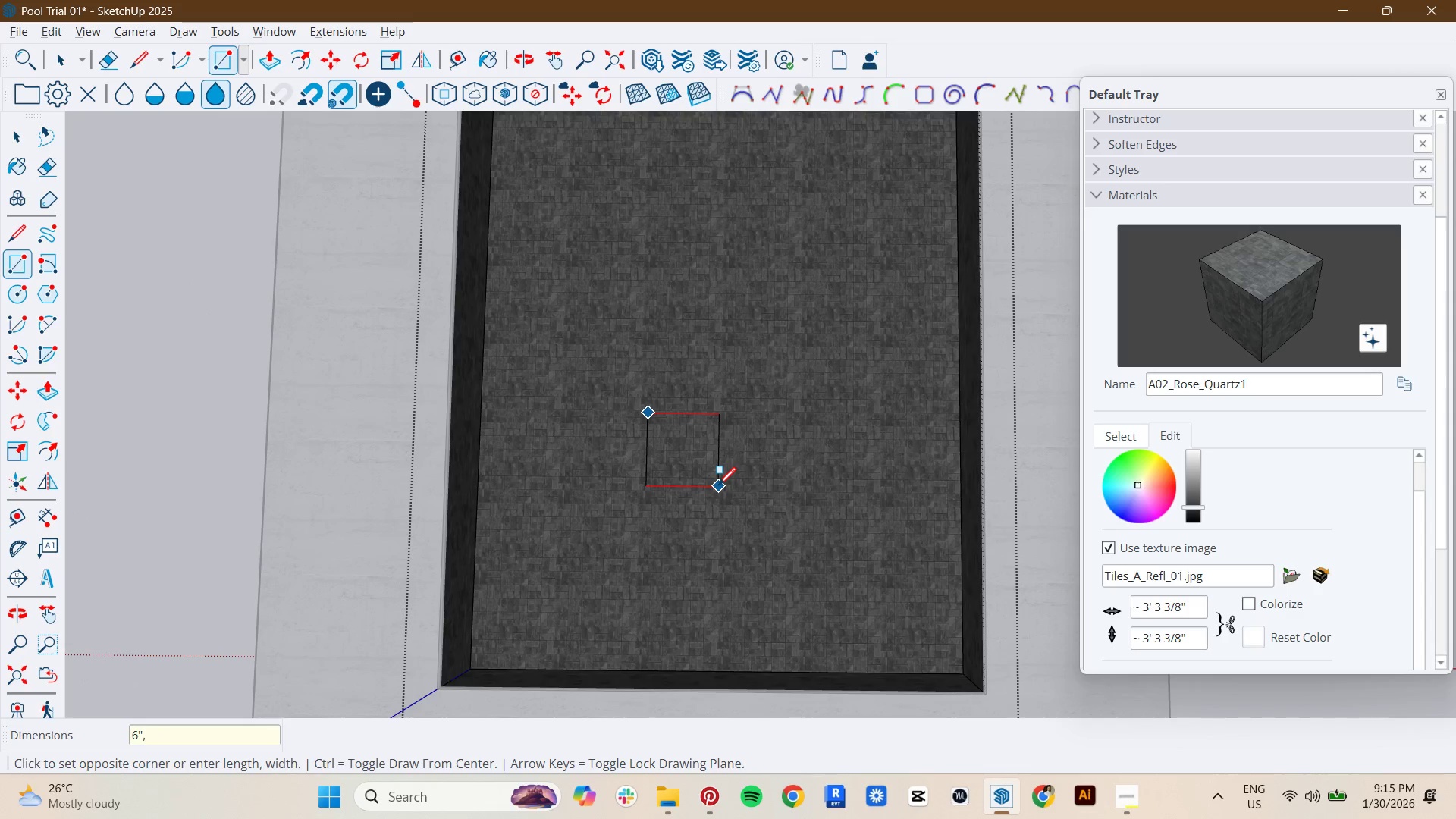 
key(6)
 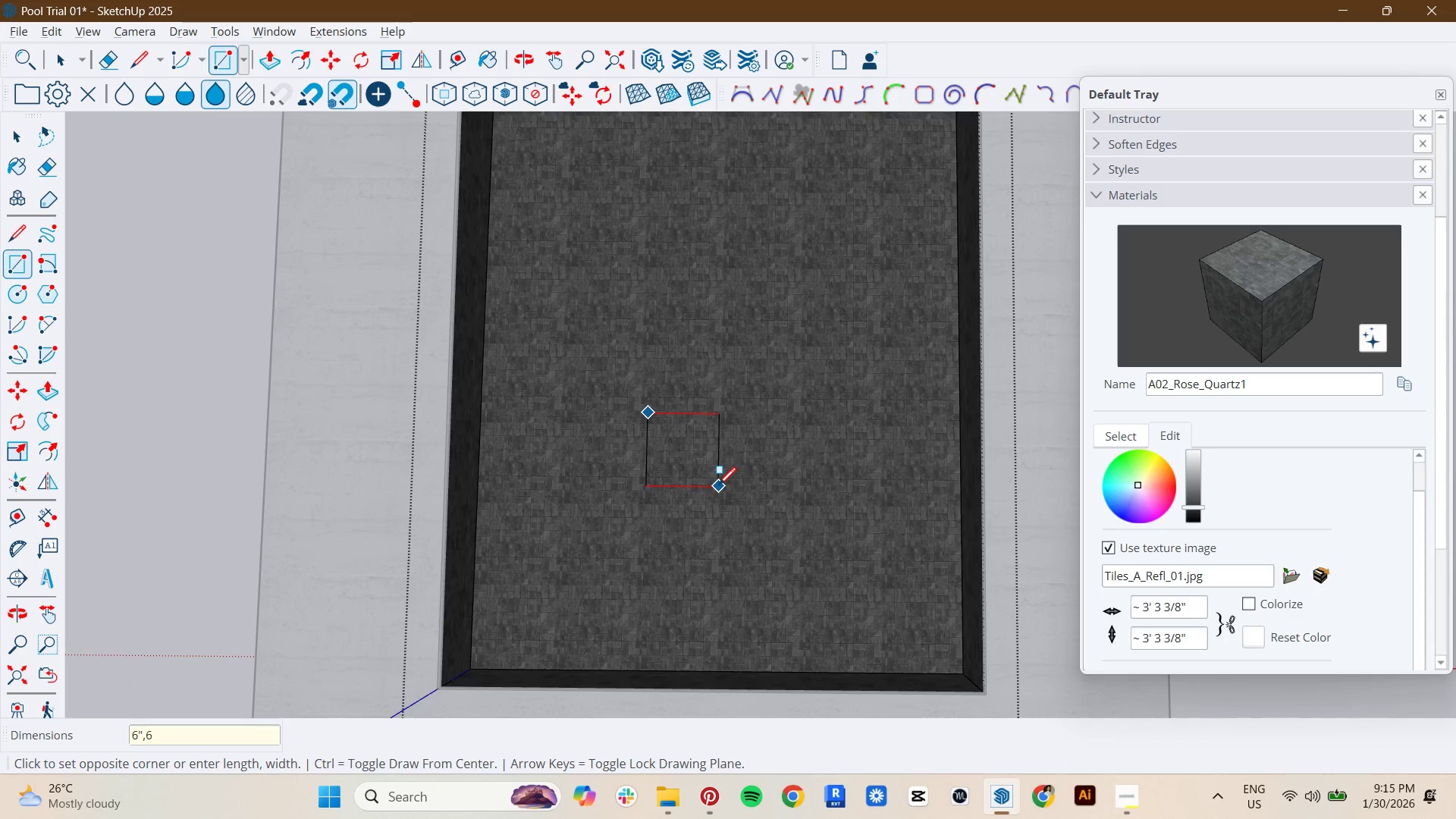 
key(Shift+ShiftRight)
 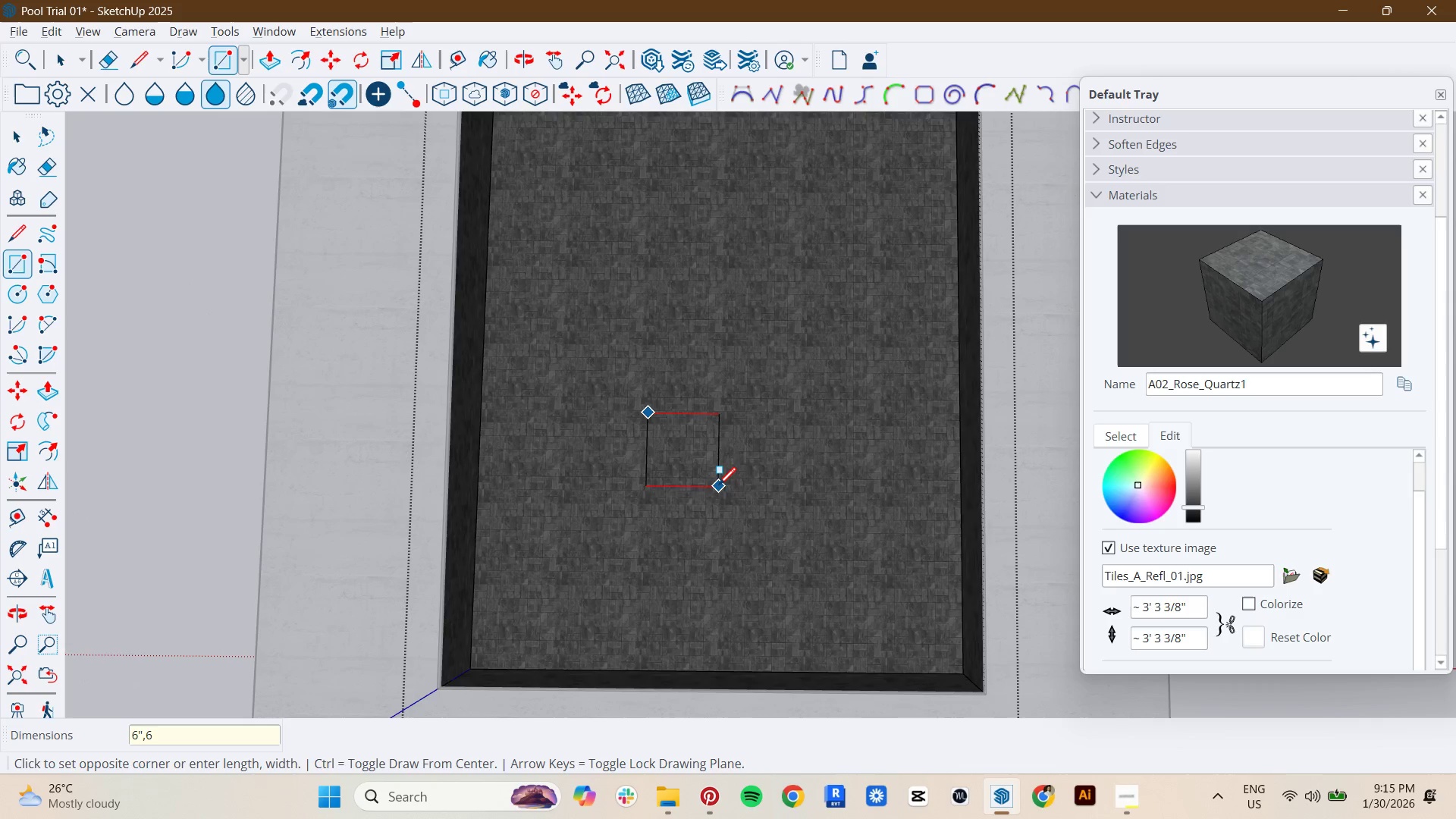 
key(Shift+Quote)
 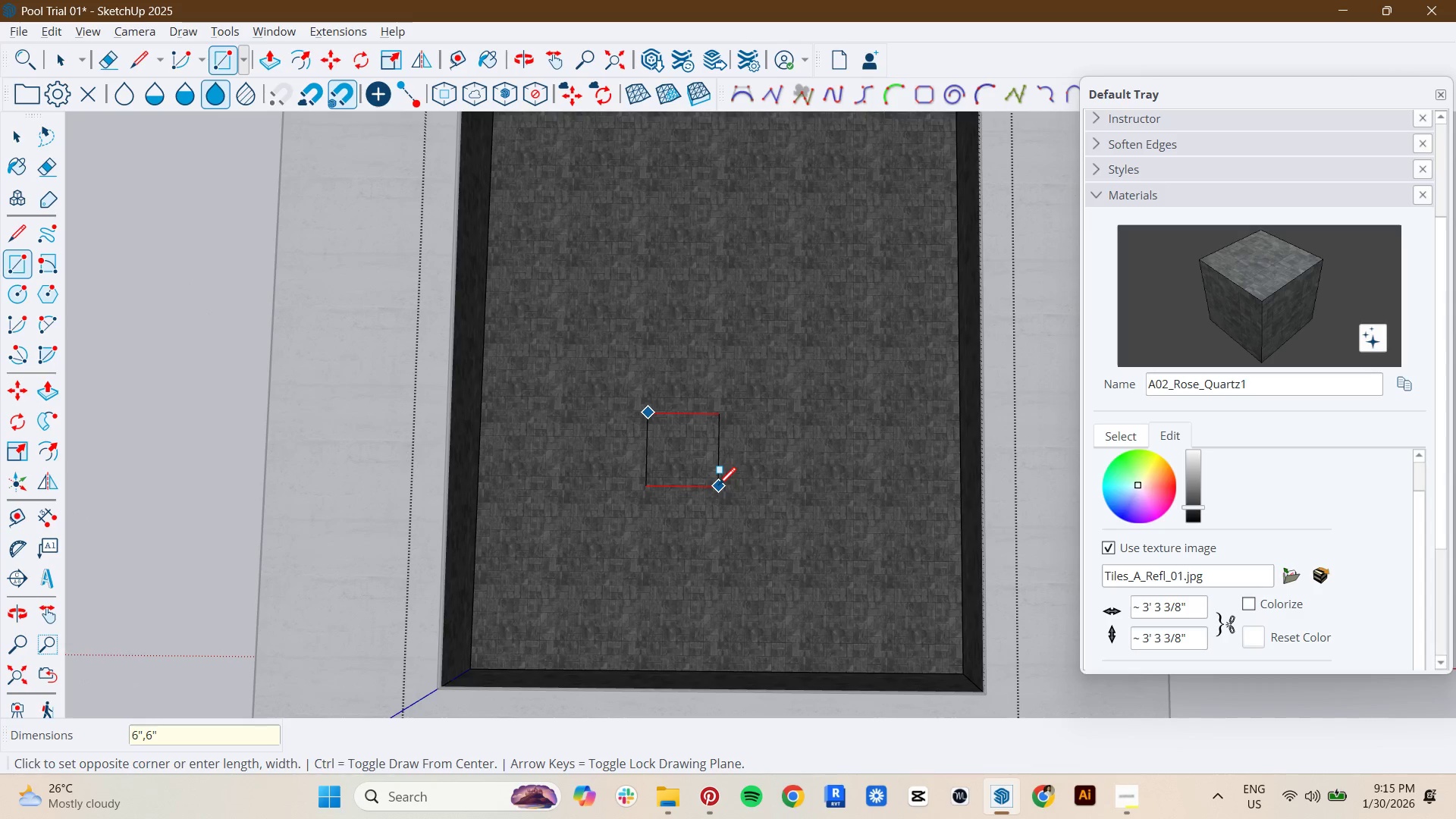 
key(Enter)
 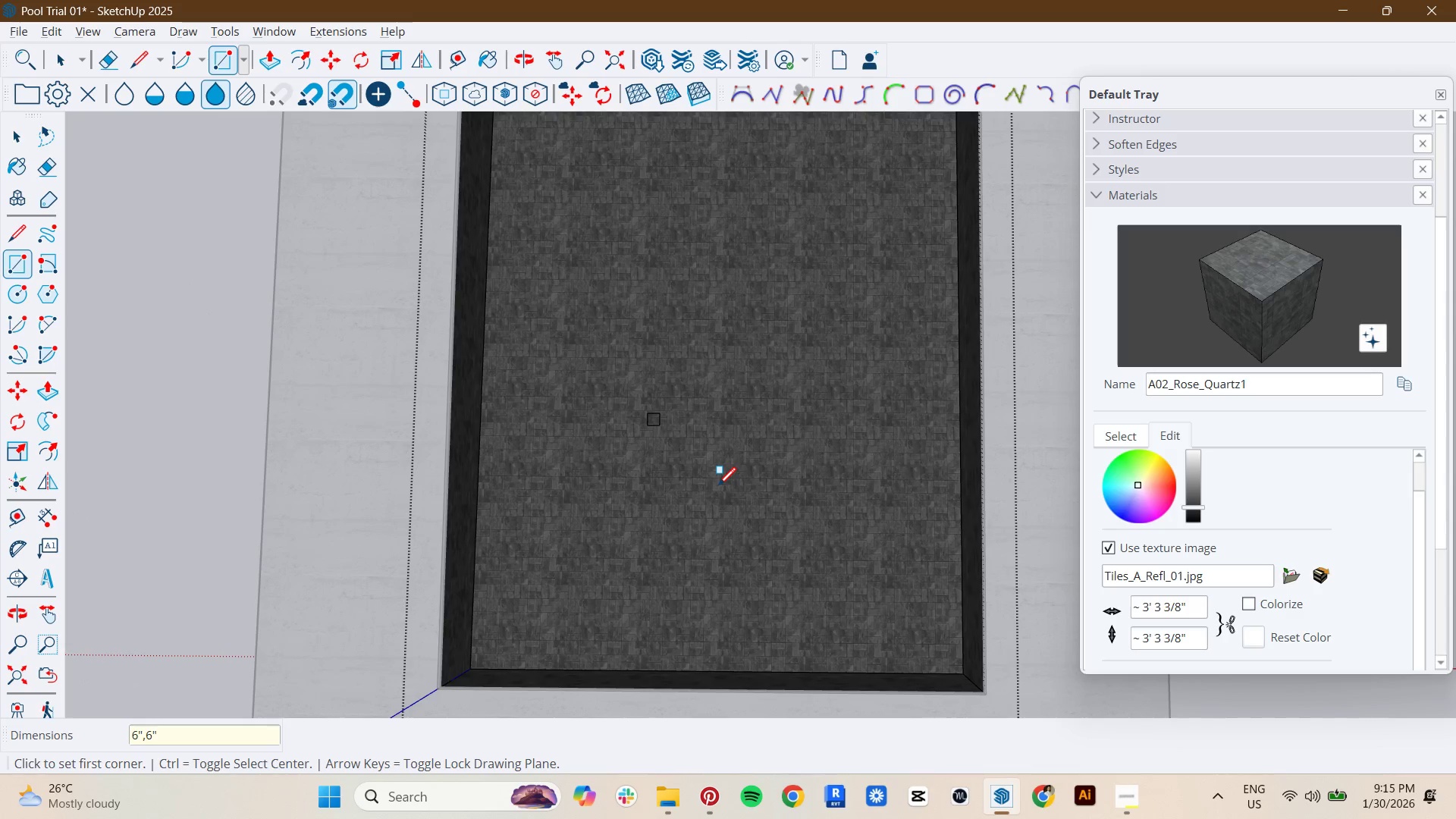 
key(Space)
 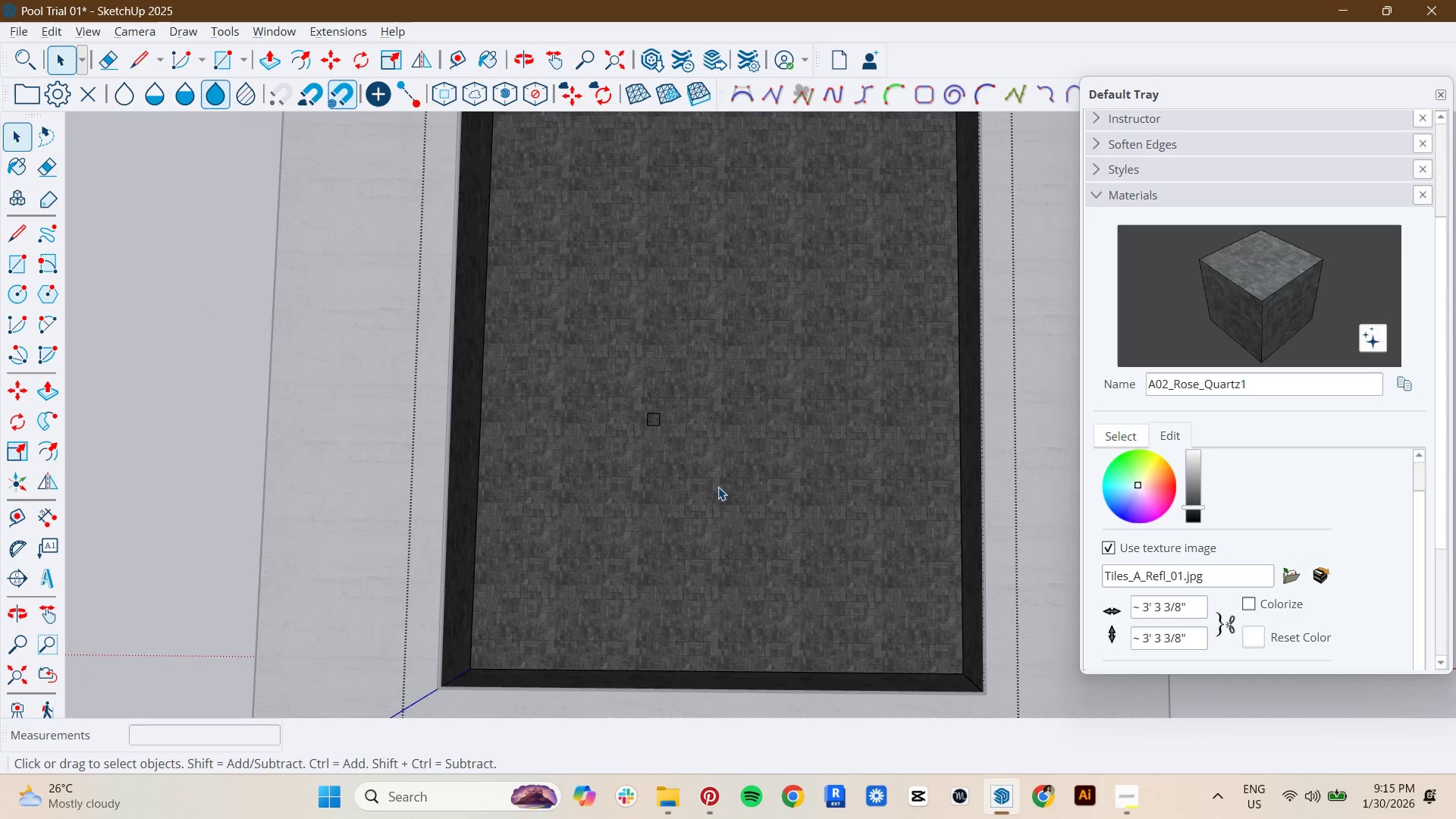 
double_click([808, 541])
 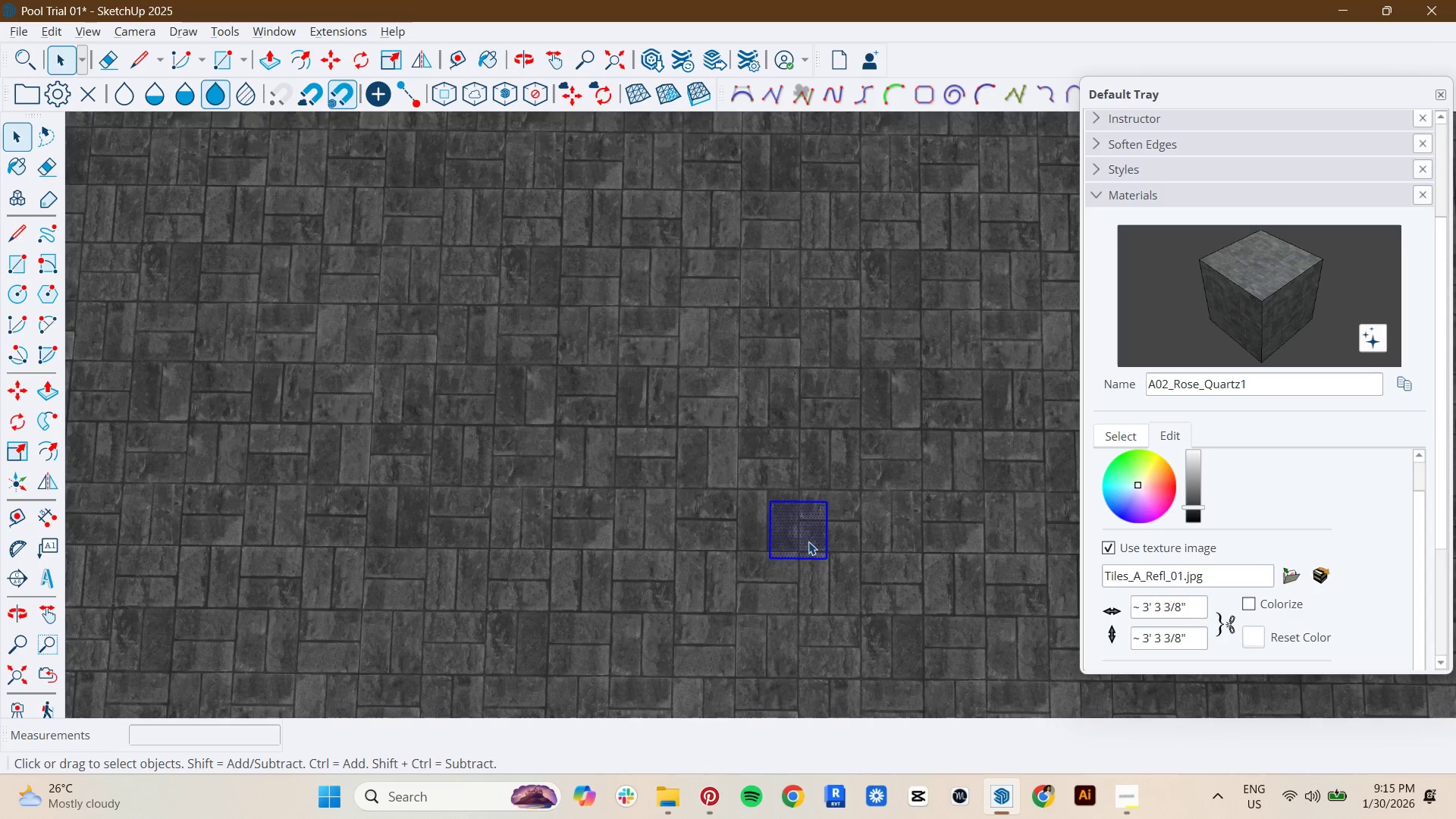 
scroll: coordinate [781, 560], scroll_direction: up, amount: 15.0
 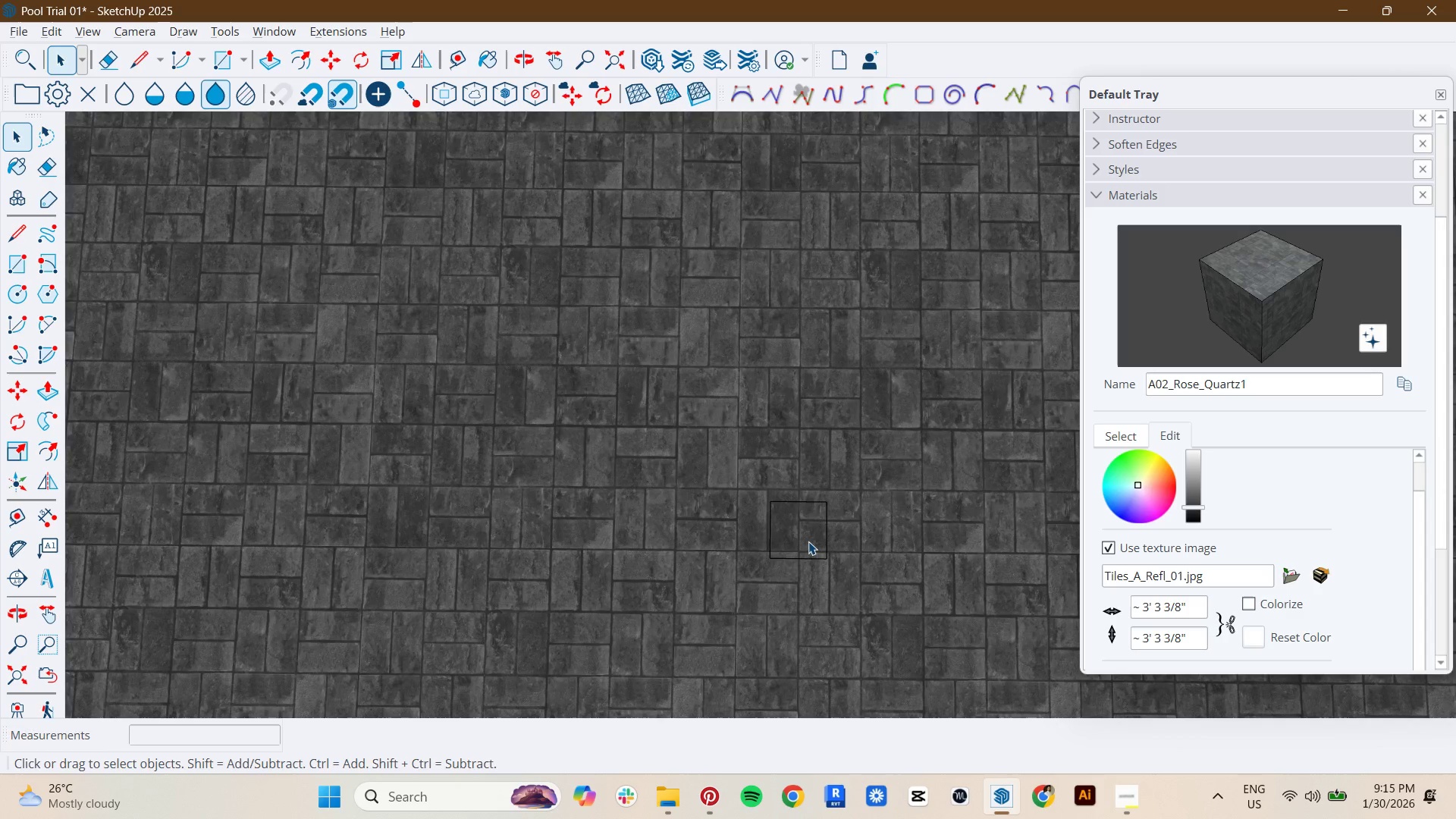 
key(M)
 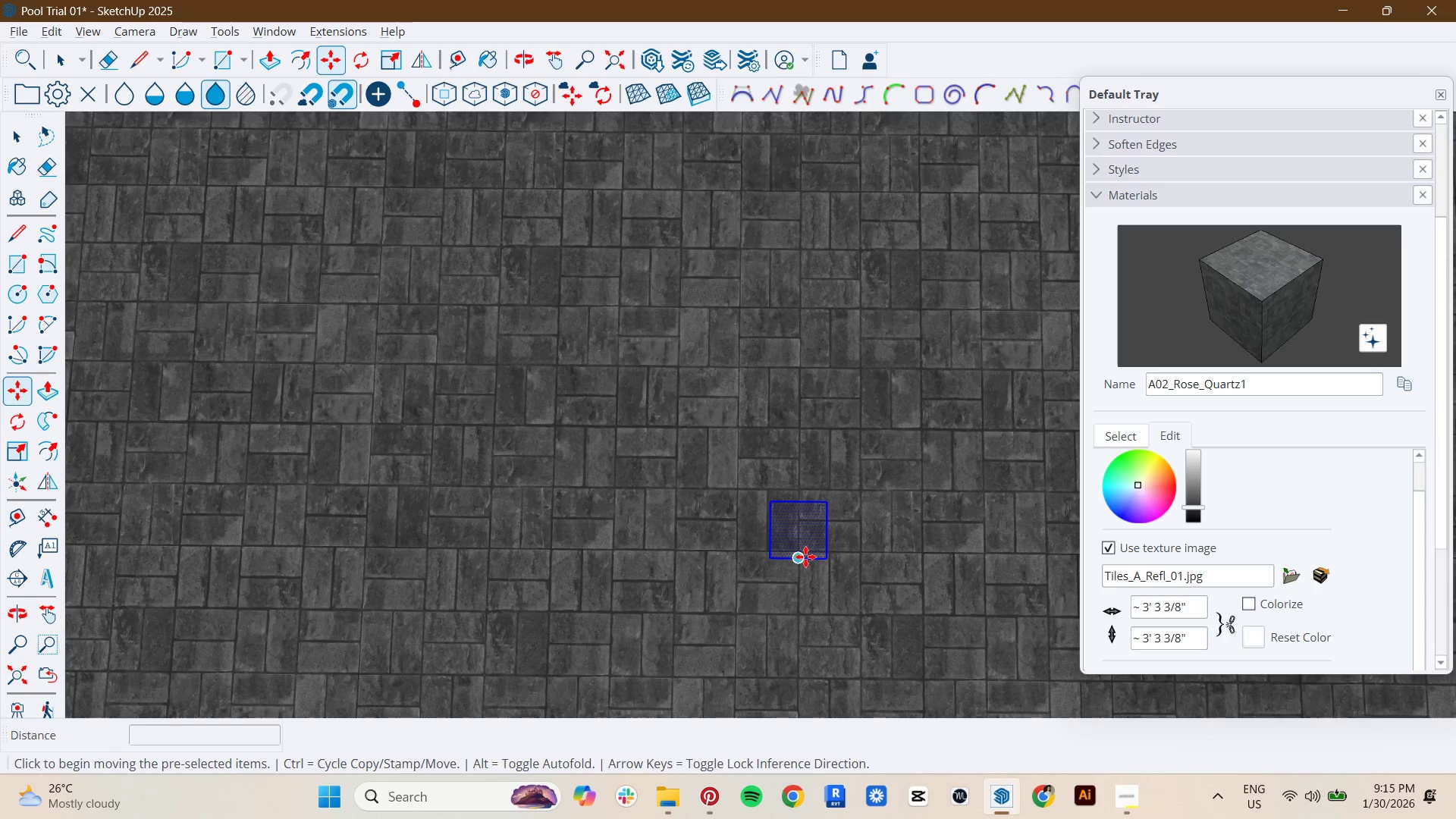 
left_click([805, 557])
 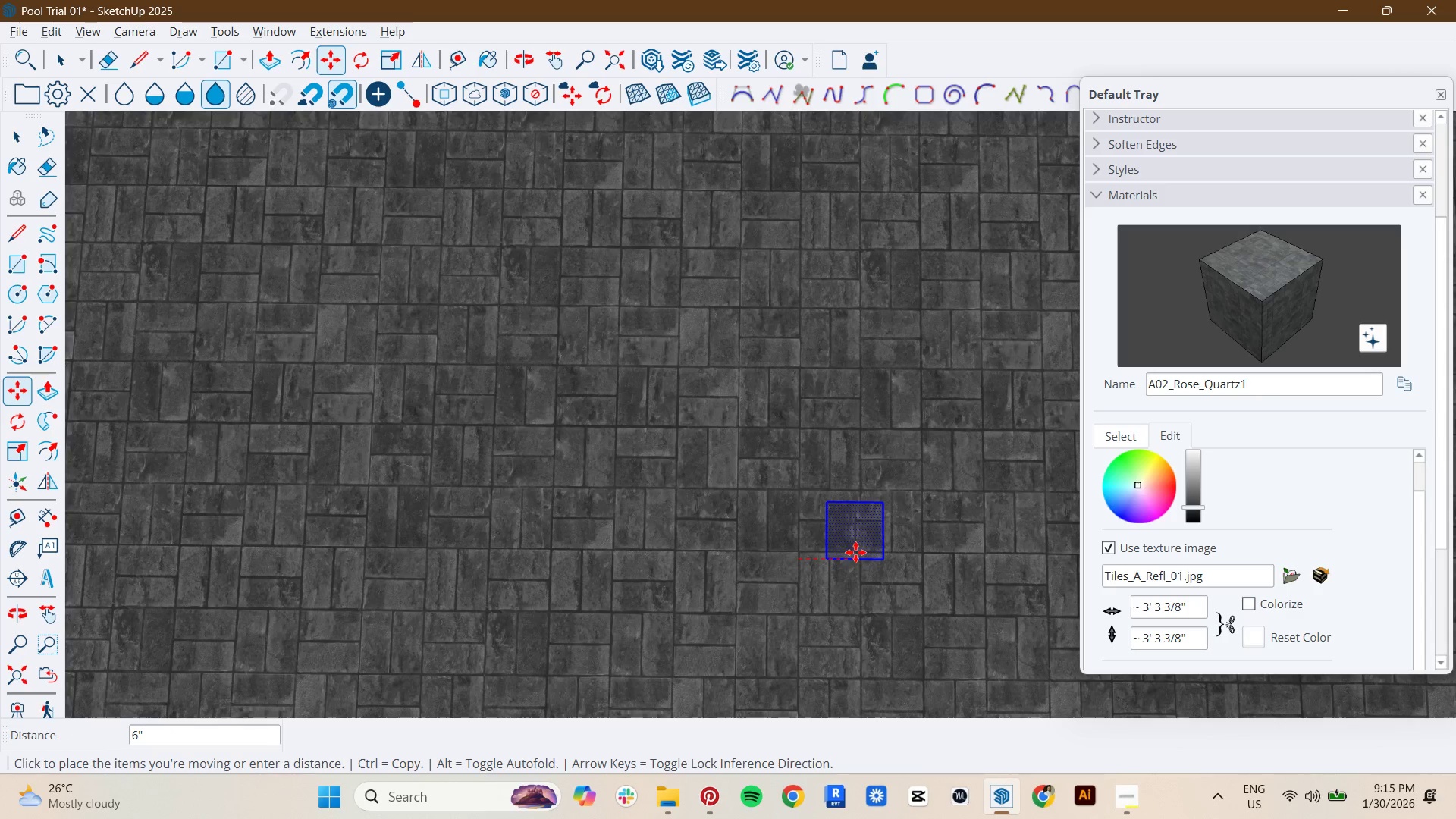 
hold_key(key=ShiftLeft, duration=1.5)
scroll: coordinate [854, 553], scroll_direction: down, amount: 17.0
 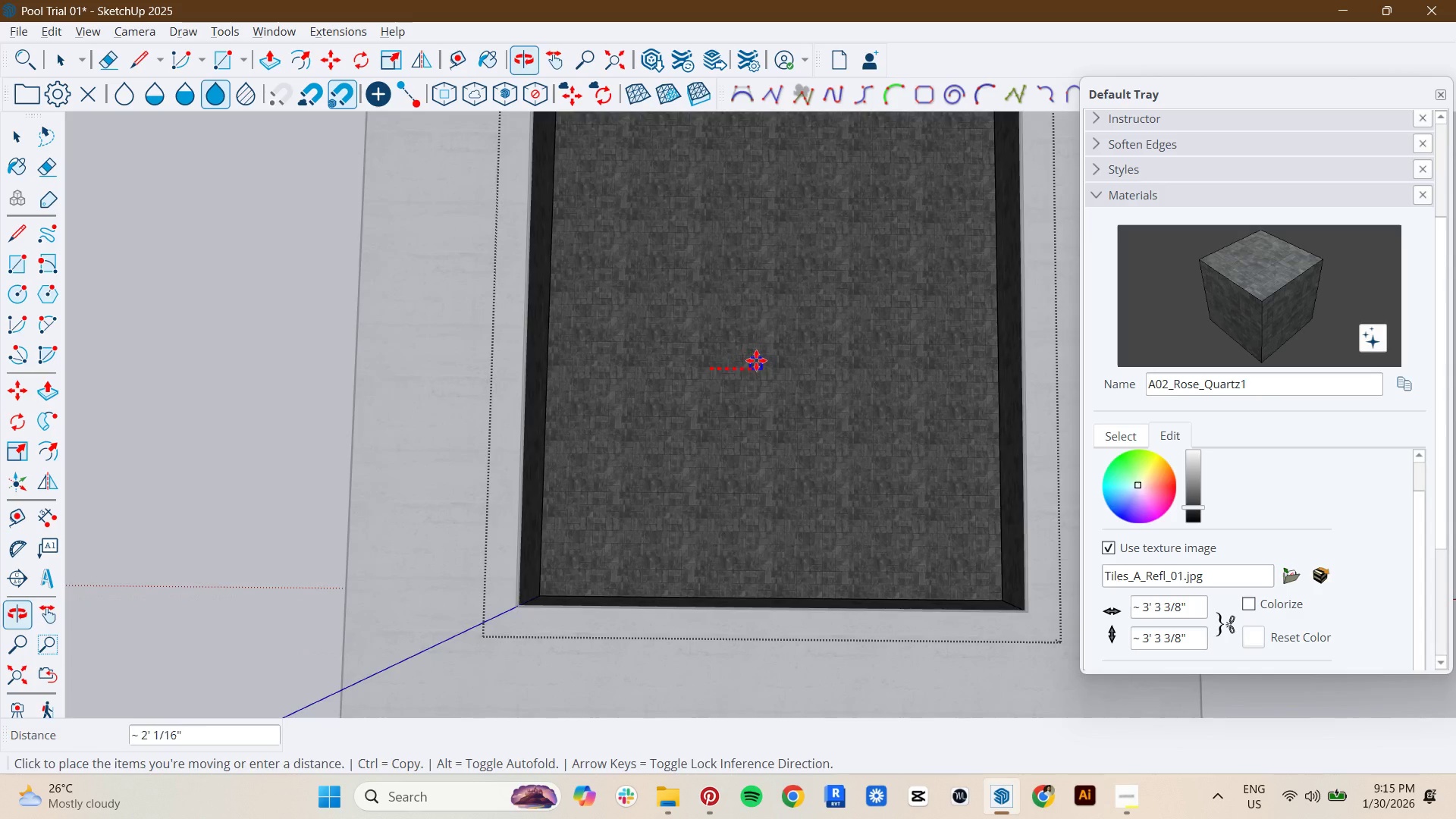 
hold_key(key=ShiftLeft, duration=1.51)
scroll: coordinate [760, 422], scroll_direction: down, amount: 1.0
 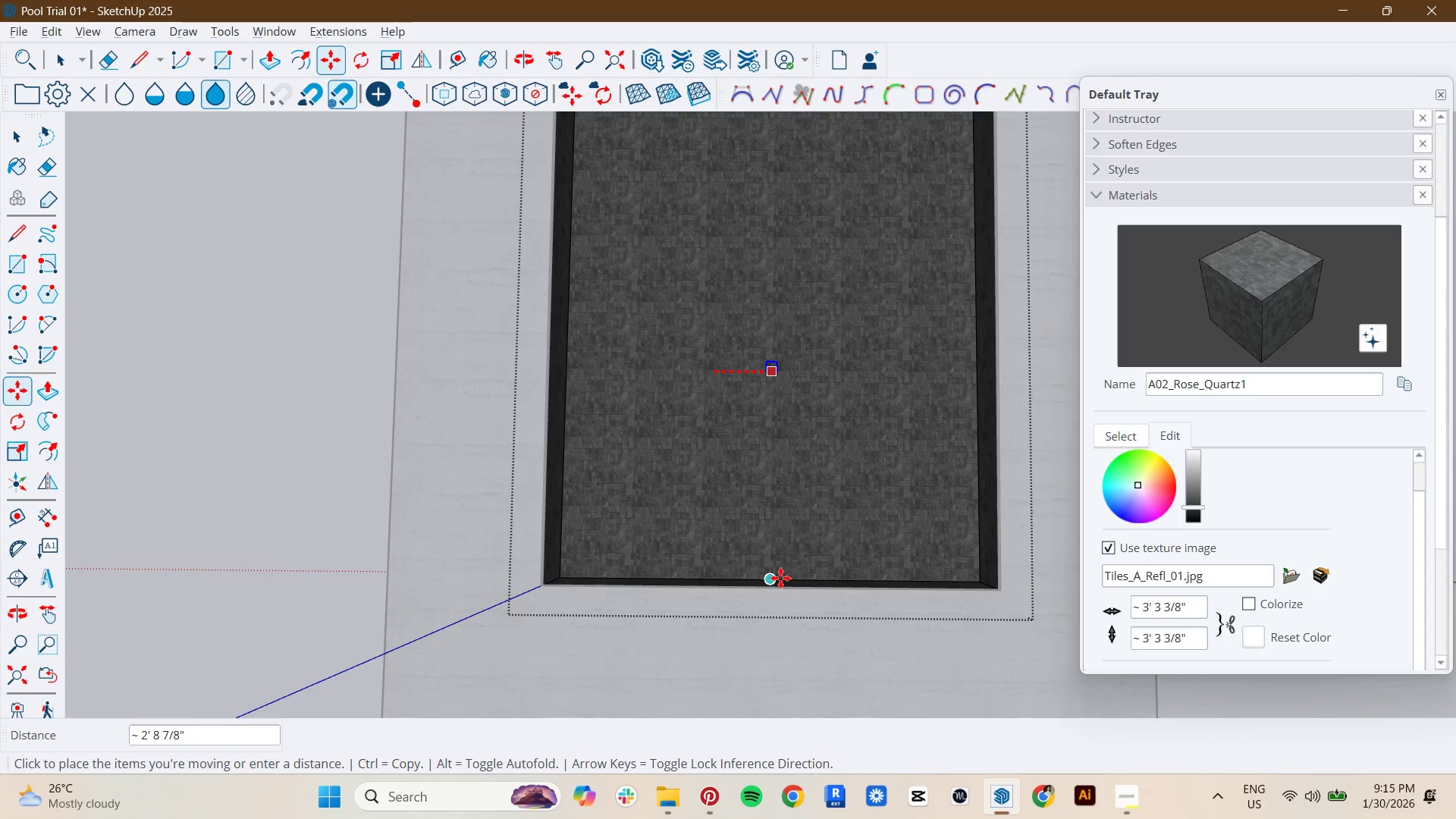 
left_click([780, 578])
 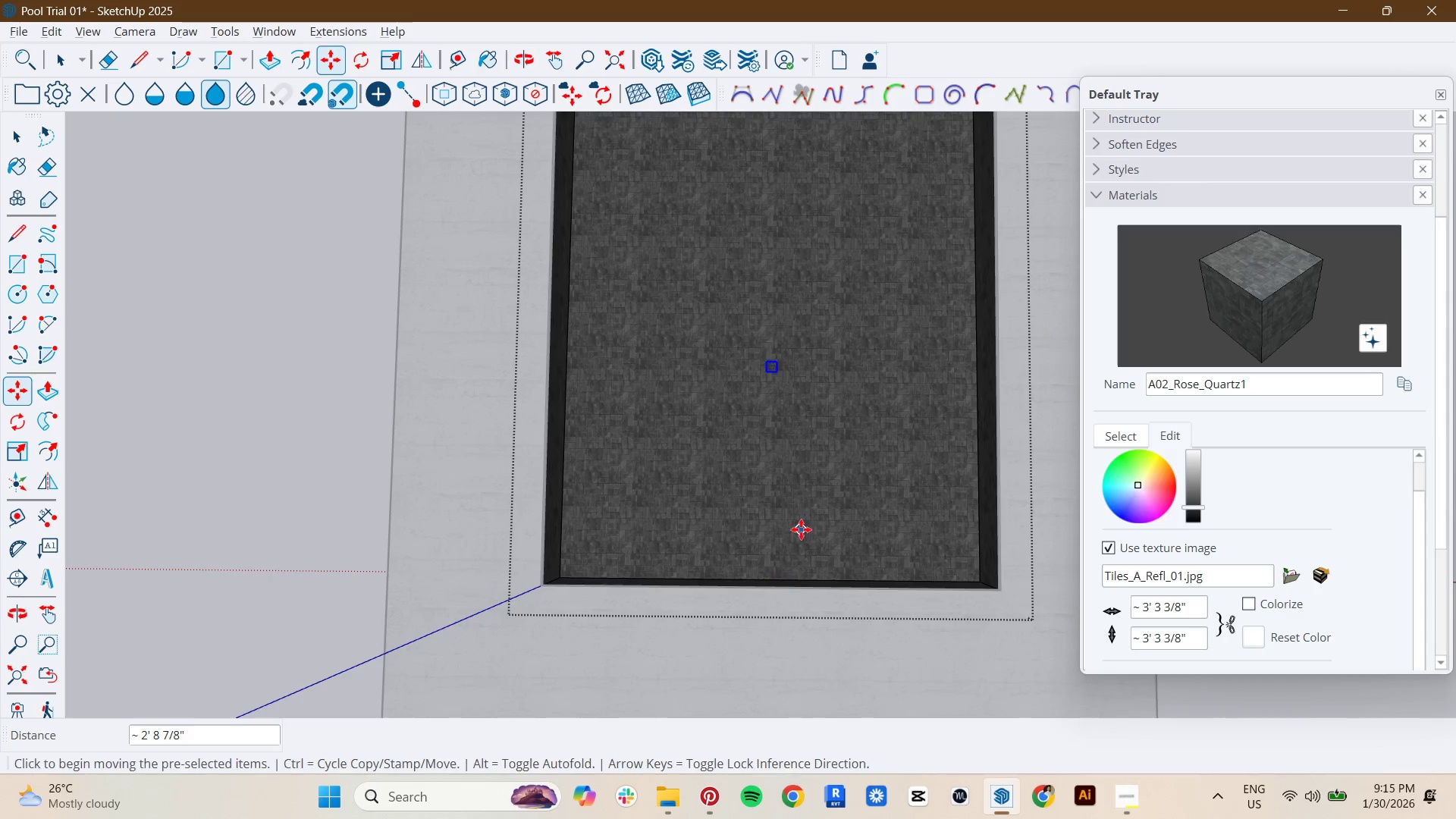 
key(Shift+ShiftLeft)
 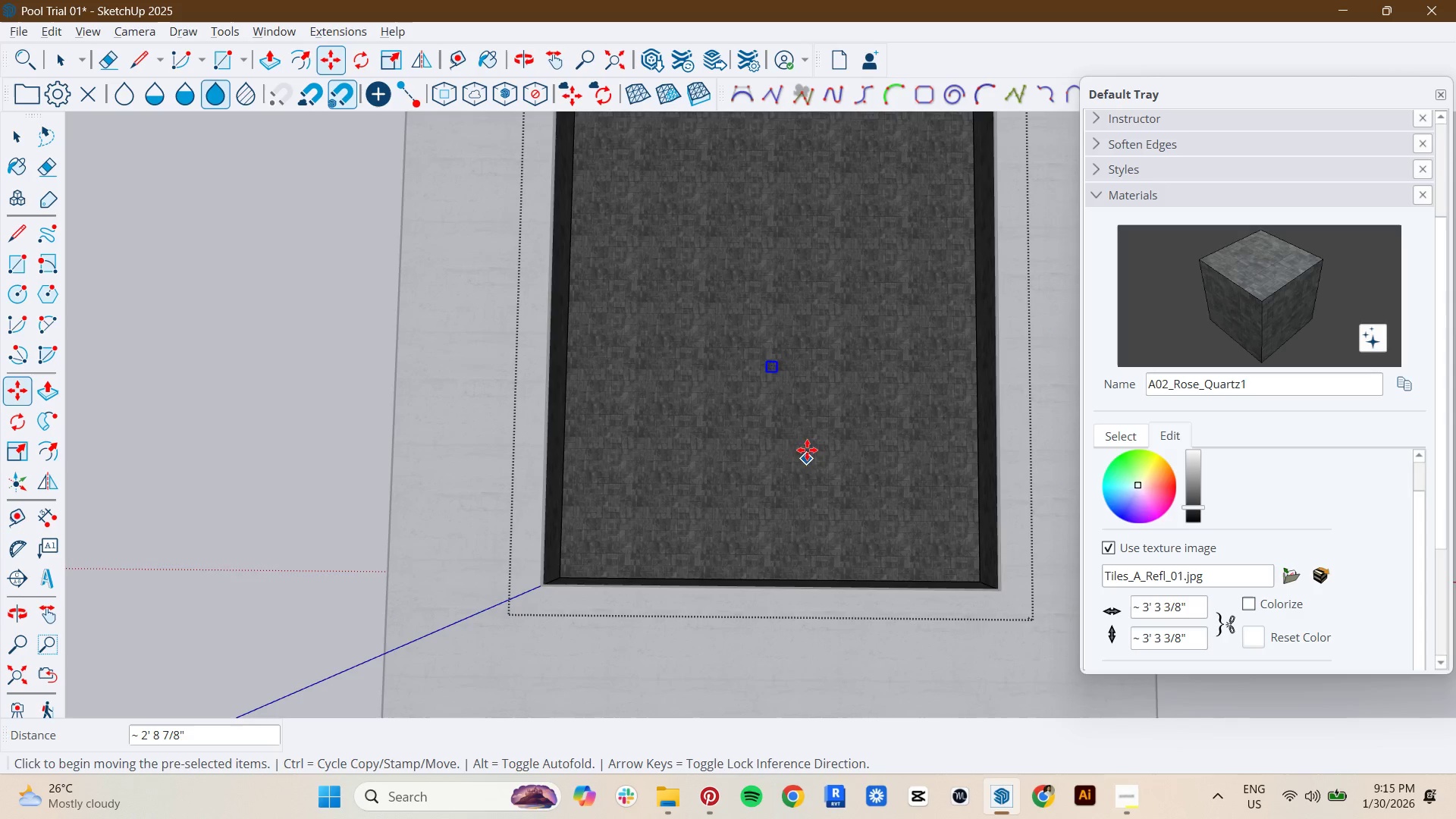 
key(Shift+ShiftLeft)
 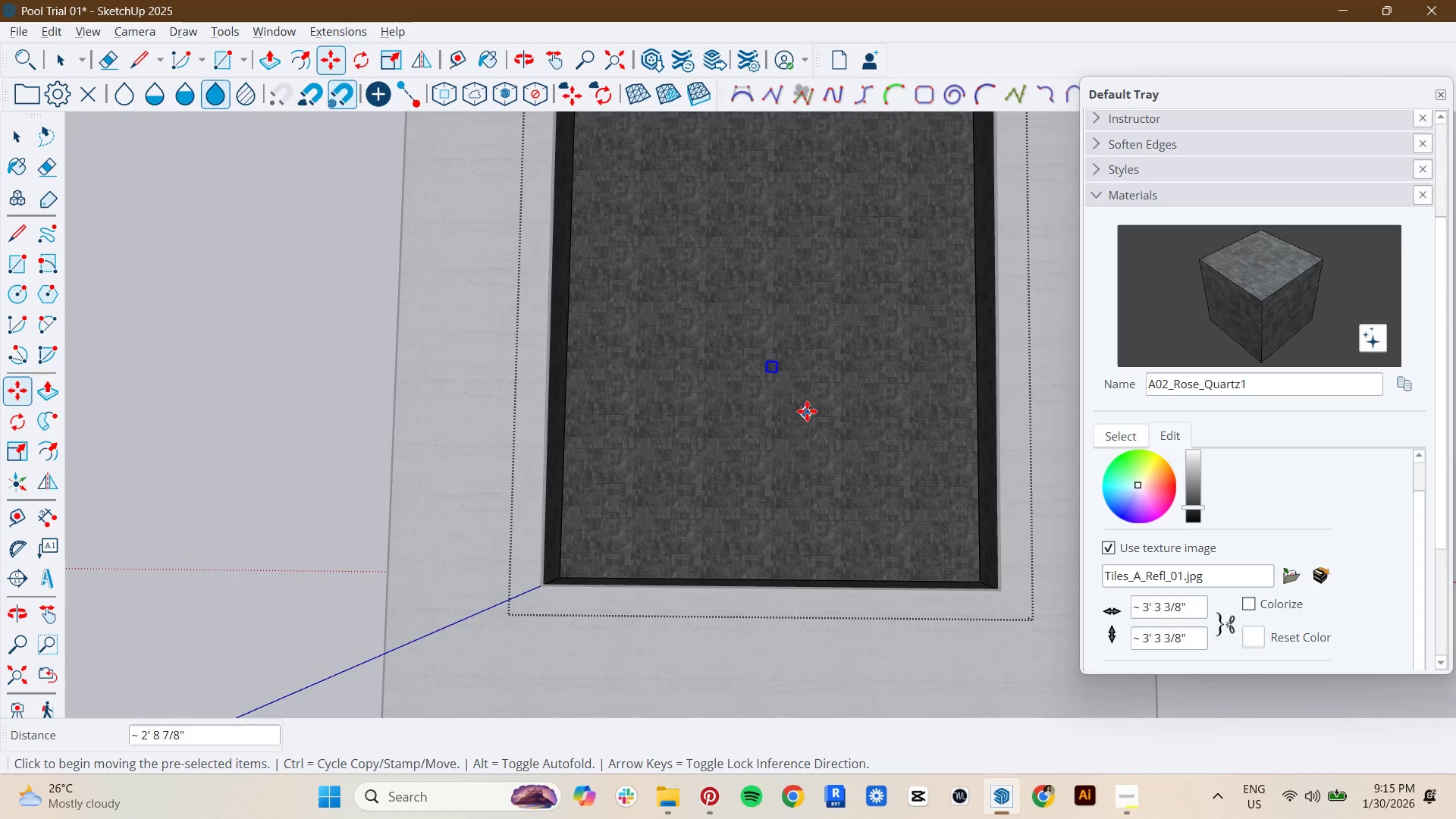 
scroll: coordinate [755, 387], scroll_direction: up, amount: 7.0
 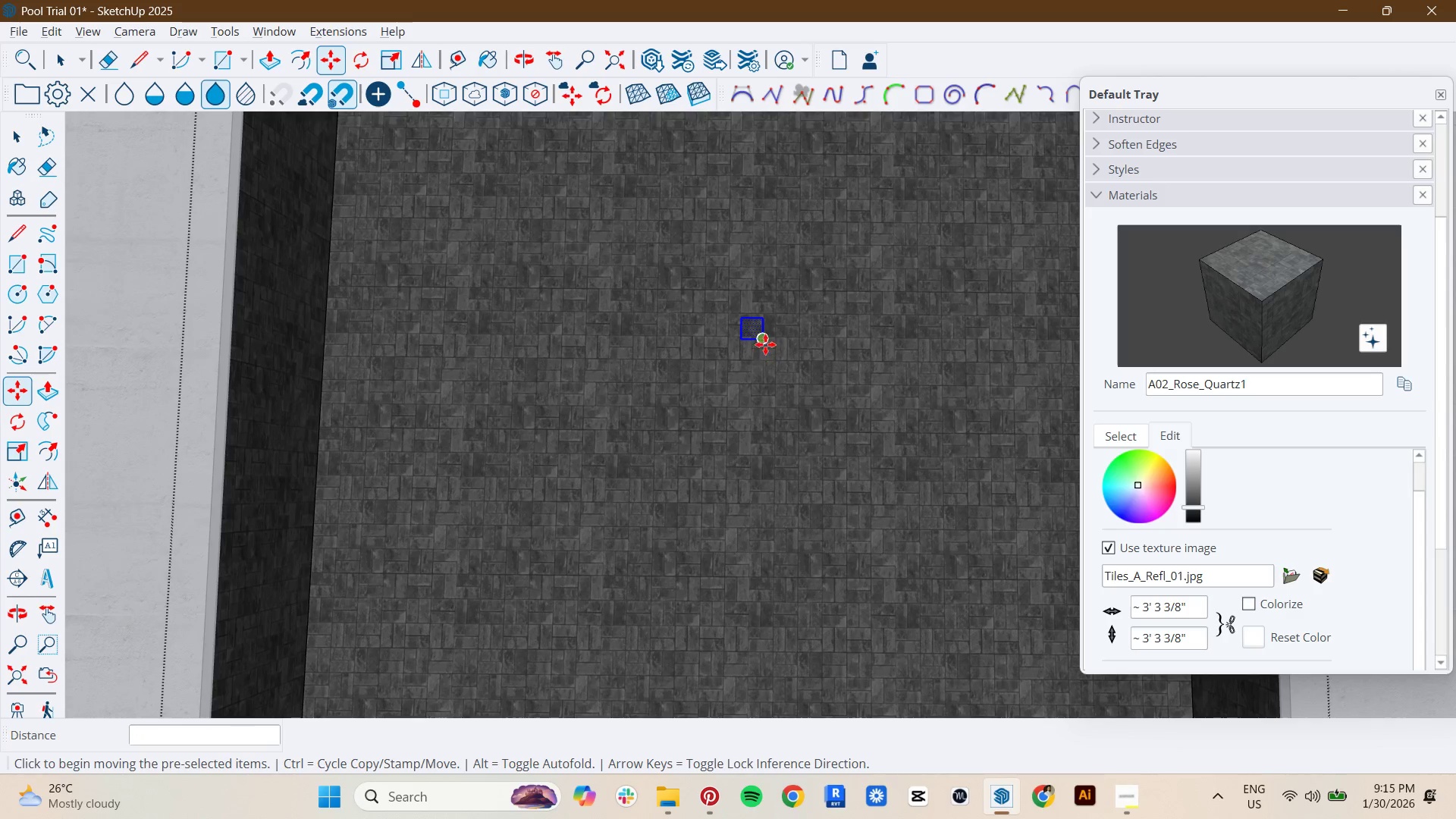 
left_click([765, 341])
 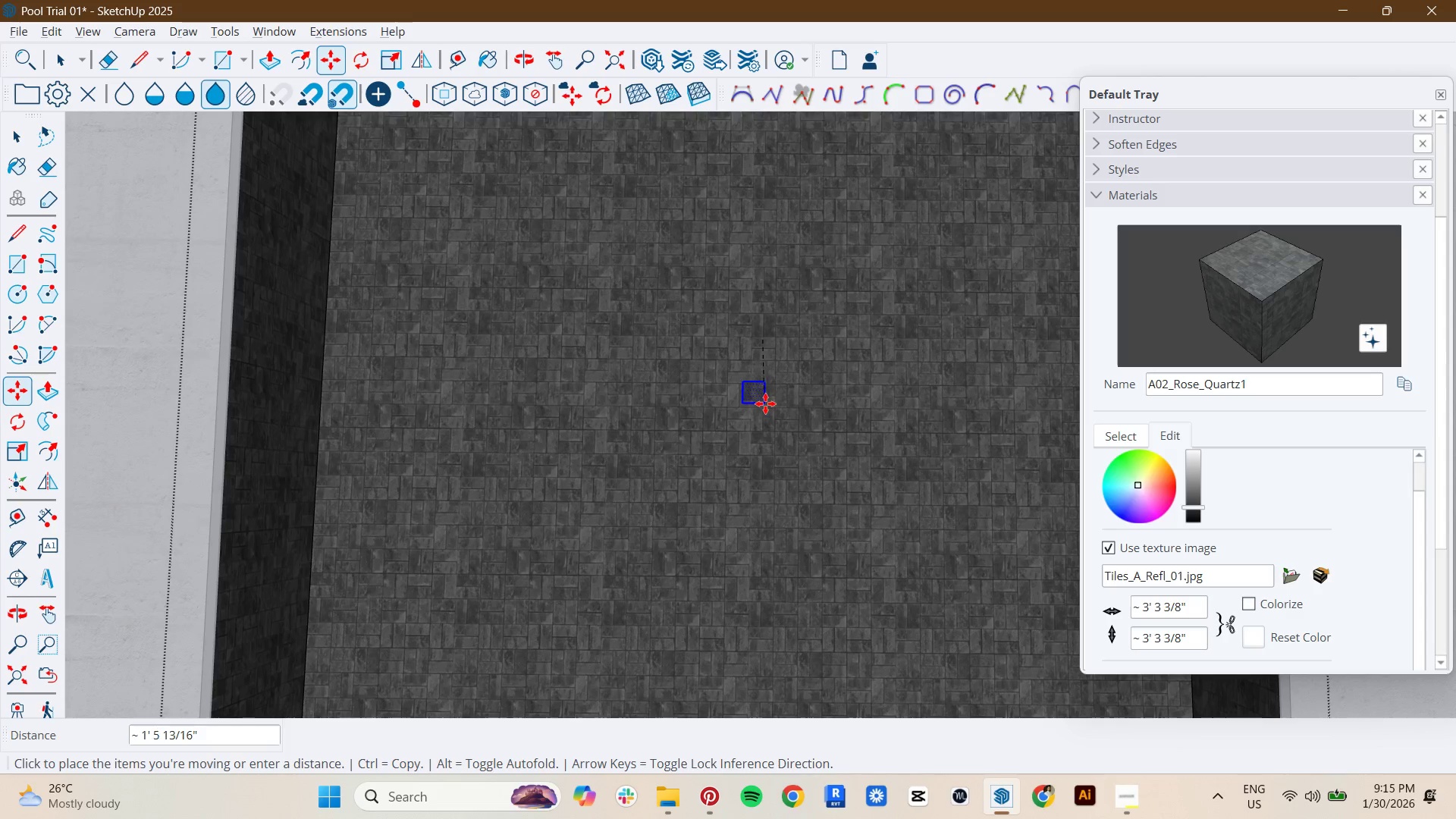 
hold_key(key=ShiftLeft, duration=0.94)
scroll: coordinate [765, 403], scroll_direction: down, amount: 3.0
 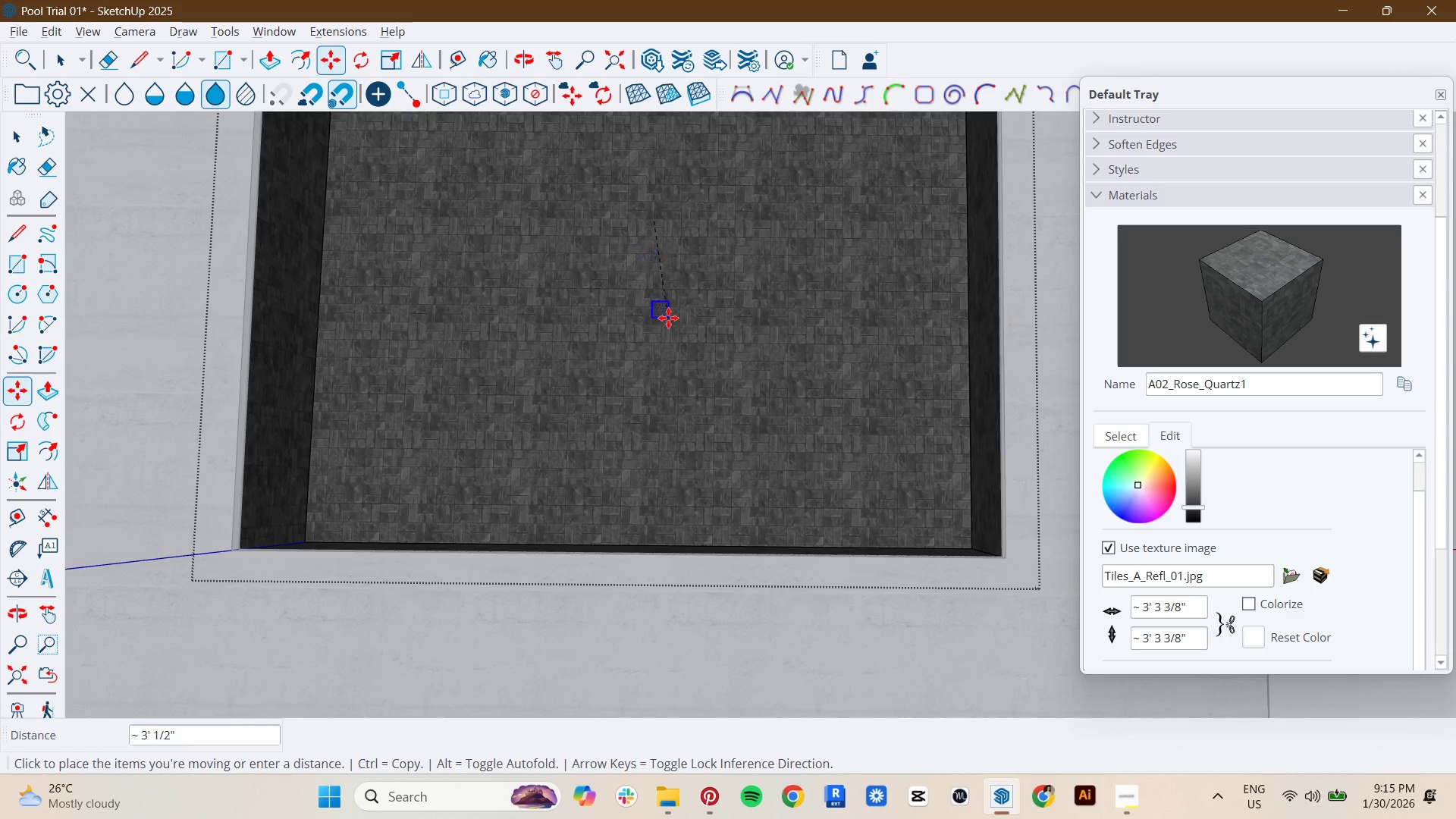 
key(Escape)
 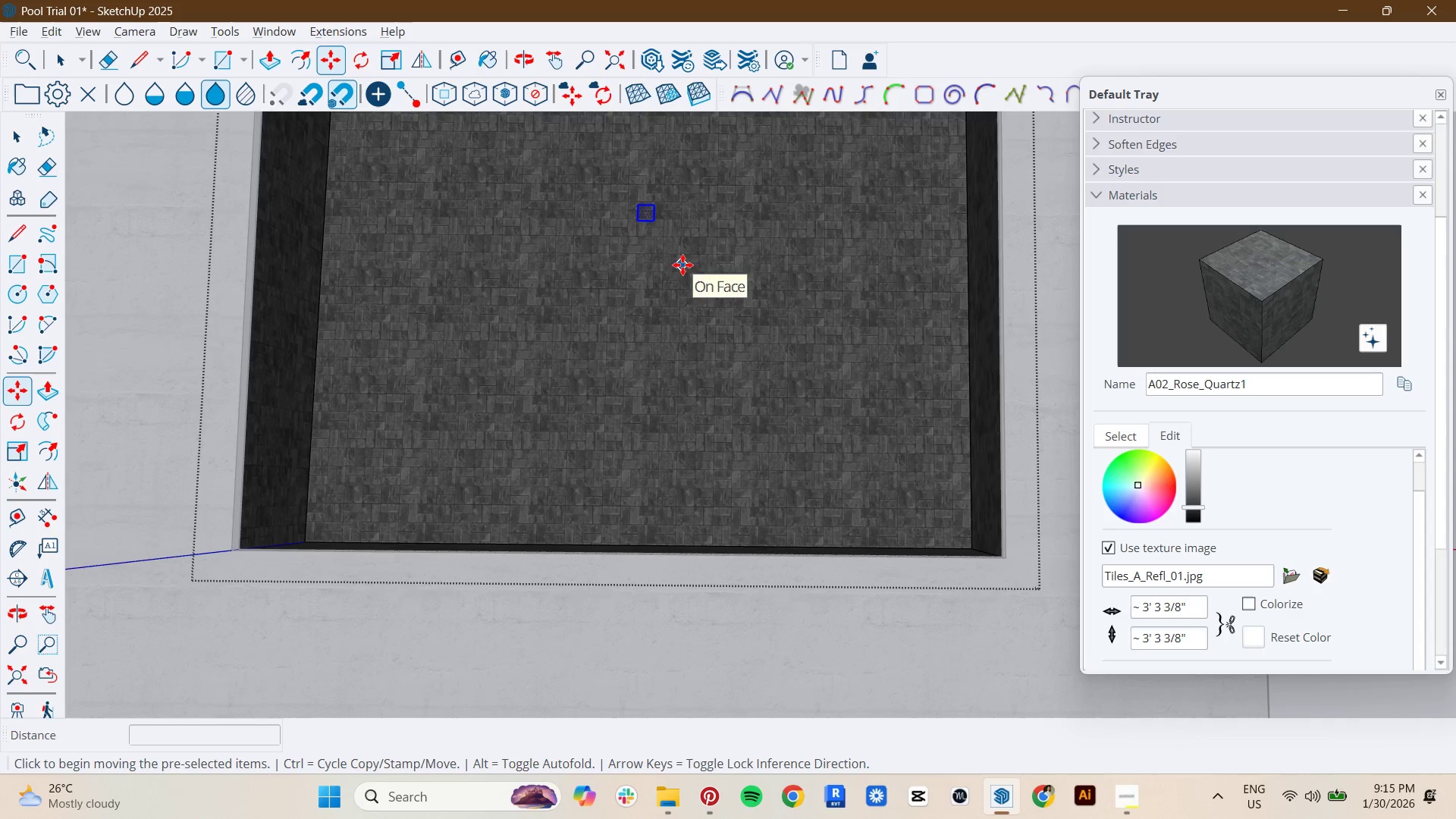 
key(L)
 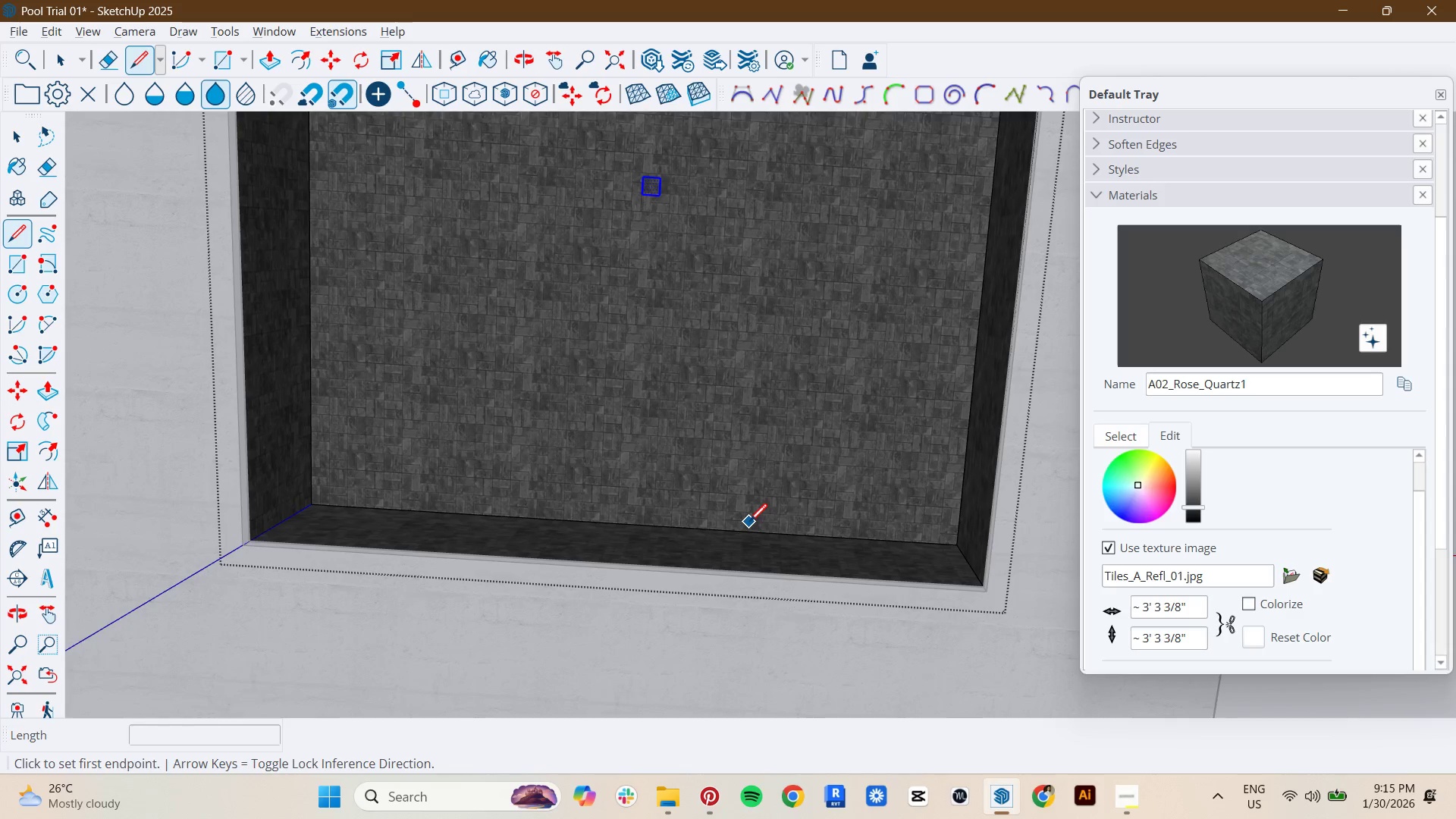 
left_click([745, 532])
 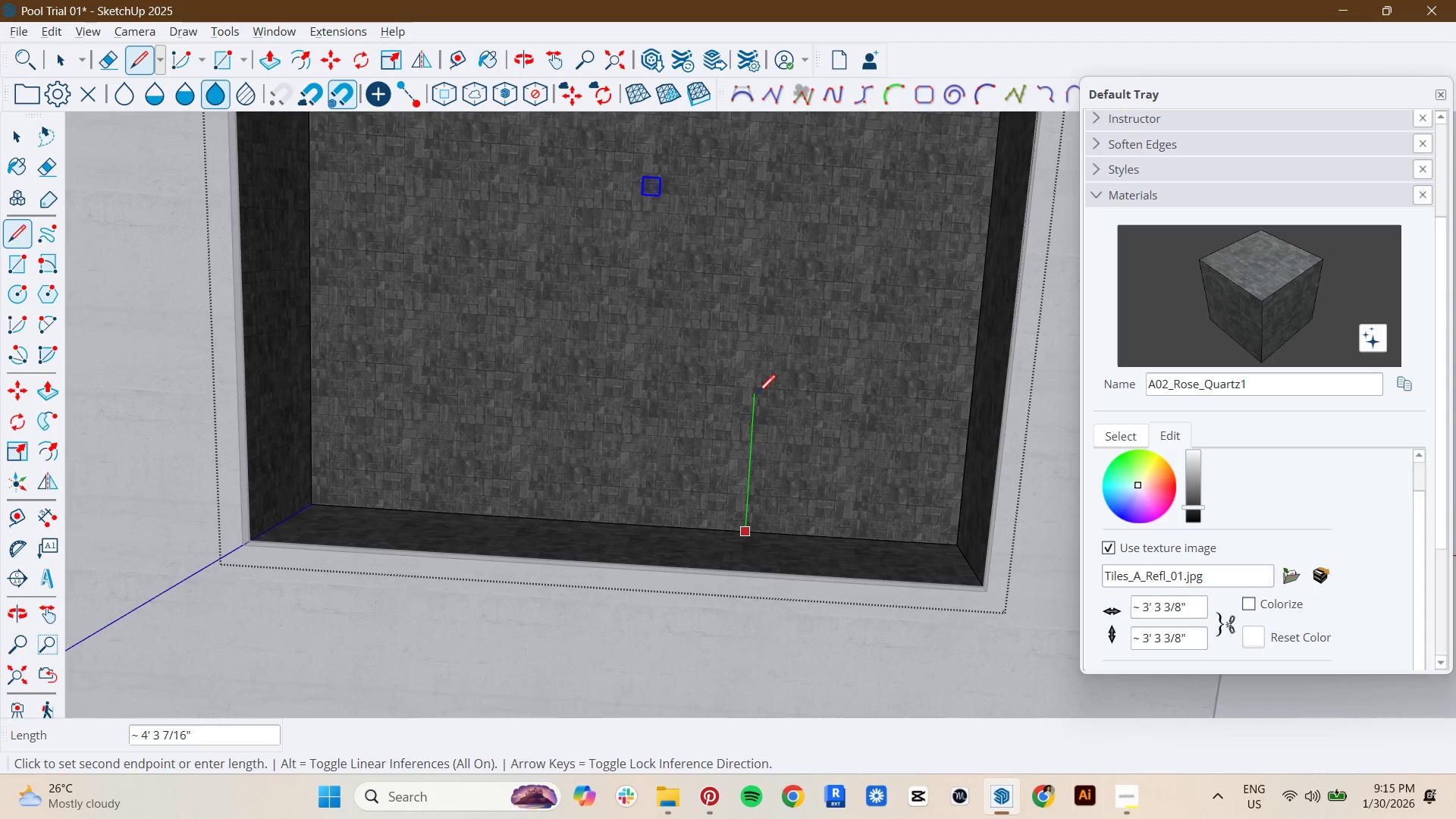 
key(2)
 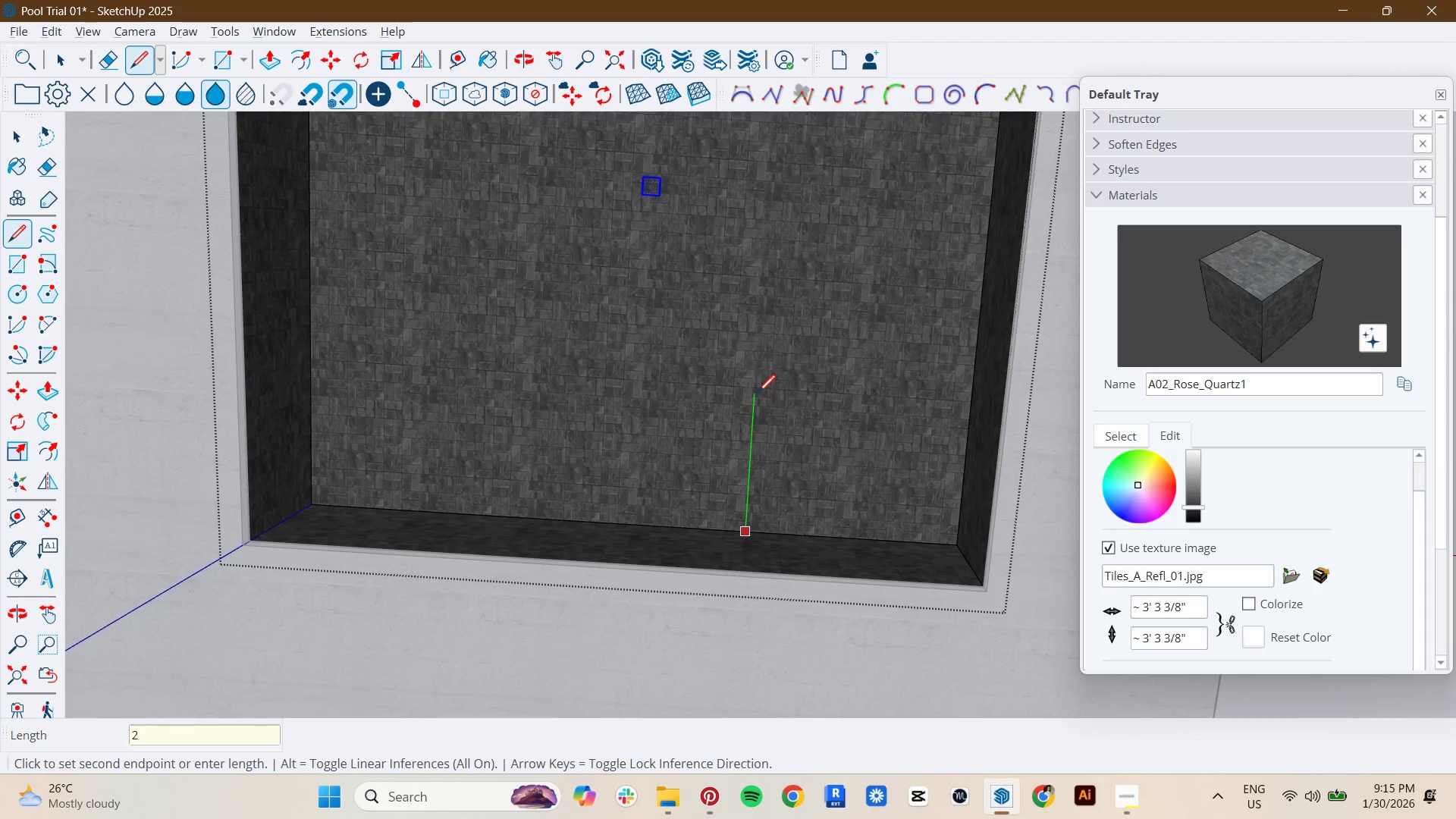 
key(Quote)
 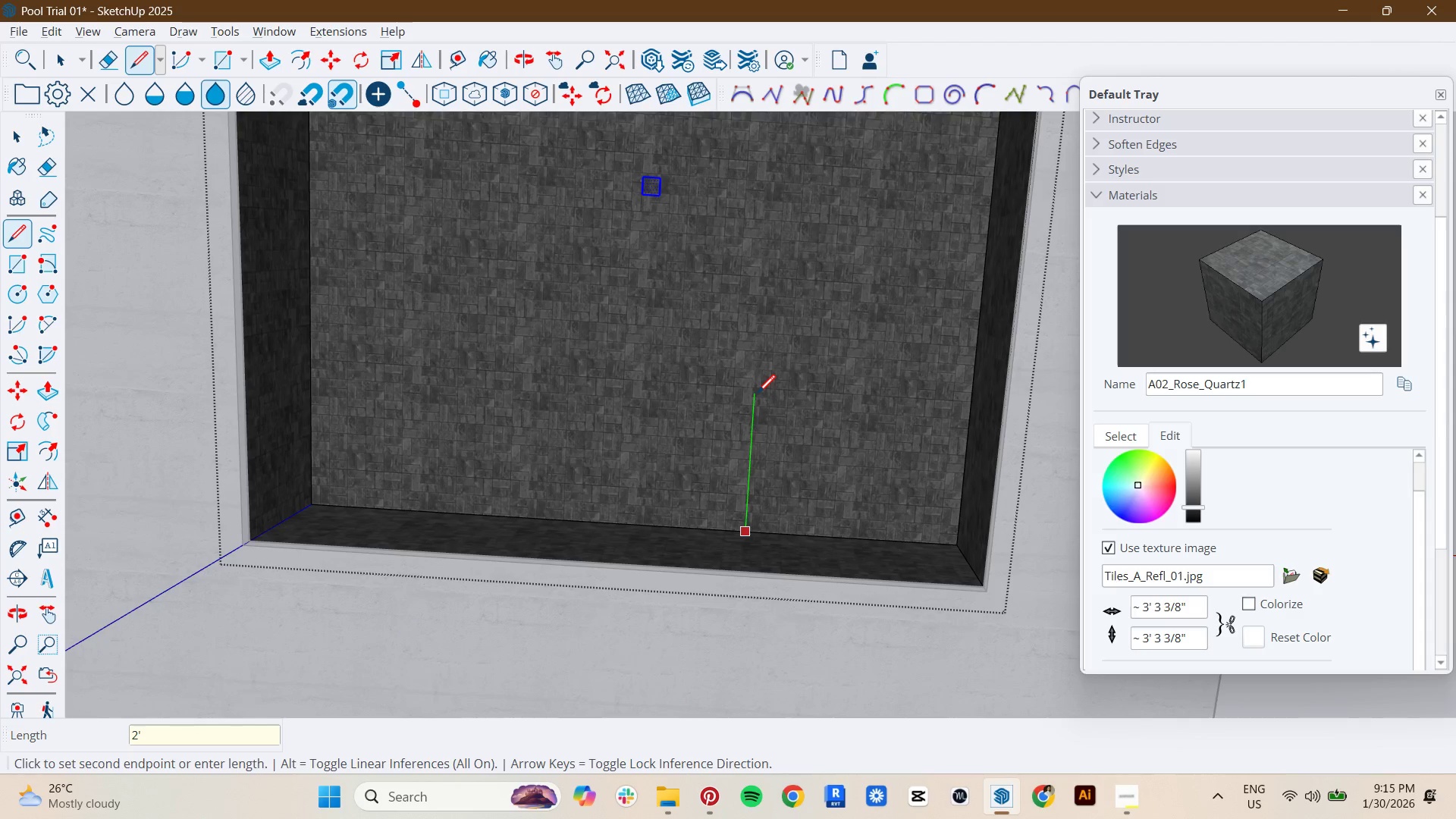 
key(Enter)
 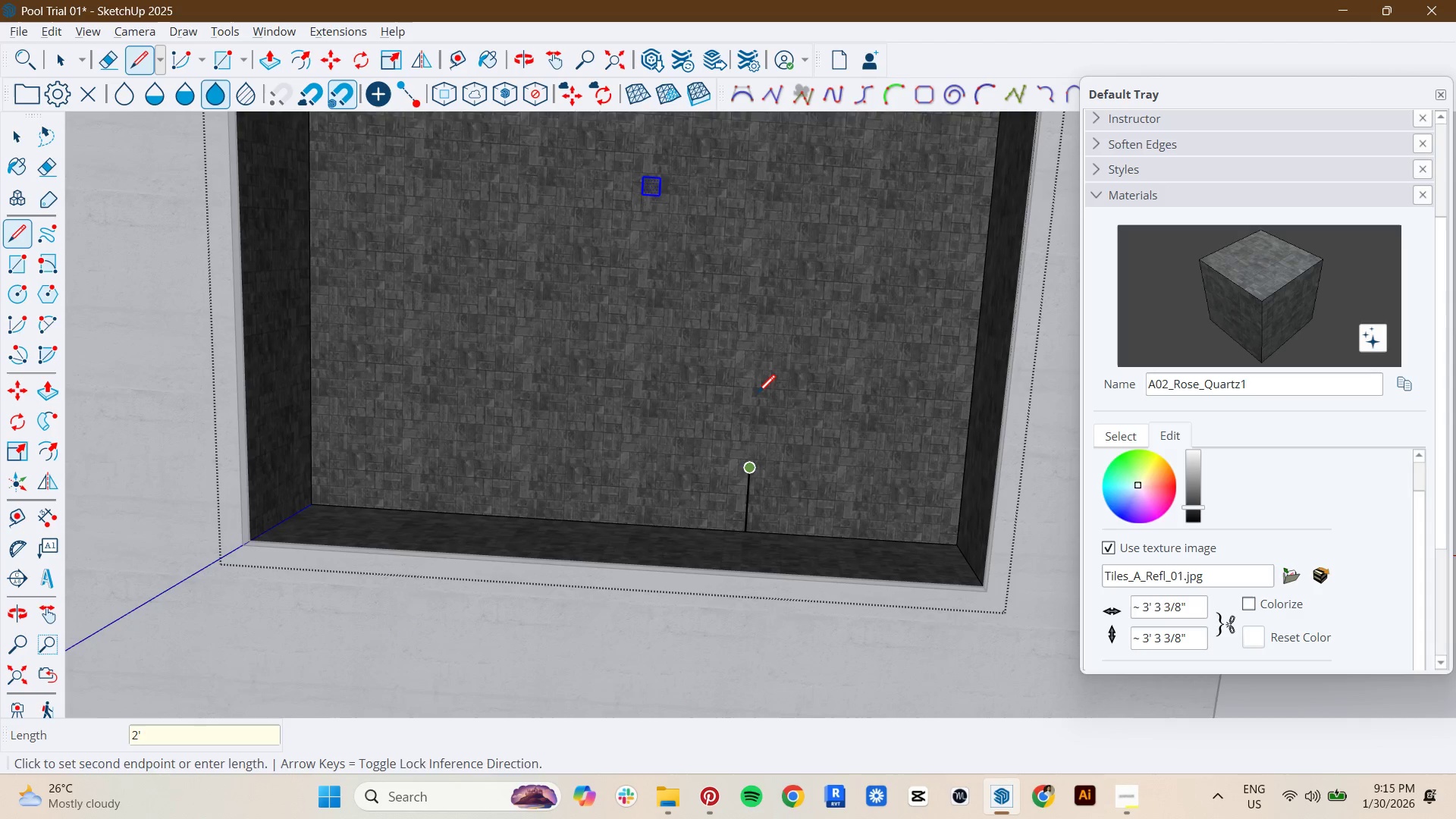 
key(Space)
 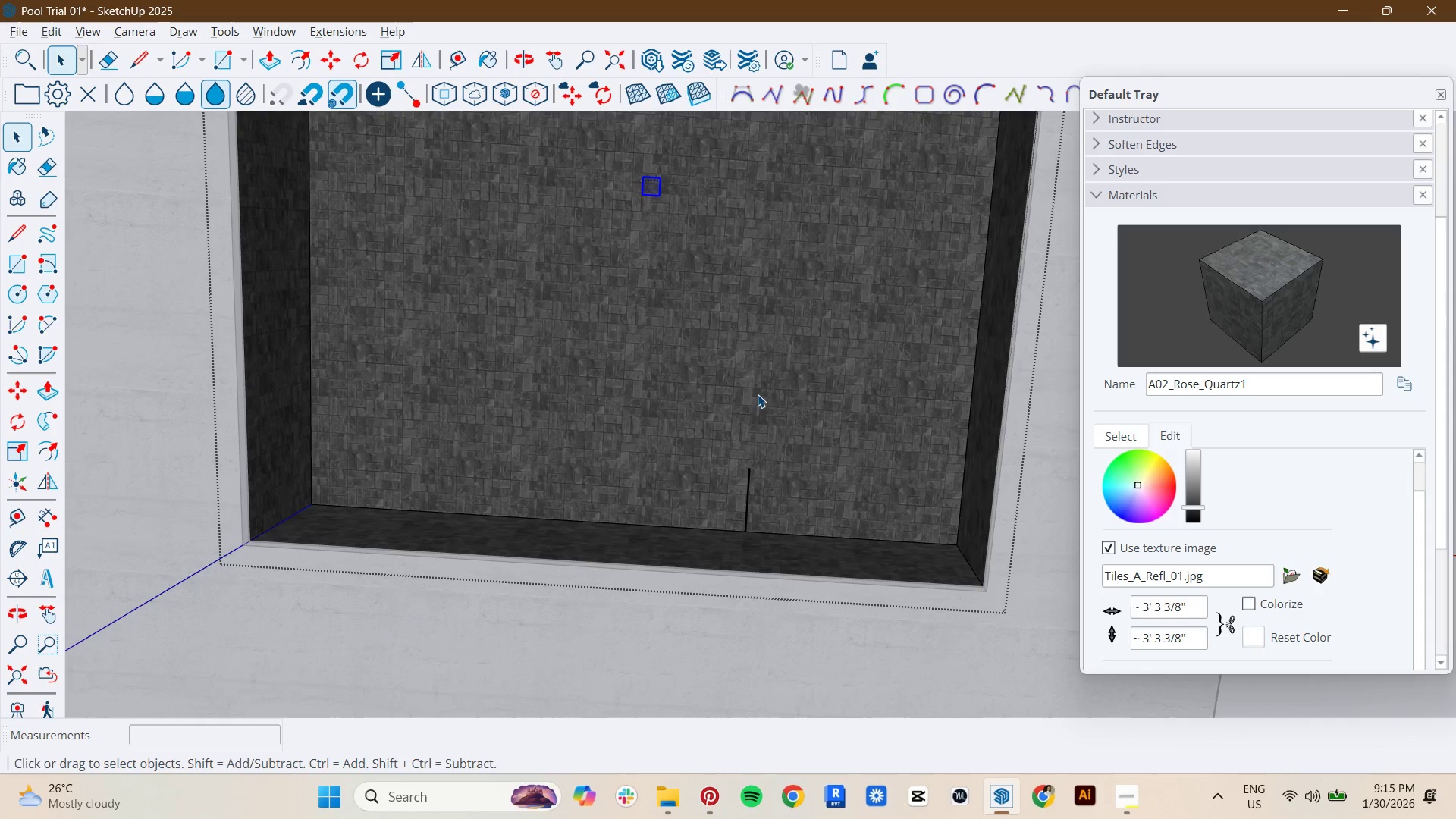 
key(M)
 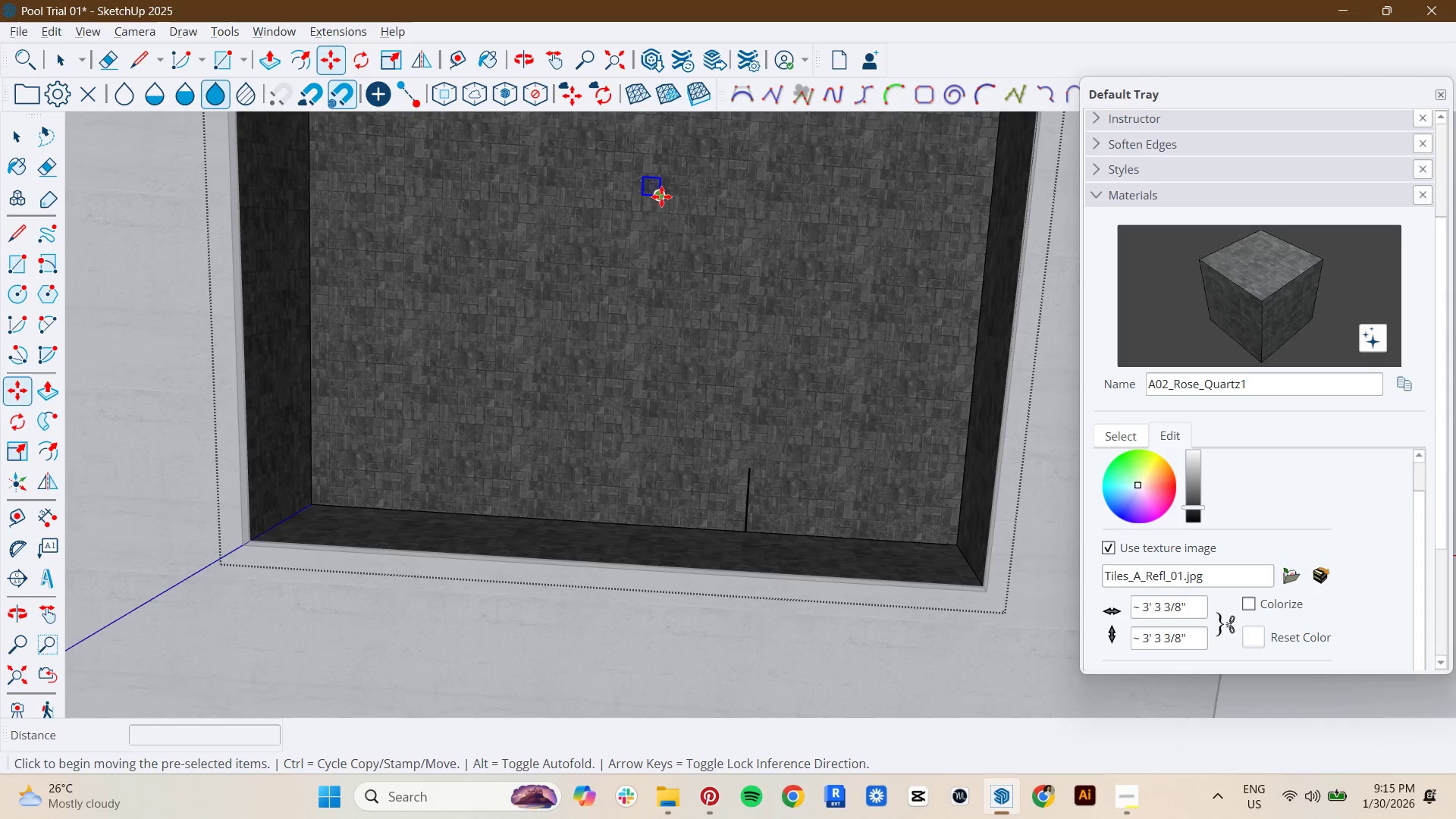 
left_click([664, 194])
 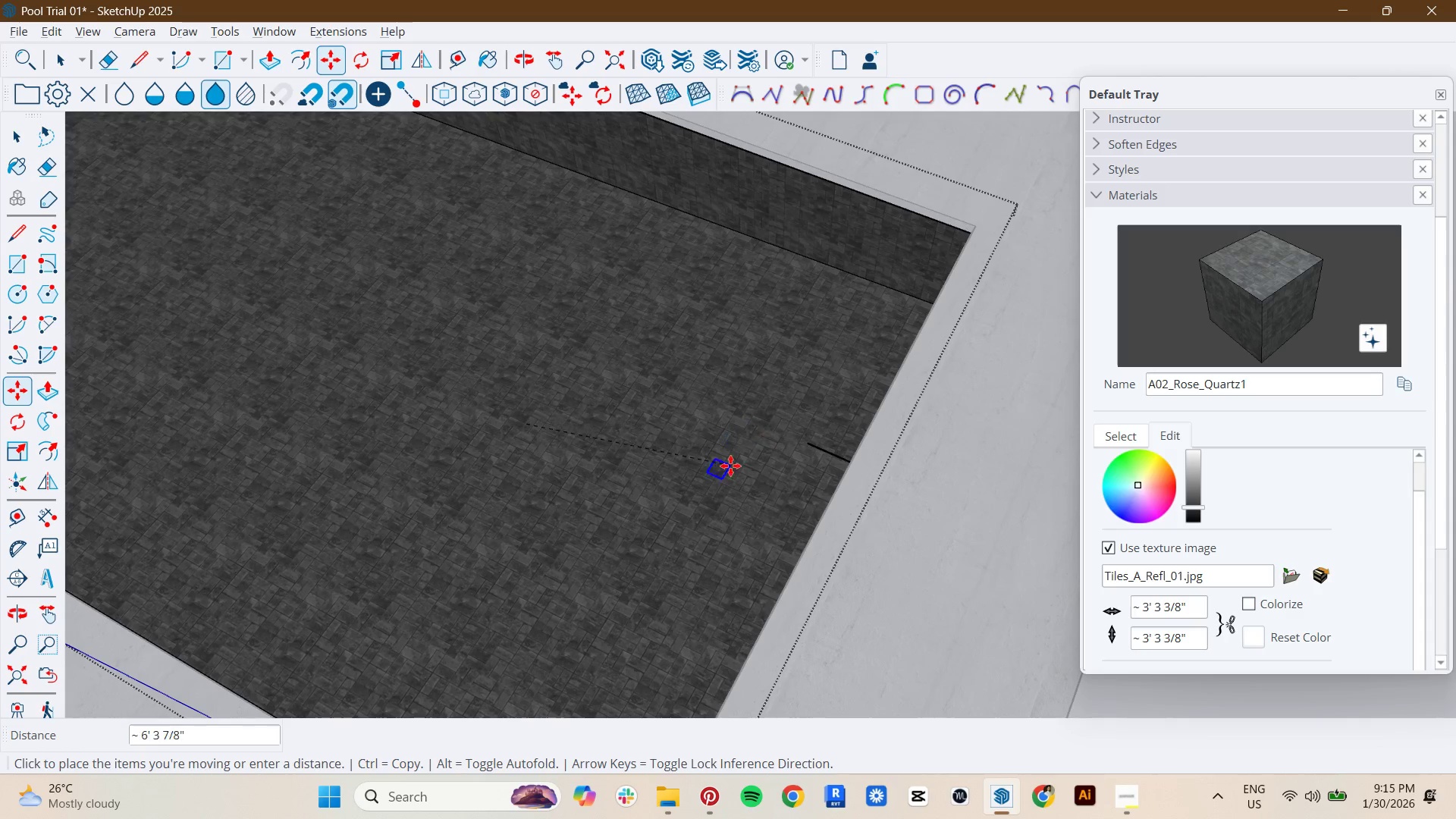 
key(Control+ControlLeft)
 